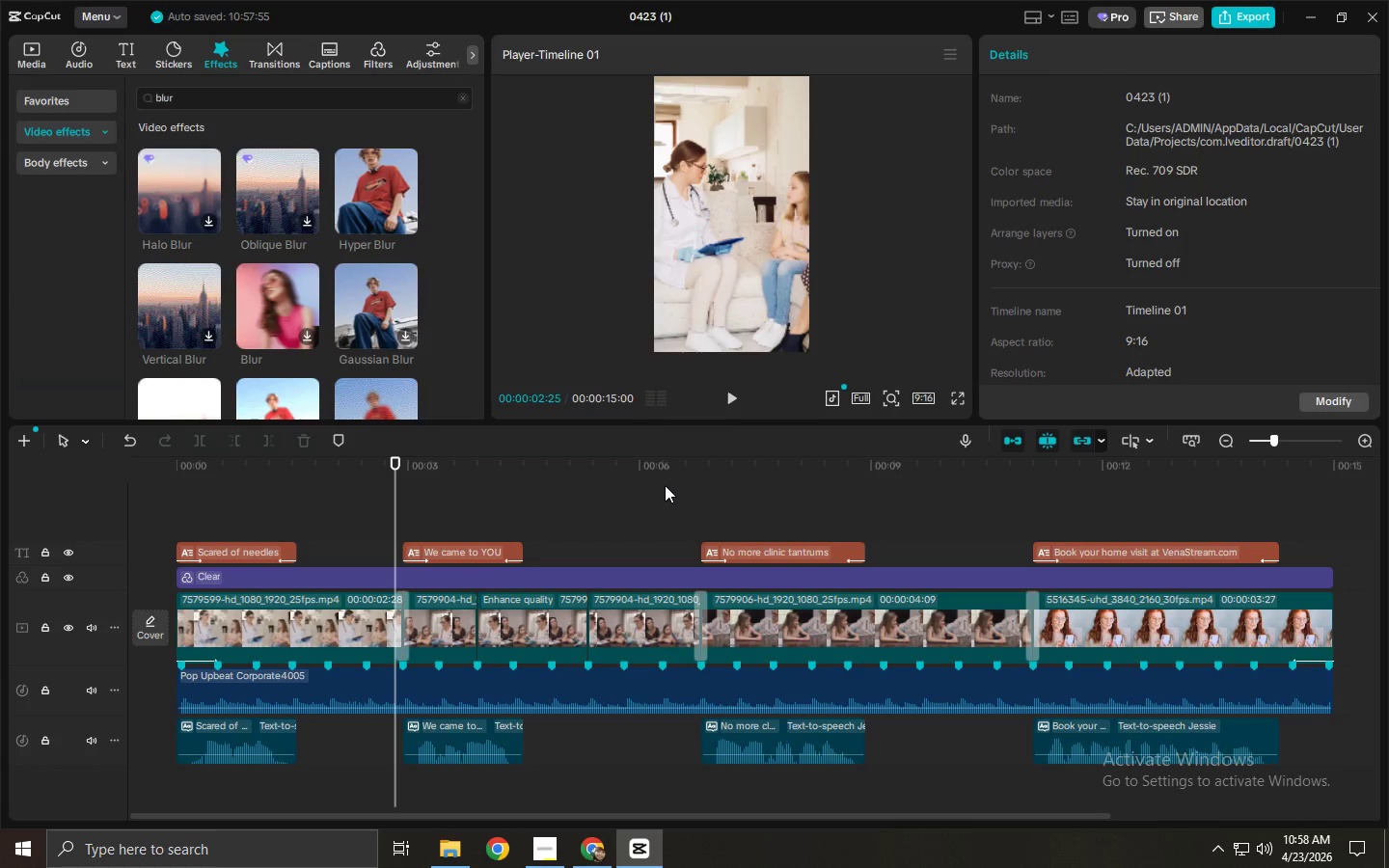 
key(Space)
 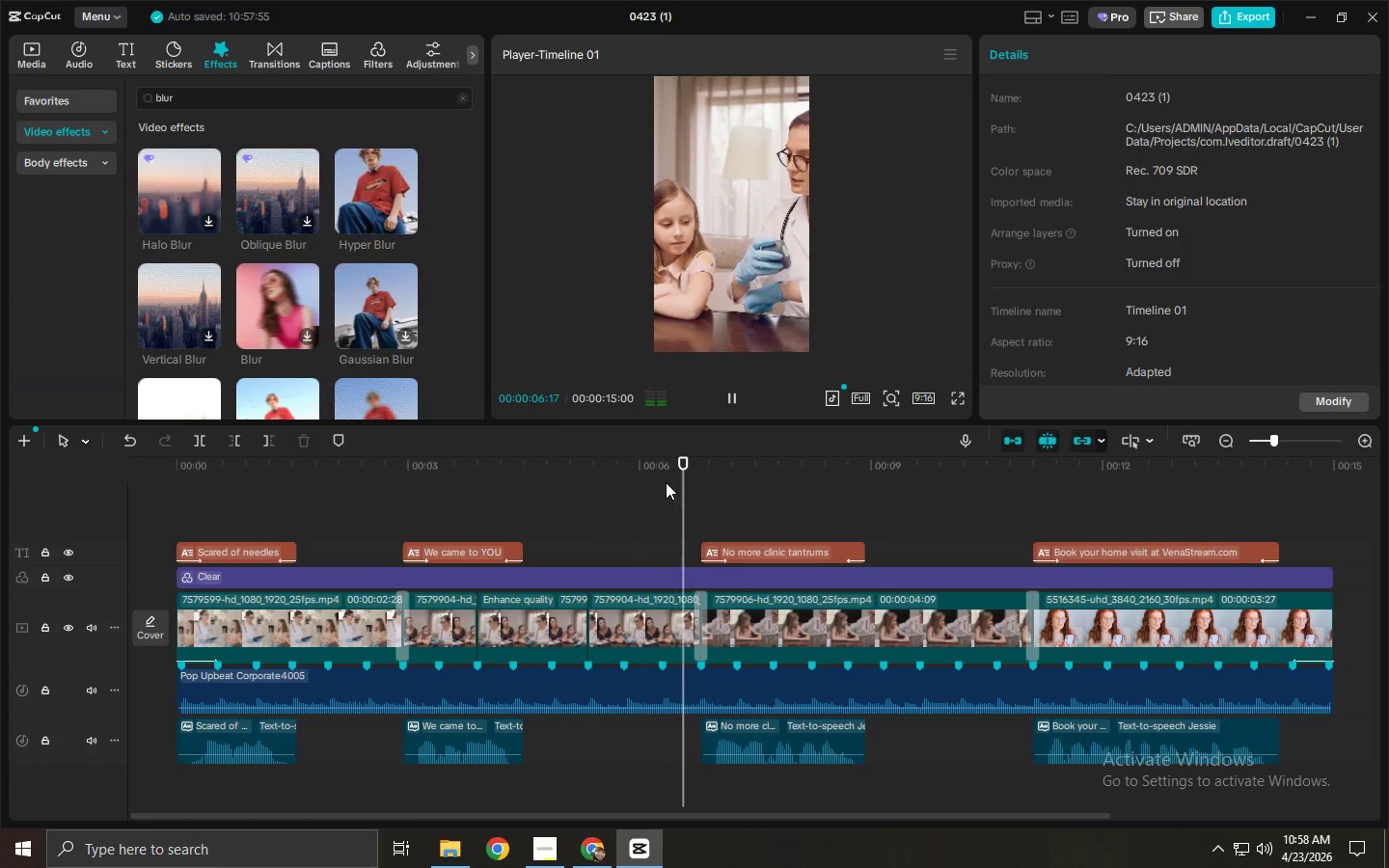 
wait(5.08)
 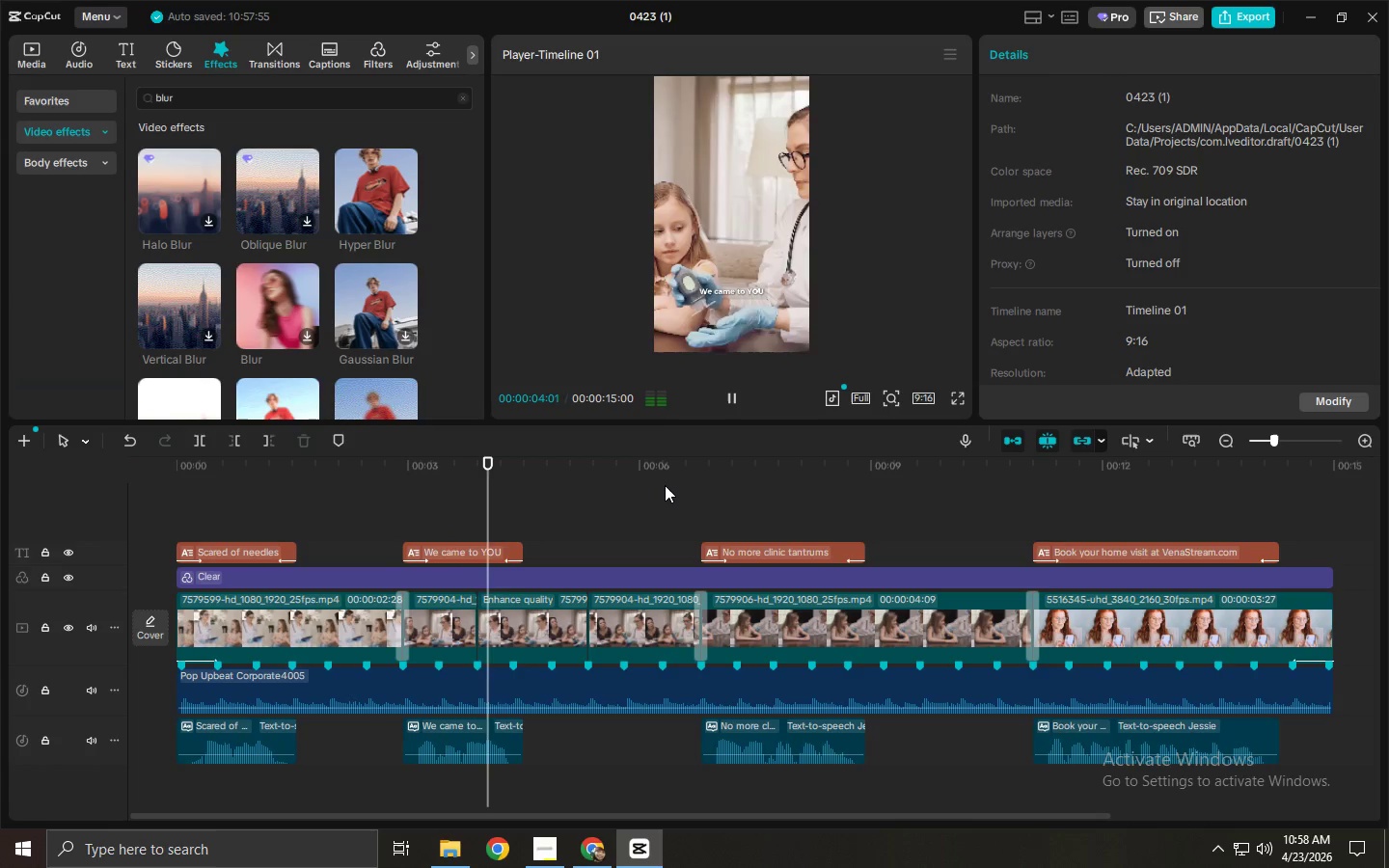 
key(Space)
 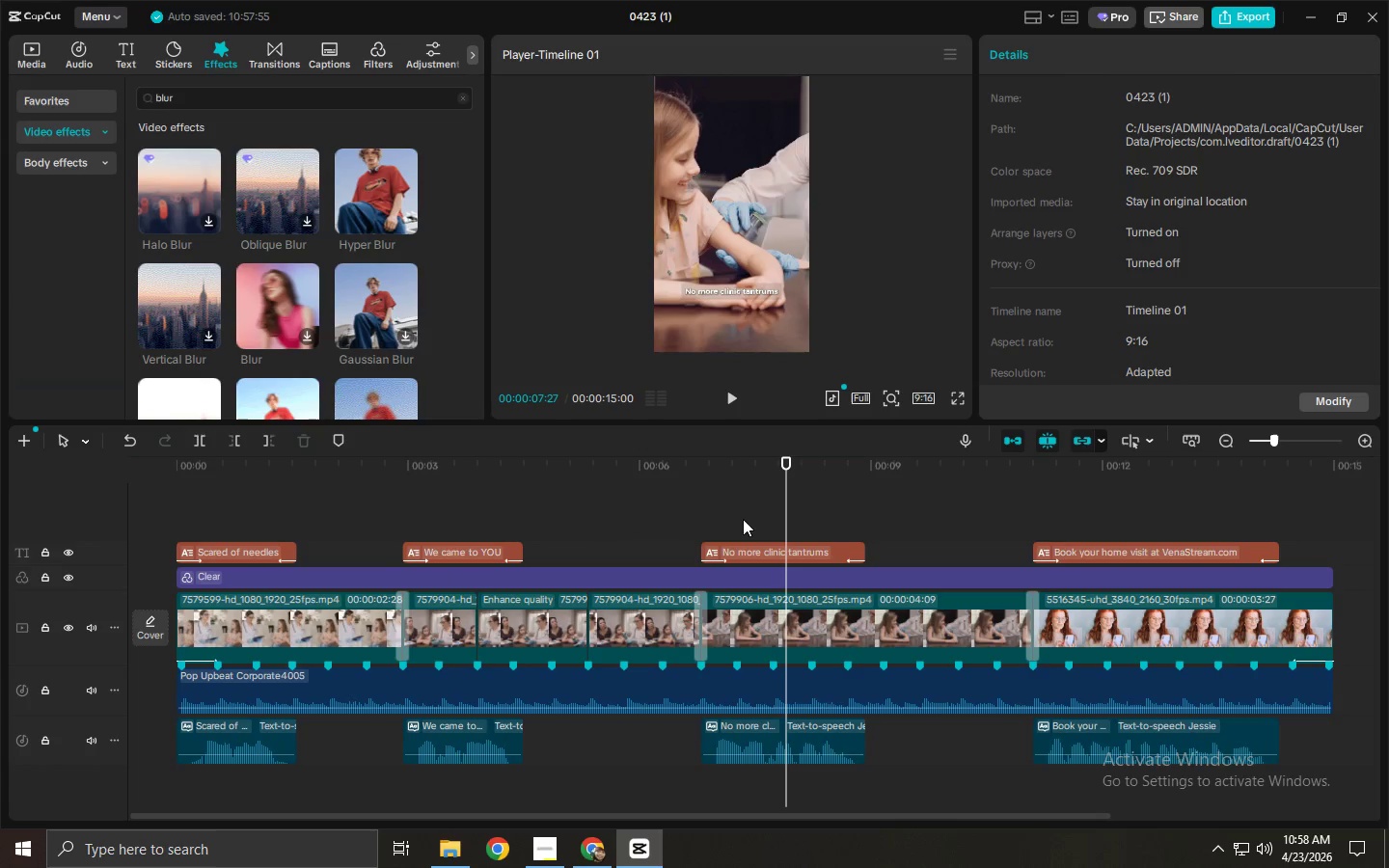 
left_click([716, 556])
 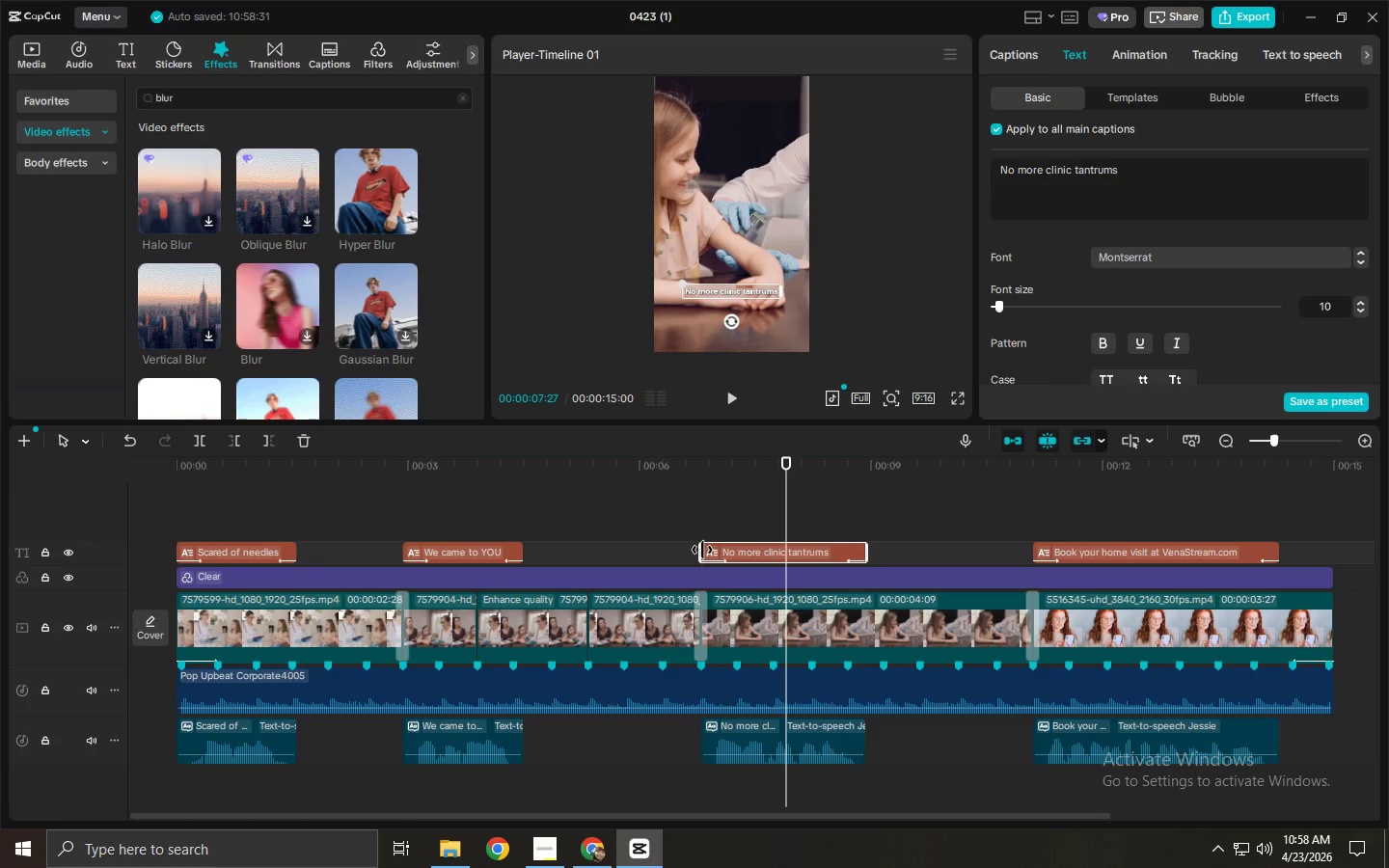 
wait(19.72)
 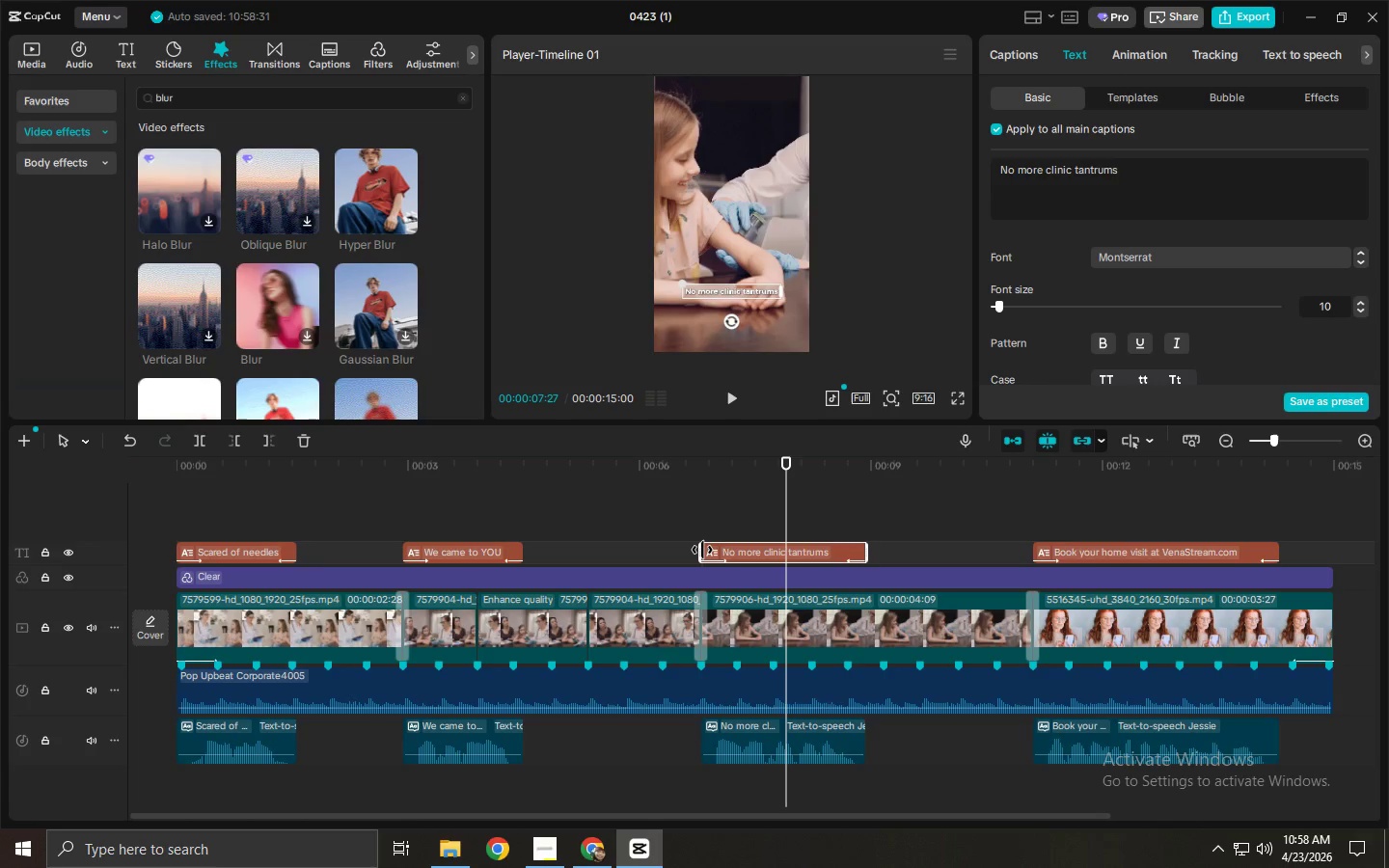 
left_click([416, 675])
 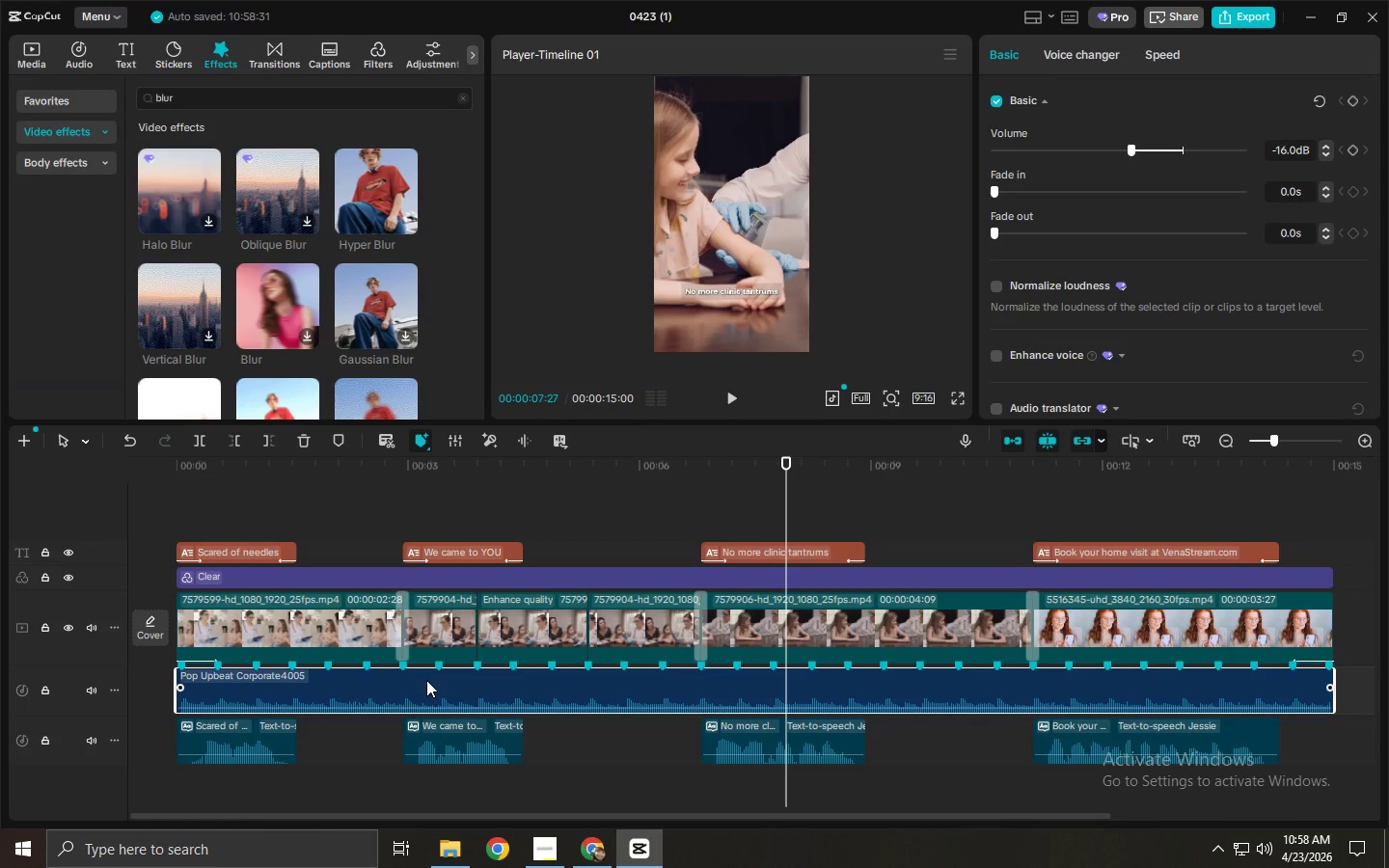 
scroll: coordinate [997, 304], scroll_direction: down, amount: 7.0
 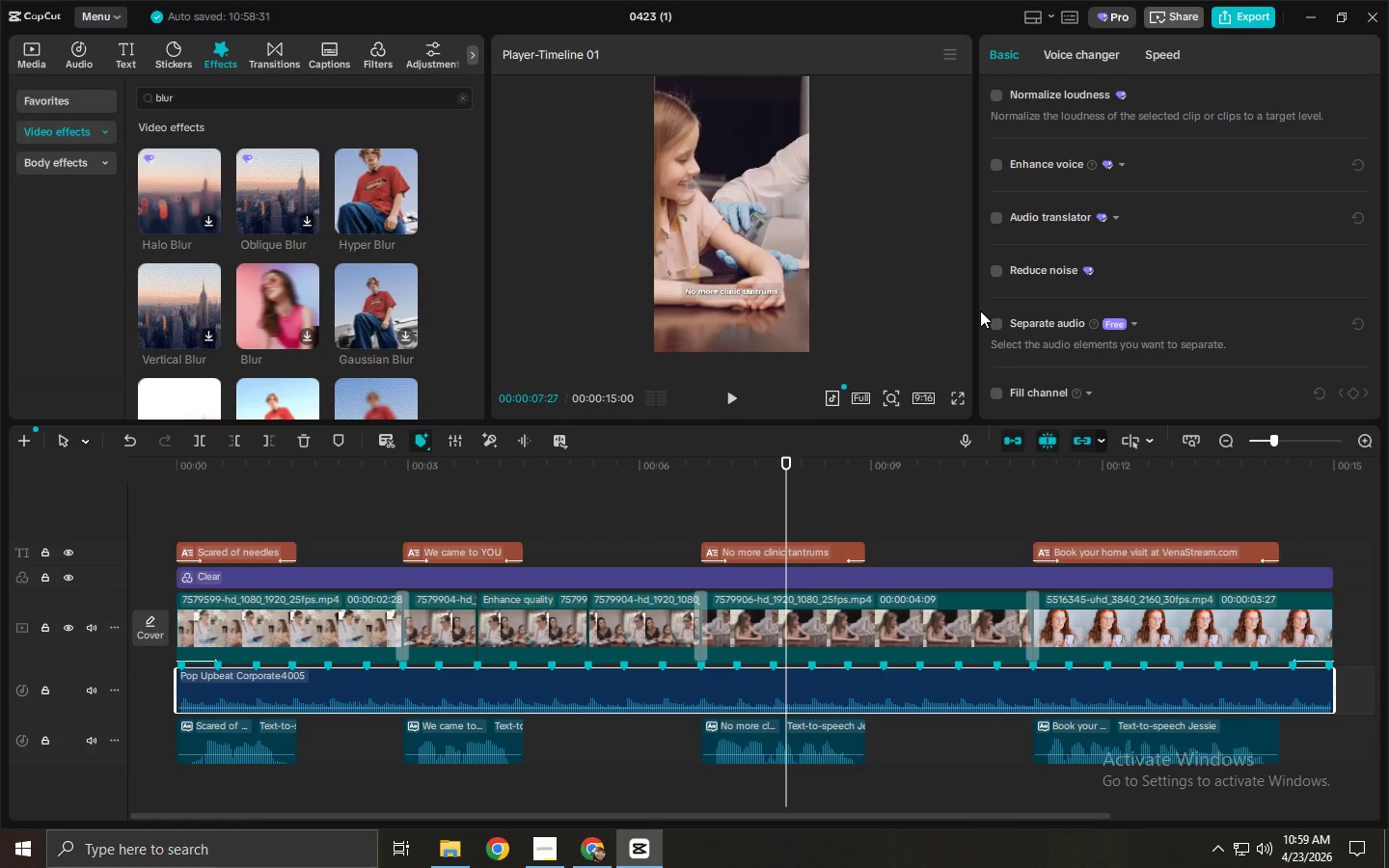 
wait(12.97)
 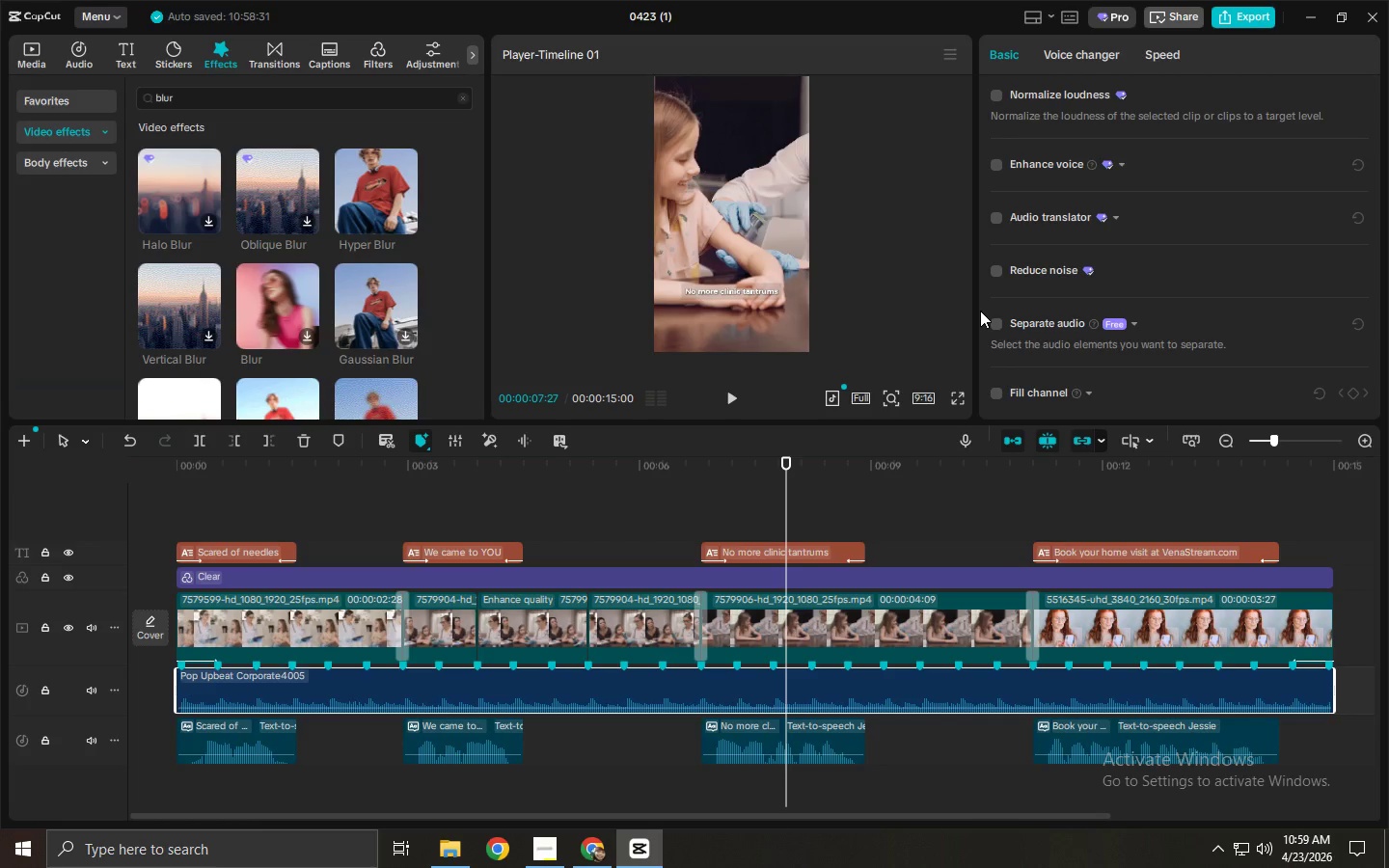 
key(Space)
 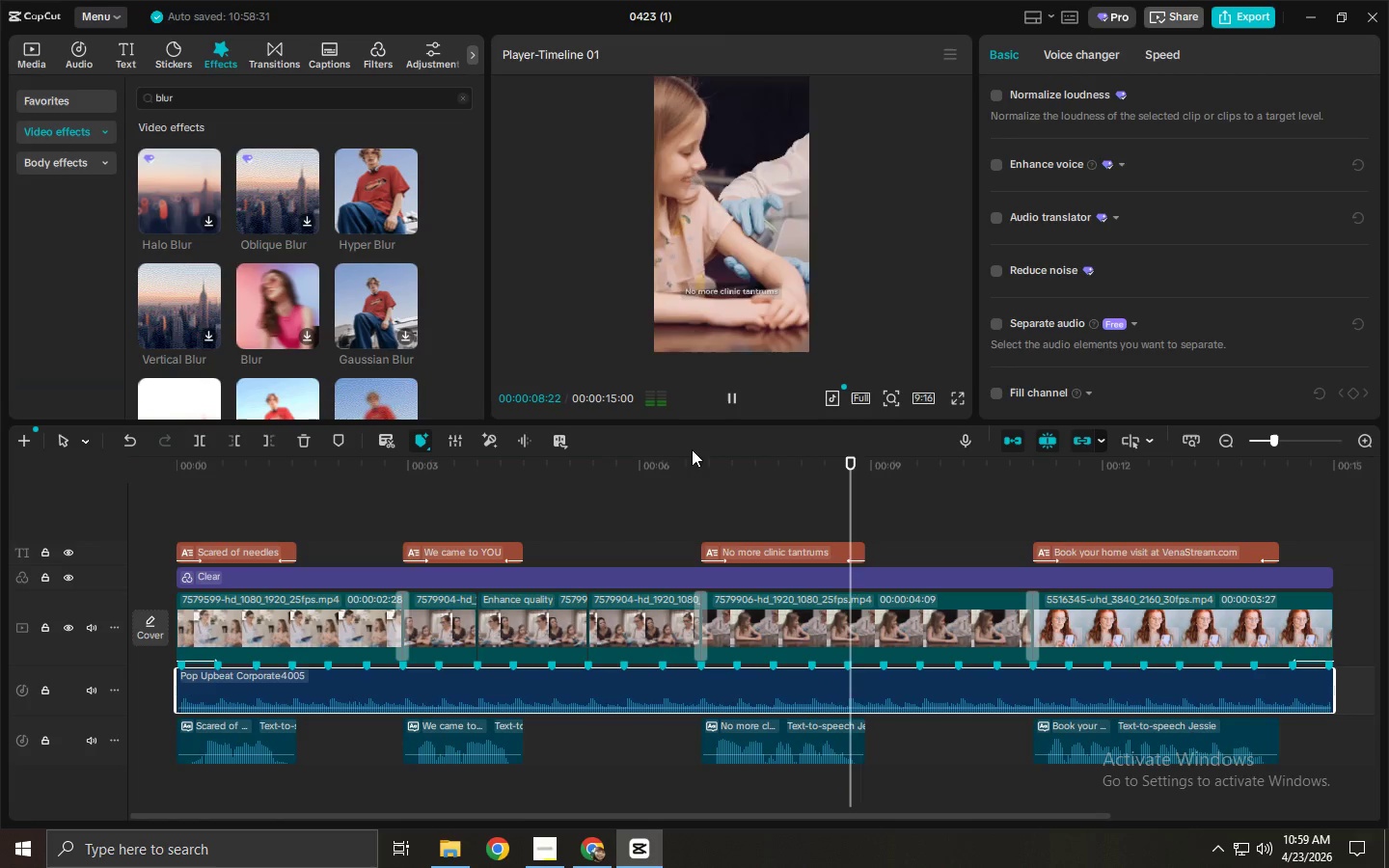 
left_click_drag(start_coordinate=[471, 464], to_coordinate=[0, 484])
 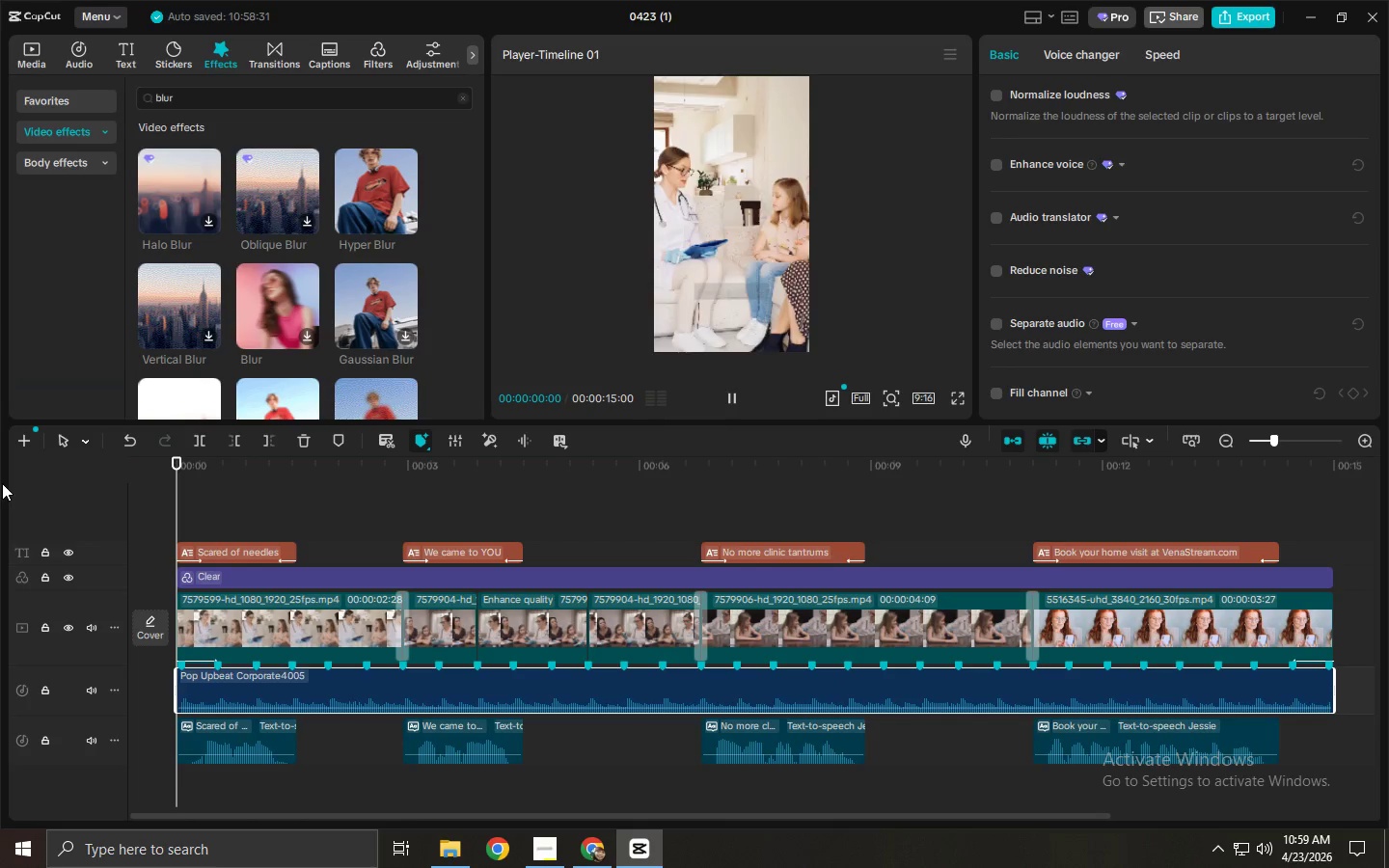 
key(Space)
 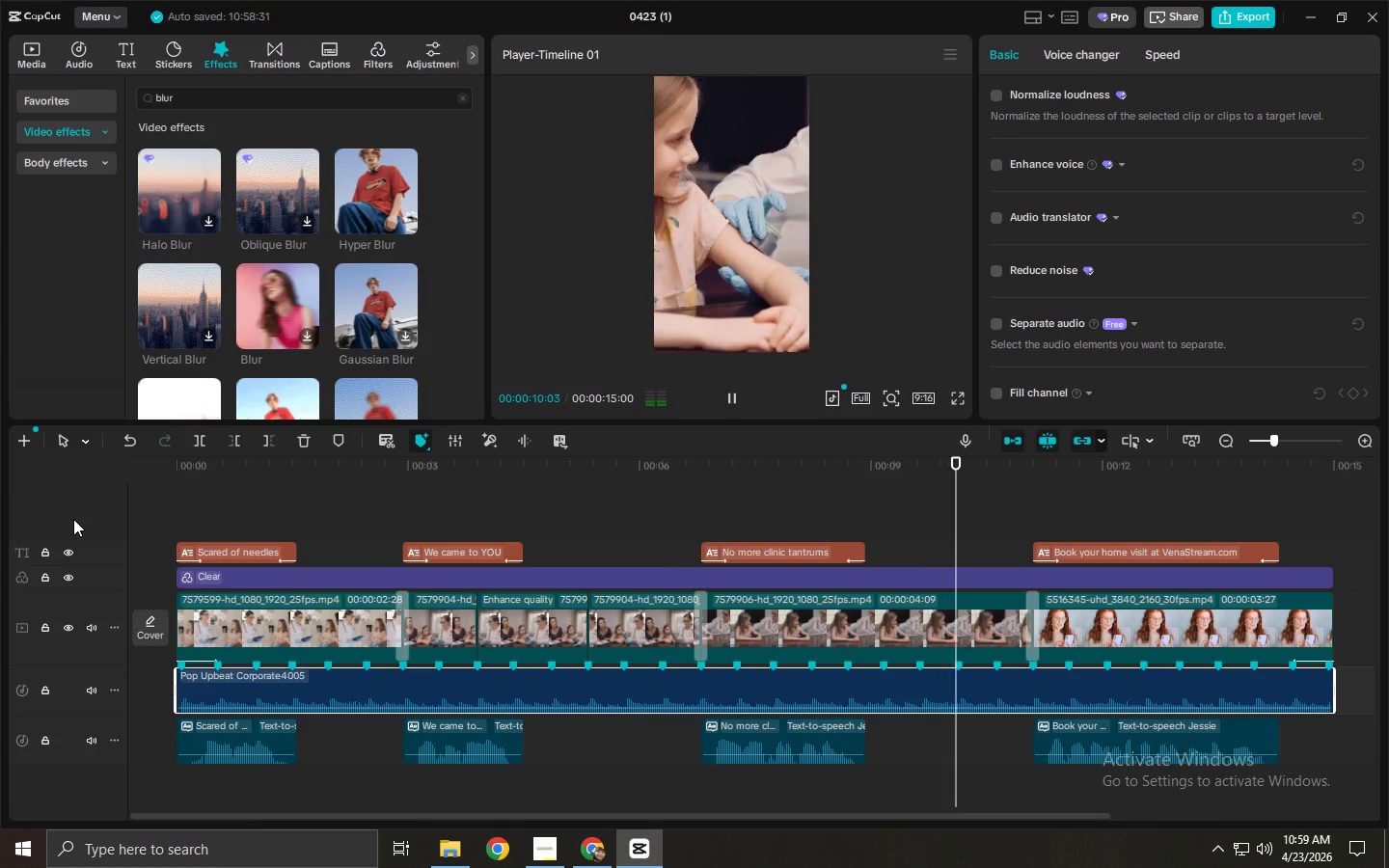 
wait(15.16)
 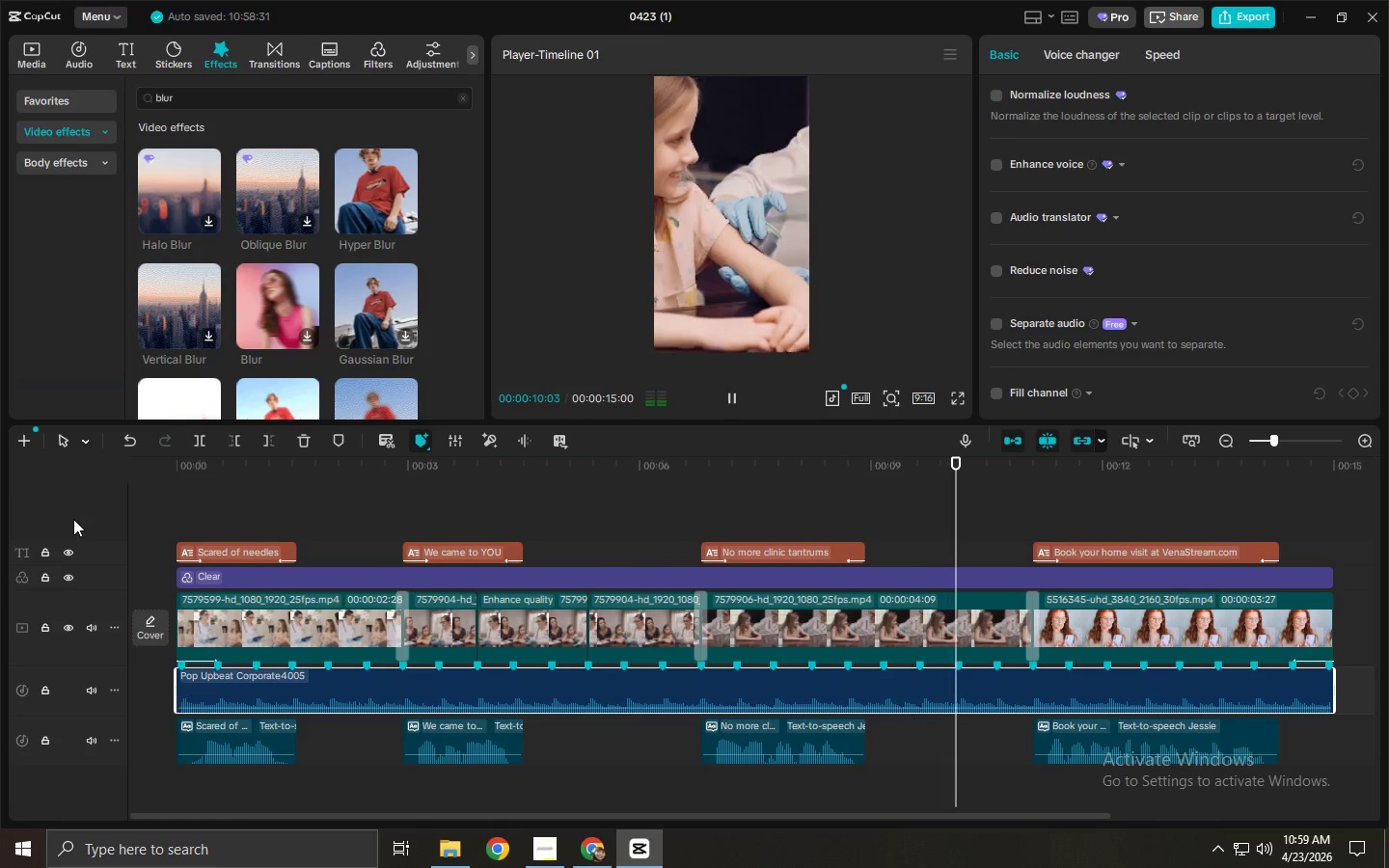 
left_click_drag(start_coordinate=[190, 470], to_coordinate=[53, 472])
 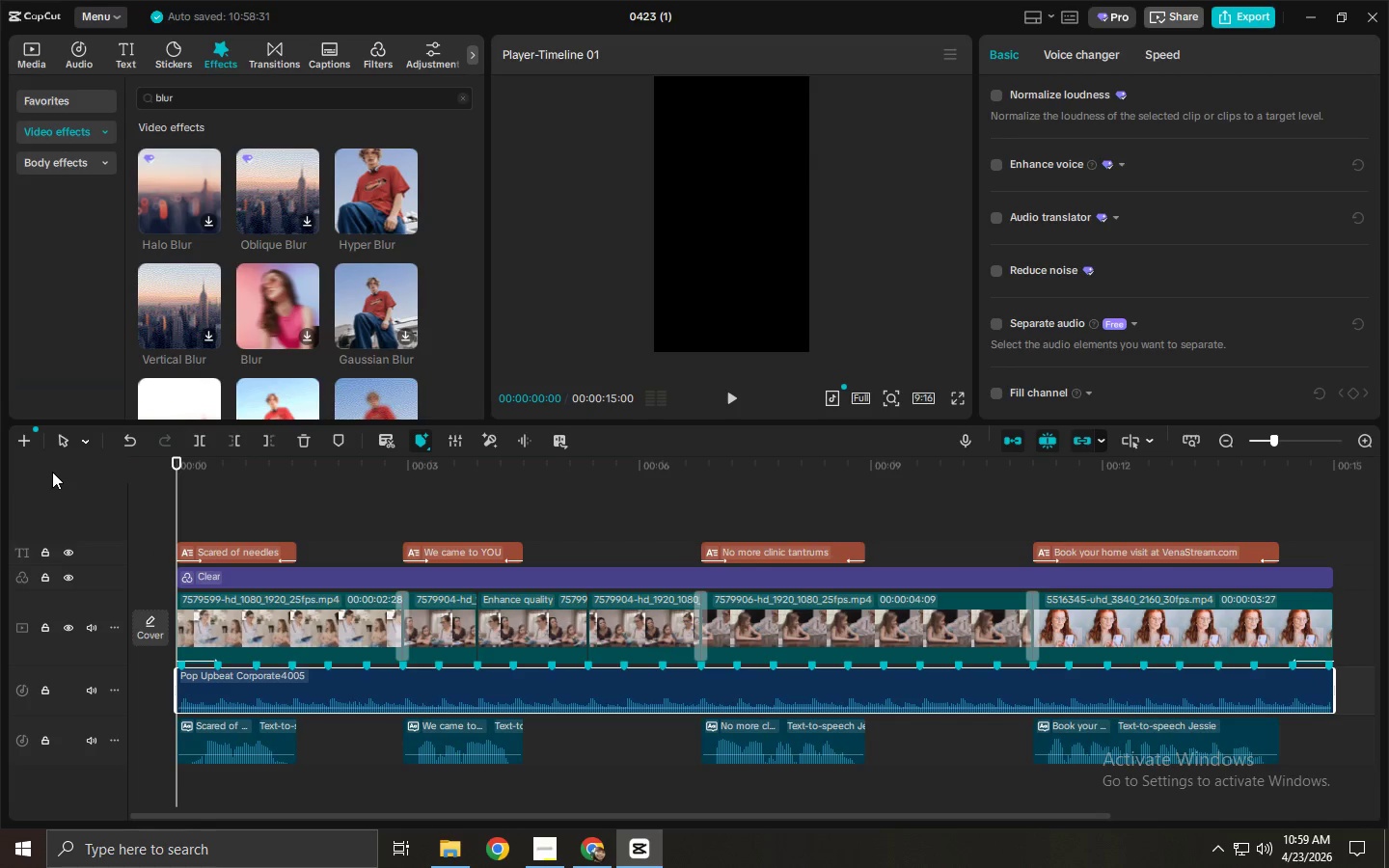 
key(Space)
 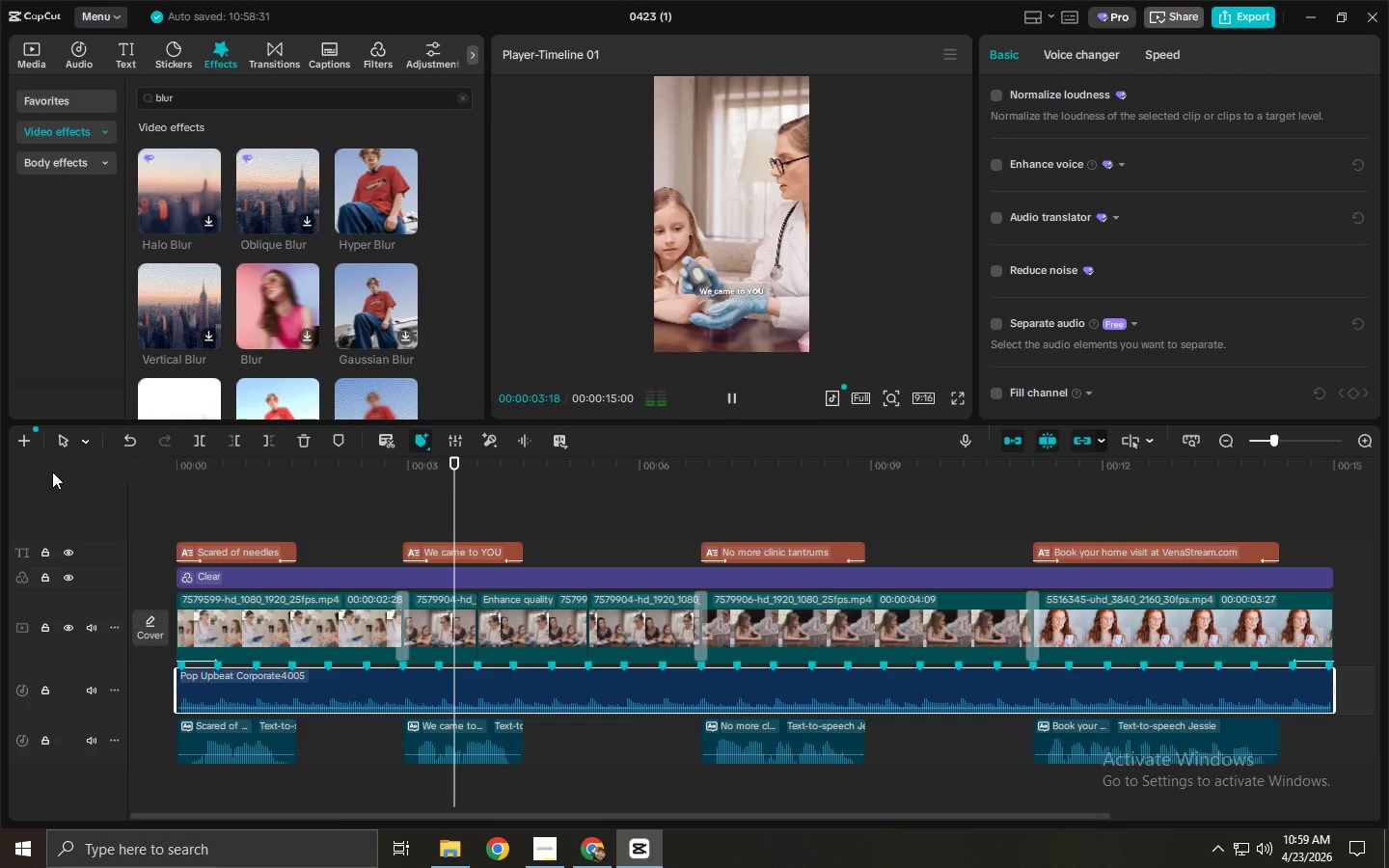 
left_click_drag(start_coordinate=[213, 469], to_coordinate=[133, 482])
 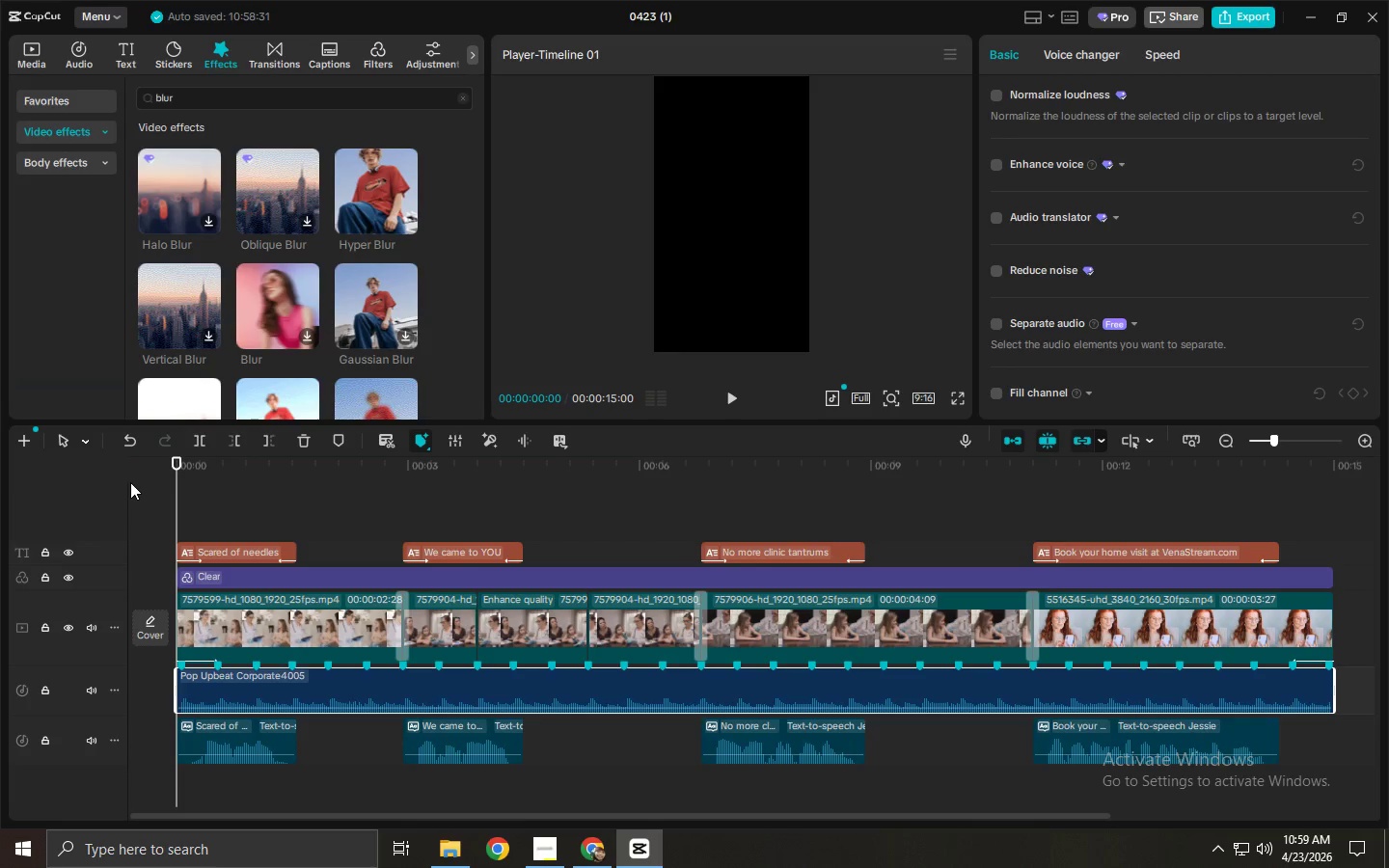 
wait(21.51)
 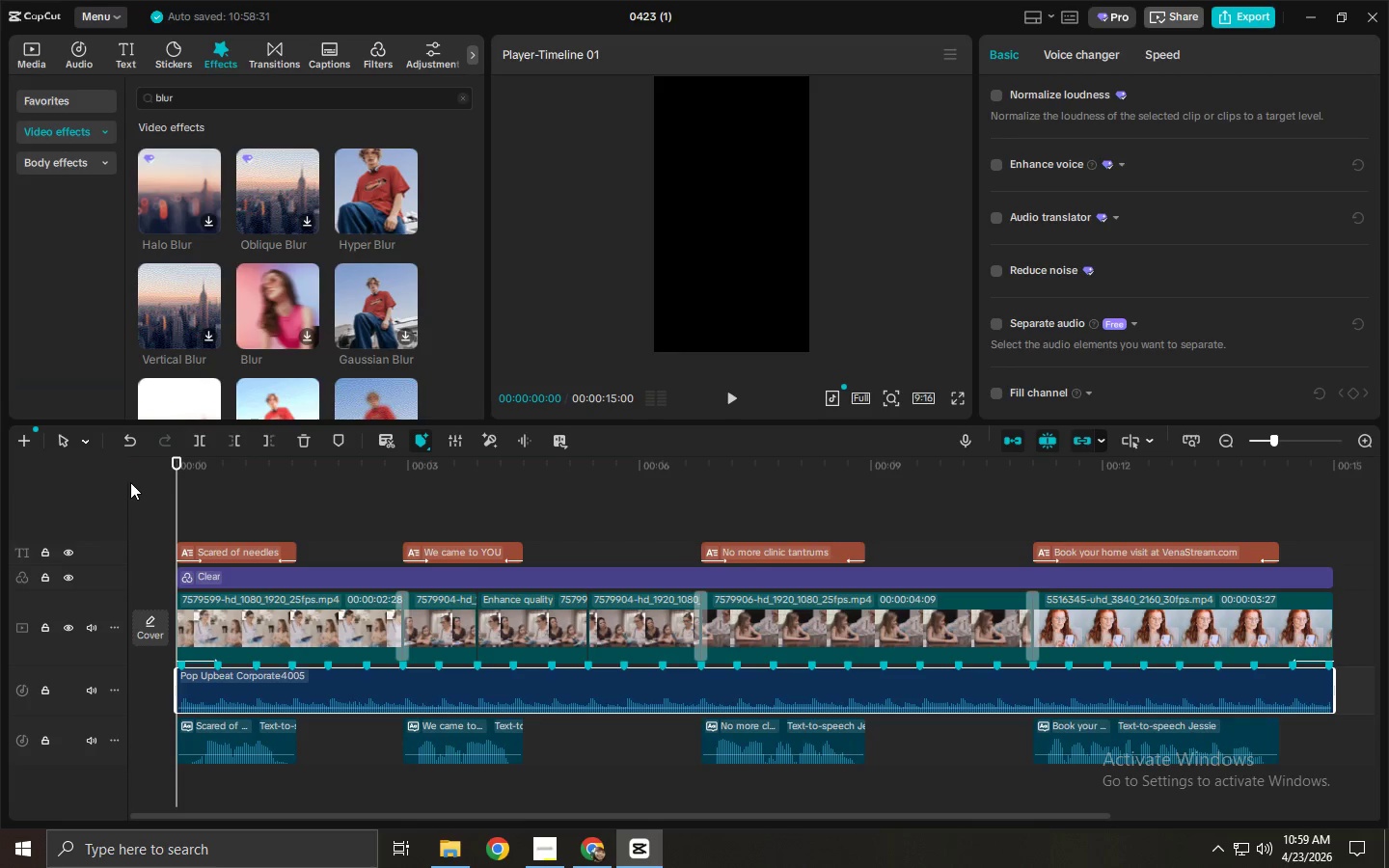 
key(Space)
 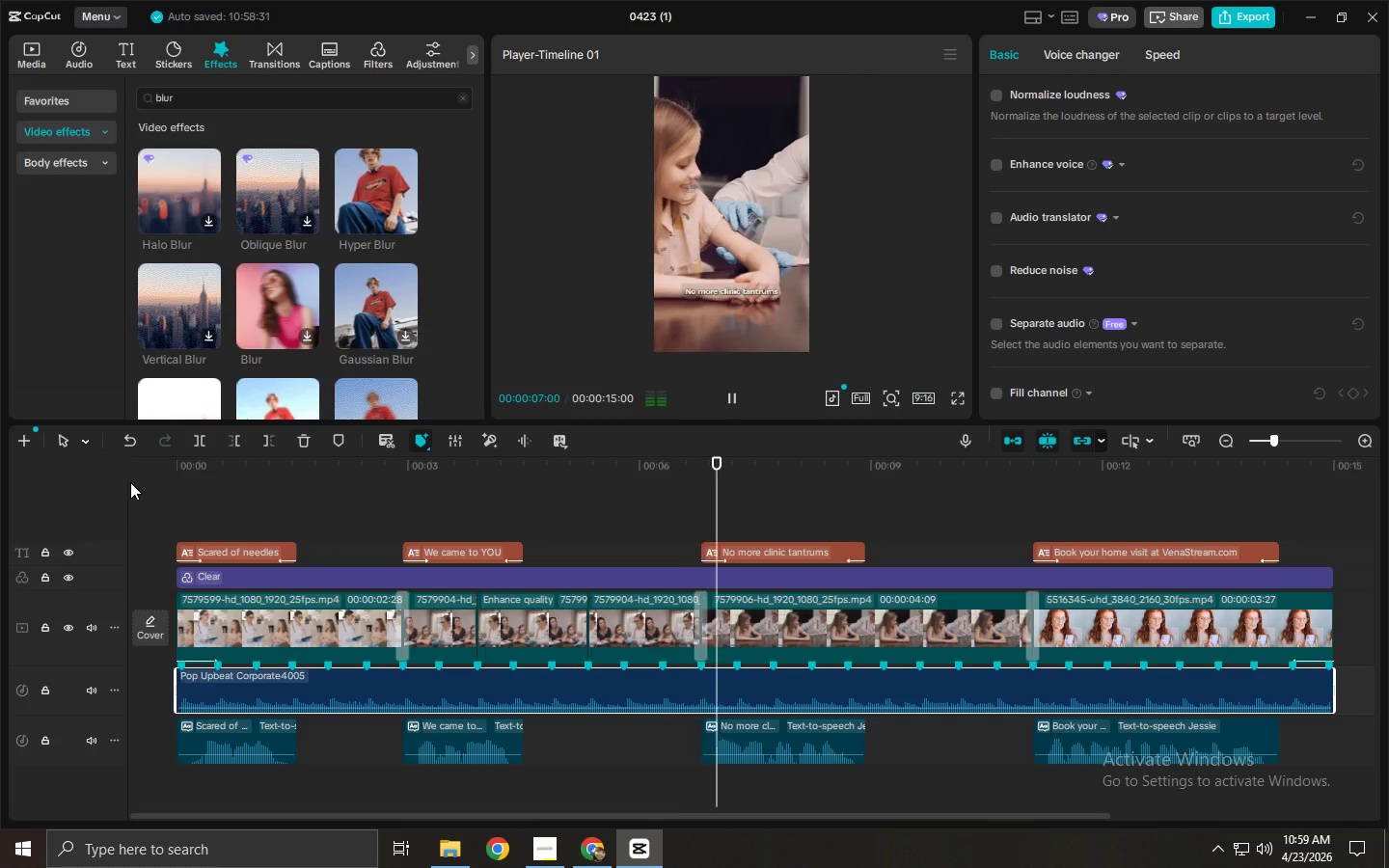 
wait(12.06)
 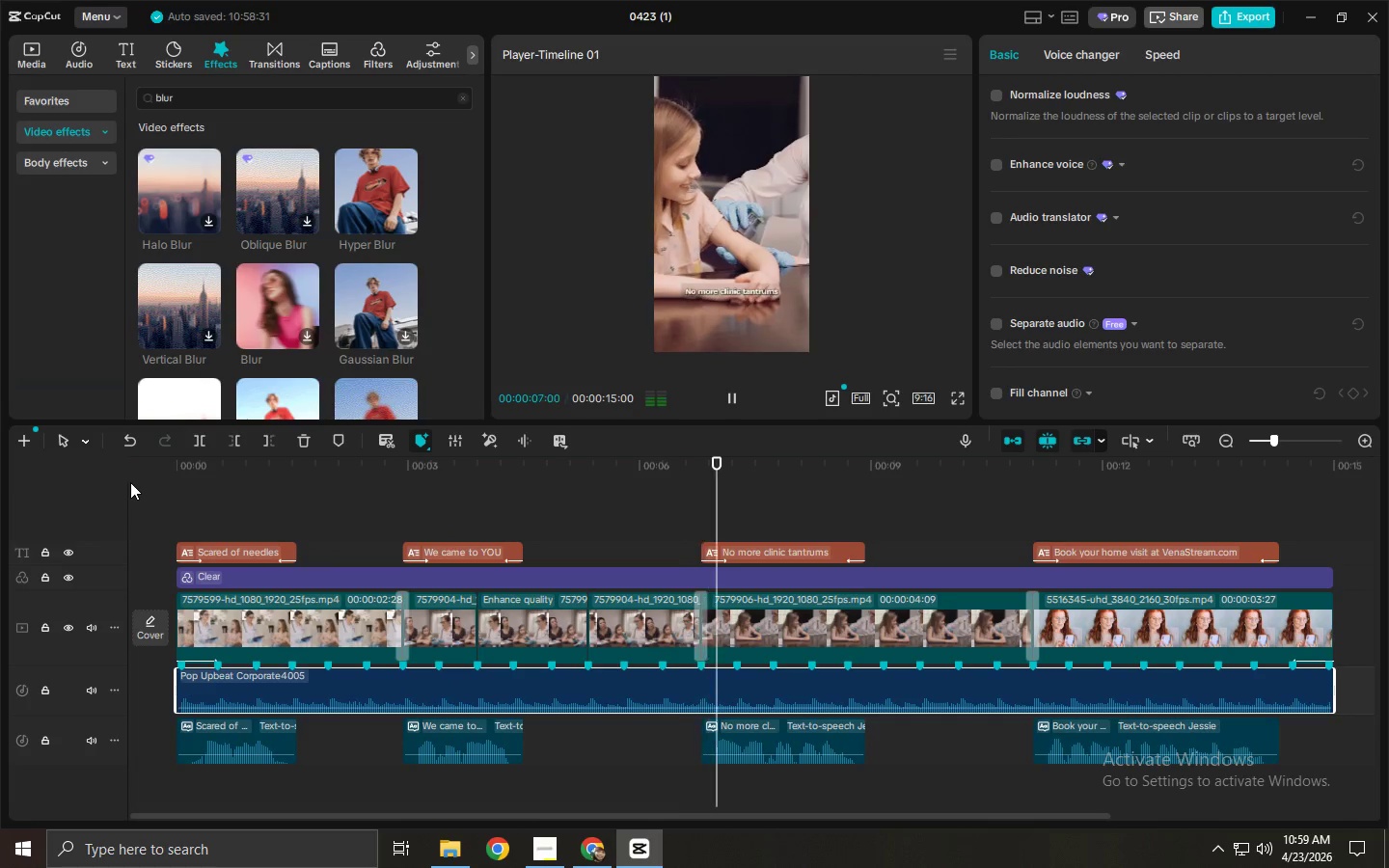 
key(Space)
 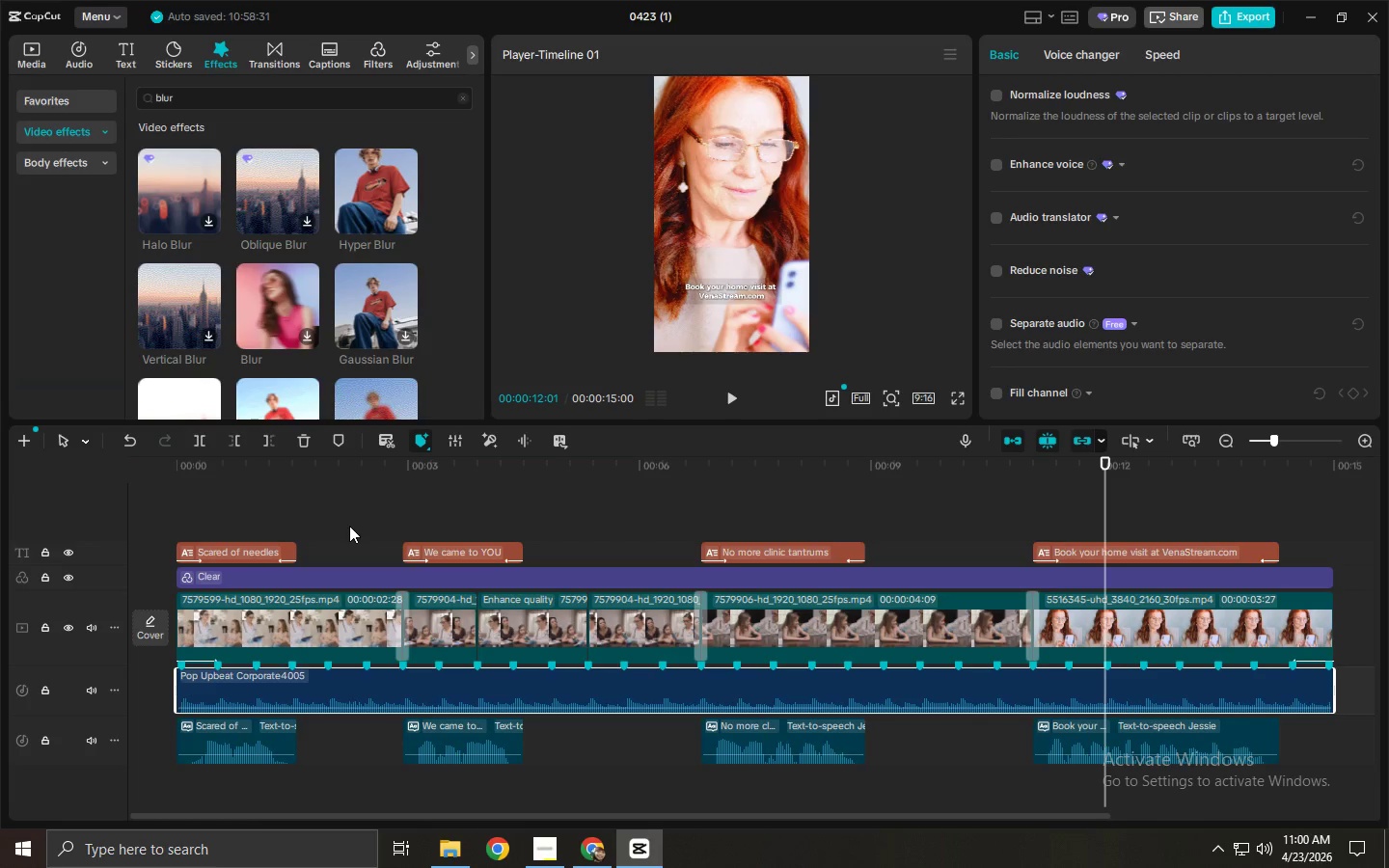 
scroll: coordinate [1124, 128], scroll_direction: up, amount: 19.0
 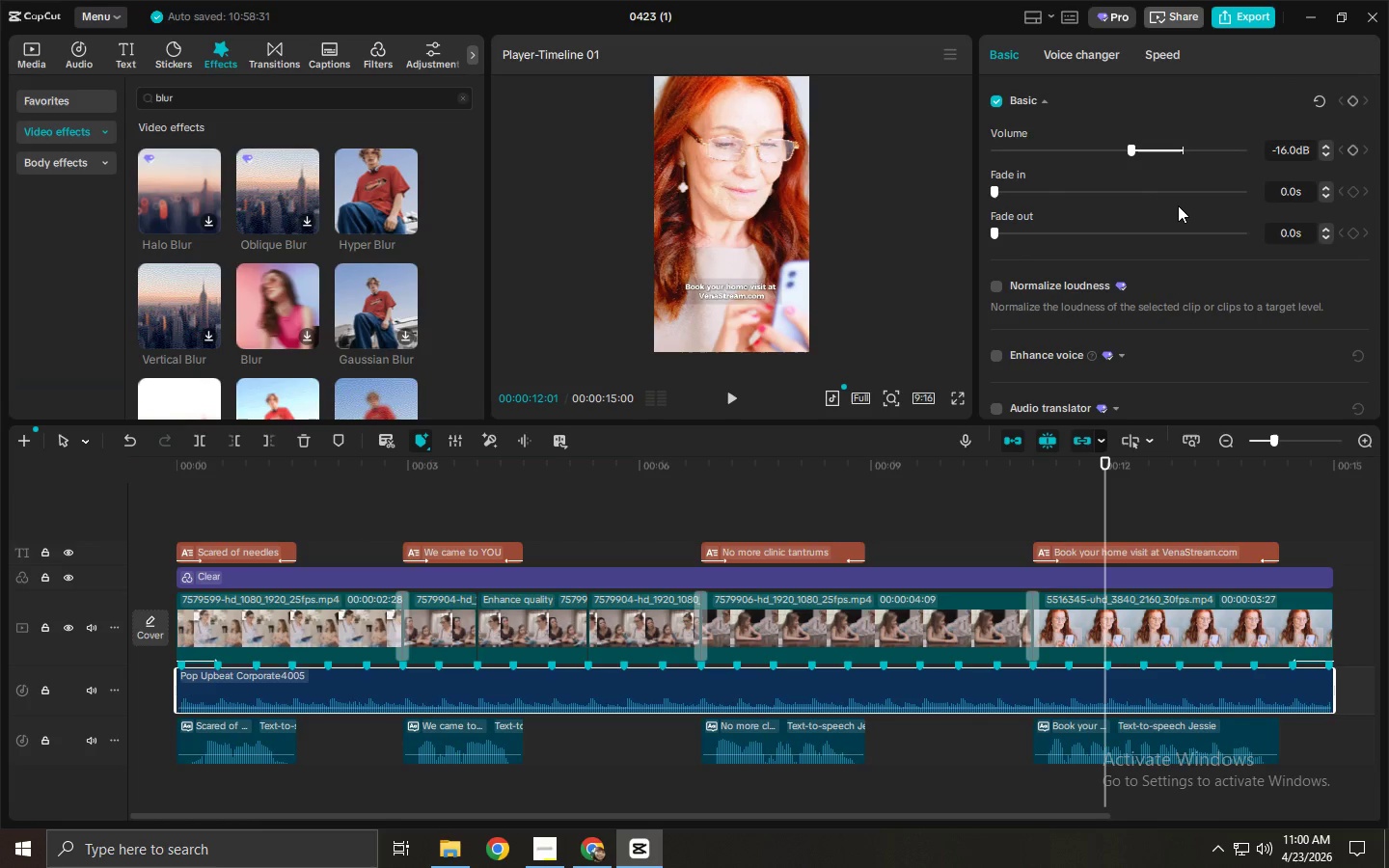 
wait(5.62)
 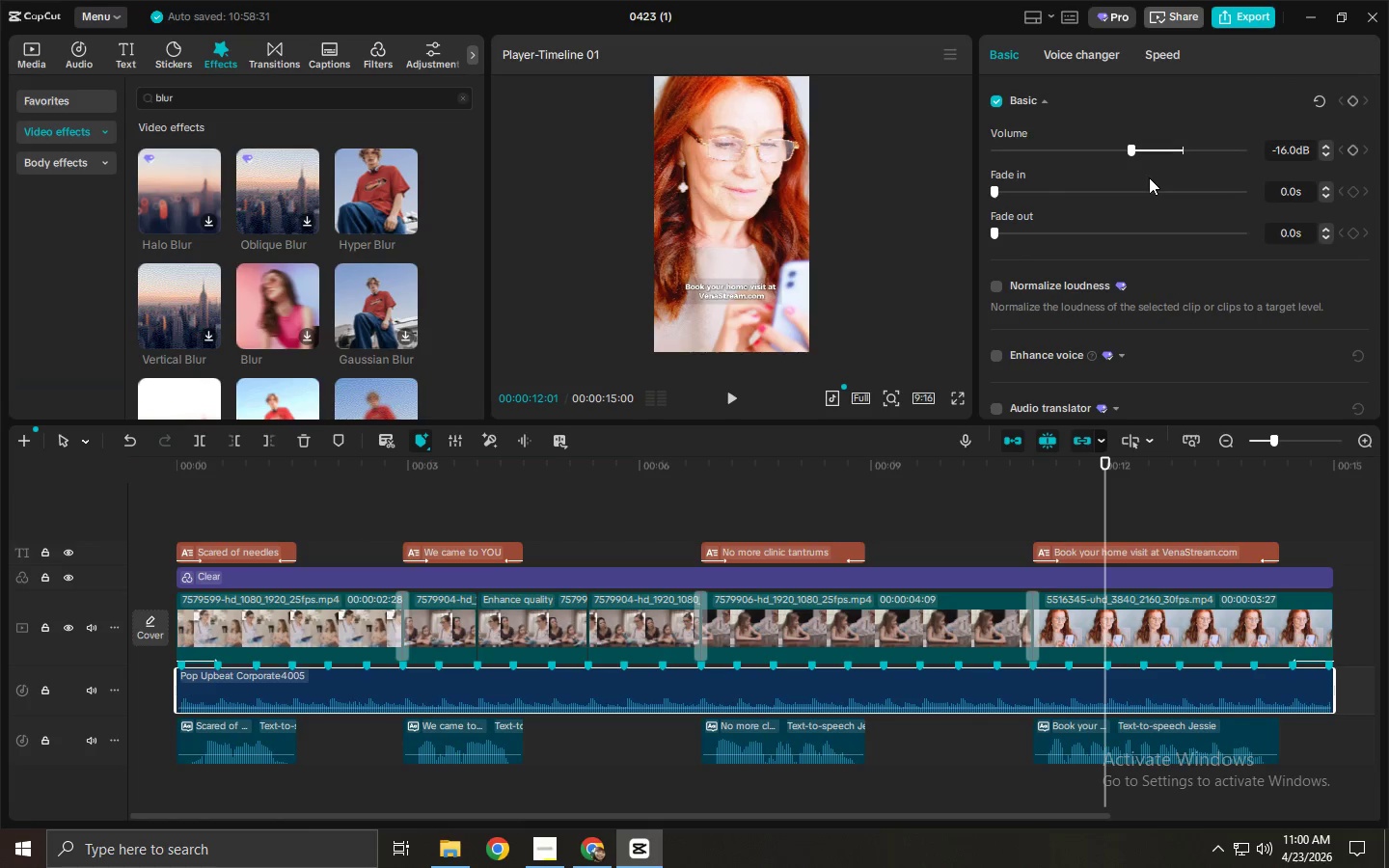 
left_click_drag(start_coordinate=[290, 481], to_coordinate=[163, 482])
 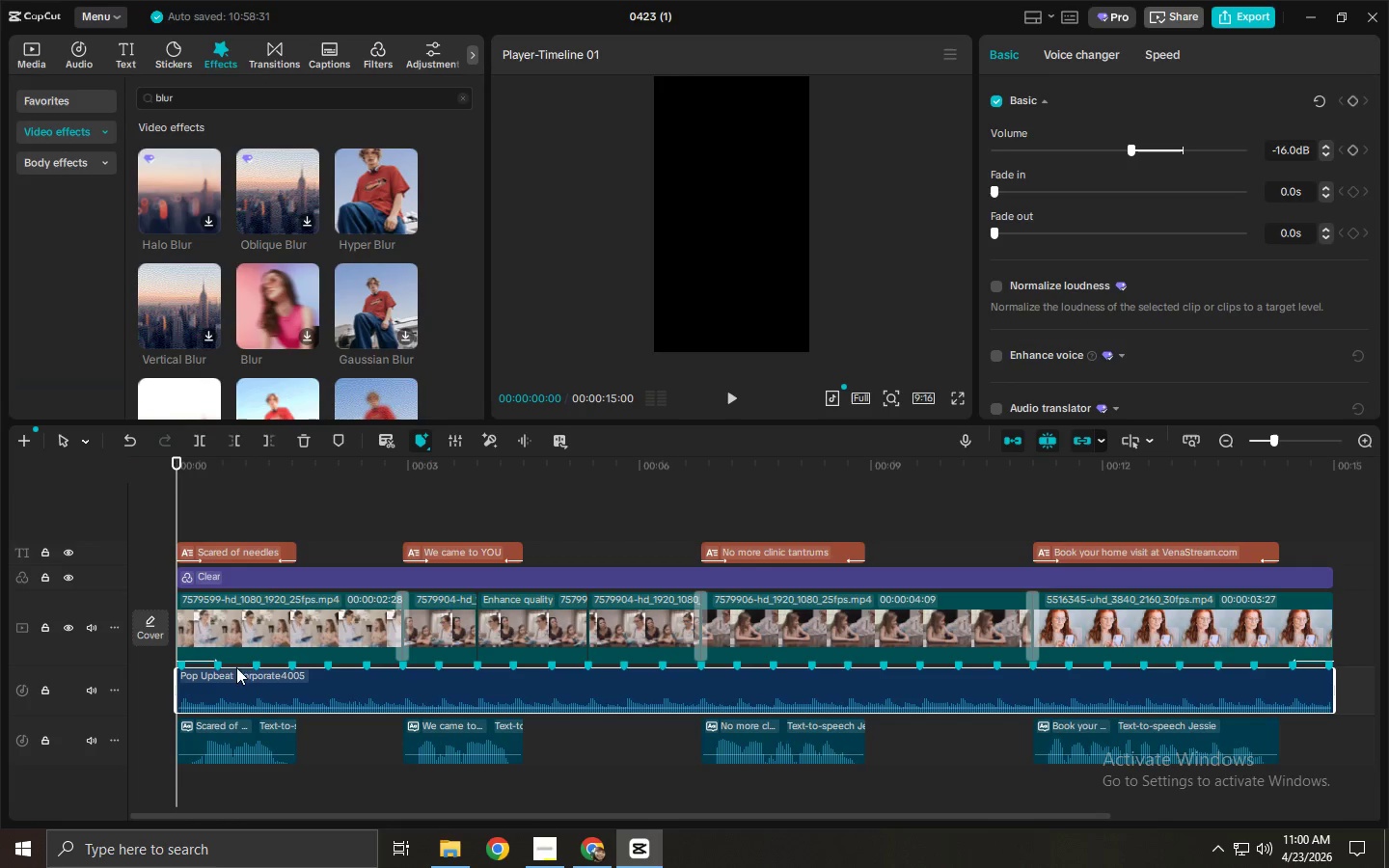 
left_click([229, 685])
 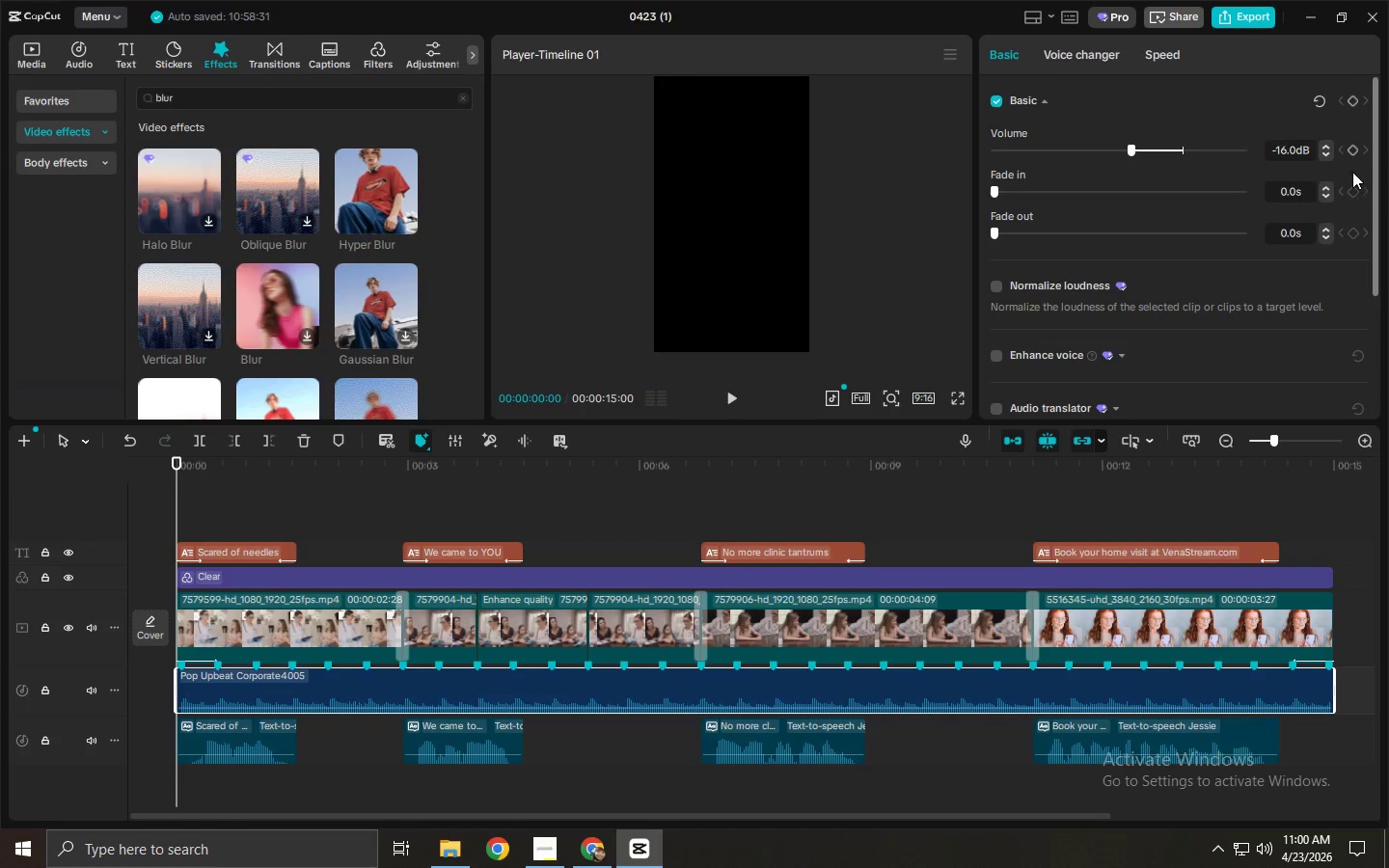 
left_click([1350, 154])
 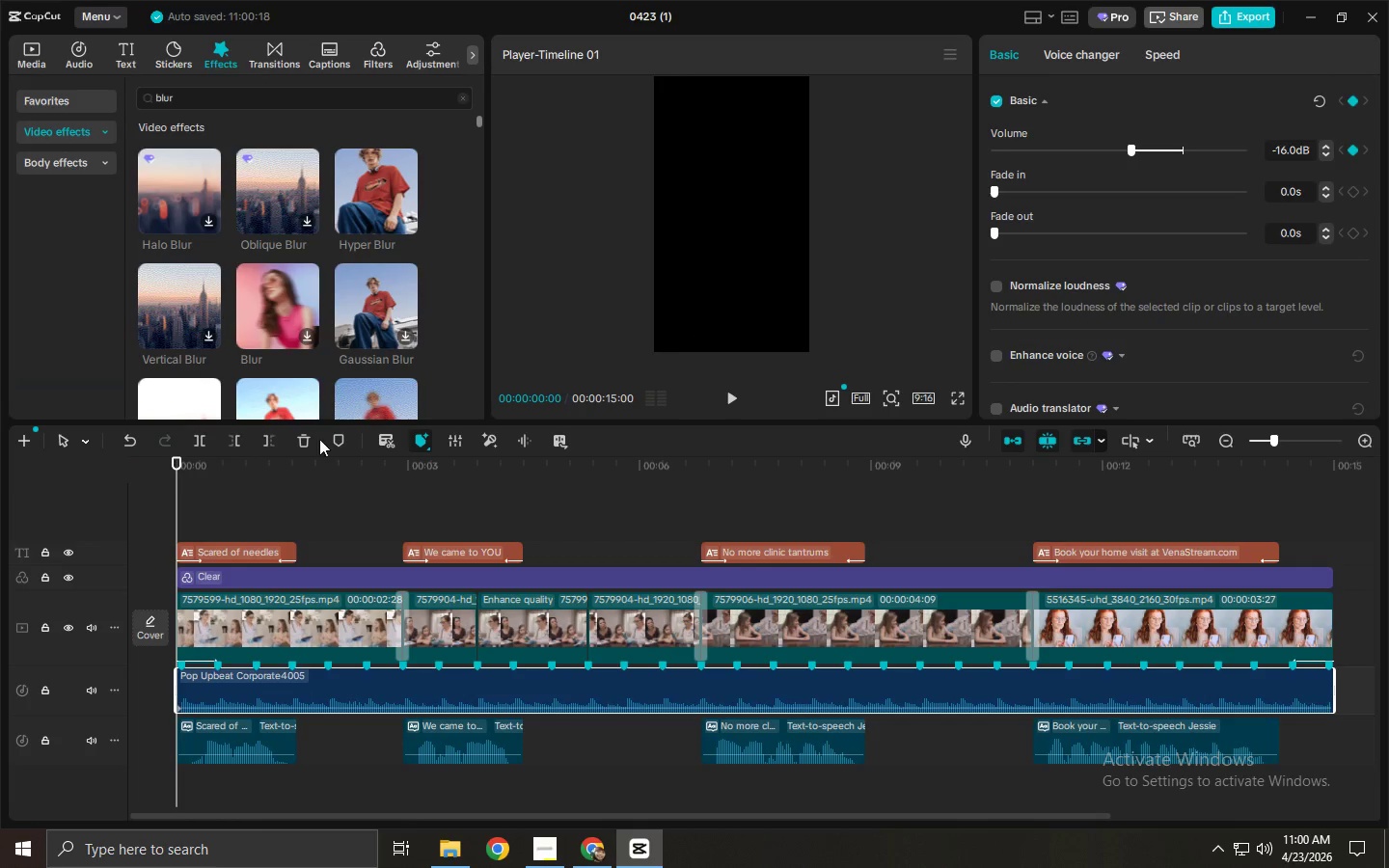 
left_click_drag(start_coordinate=[257, 464], to_coordinate=[296, 465])
 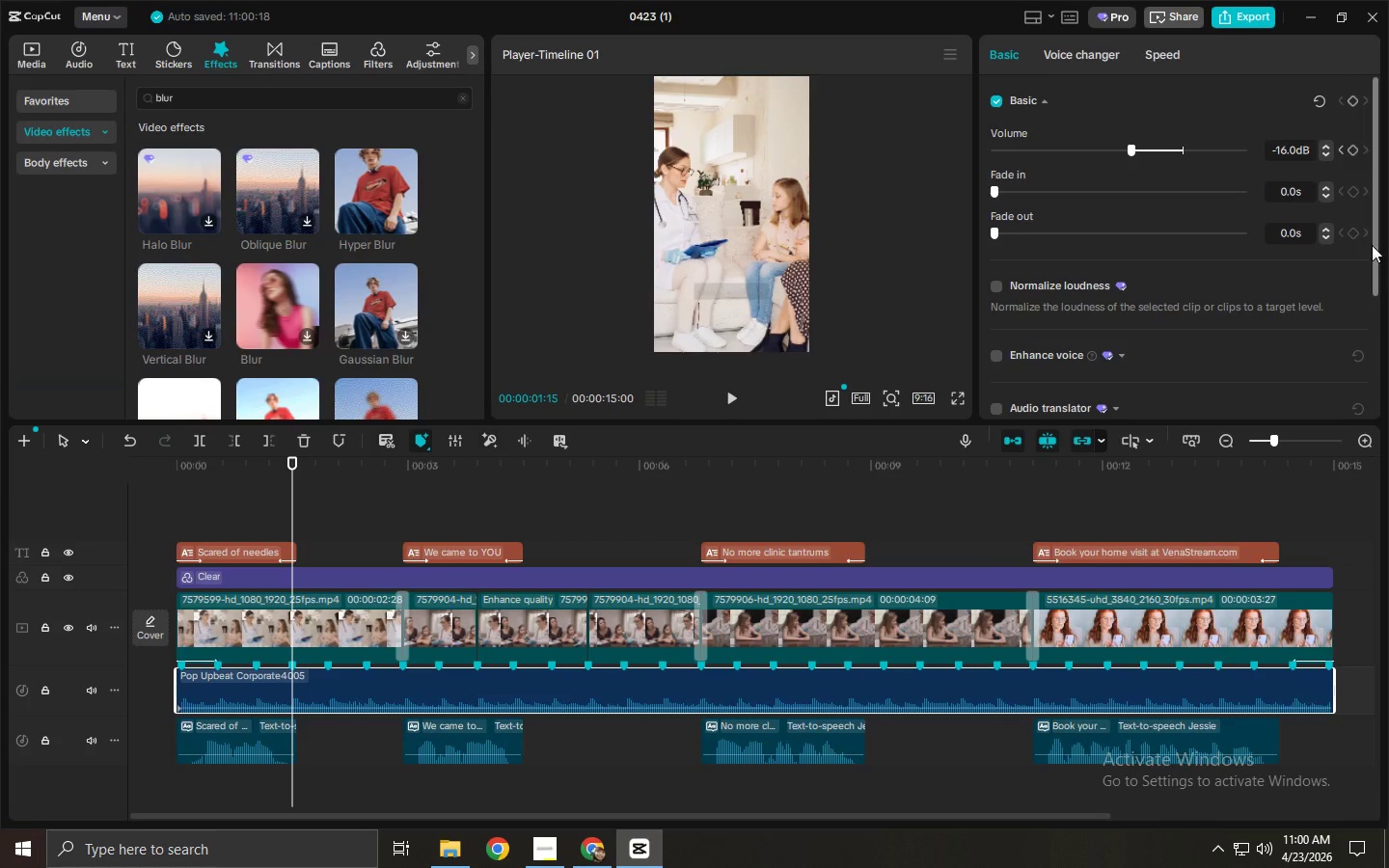 
left_click([1348, 151])
 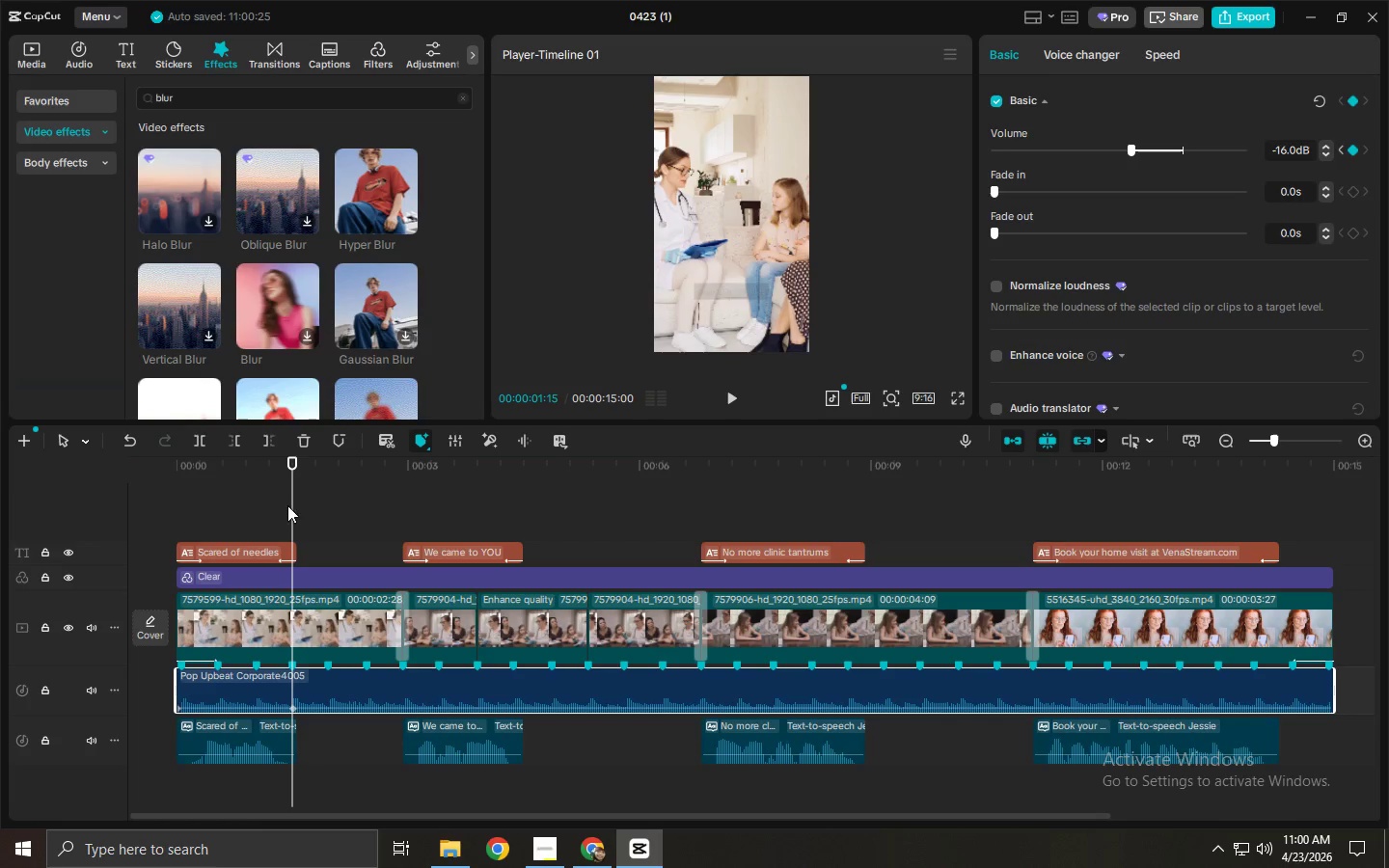 
double_click([1326, 157])
 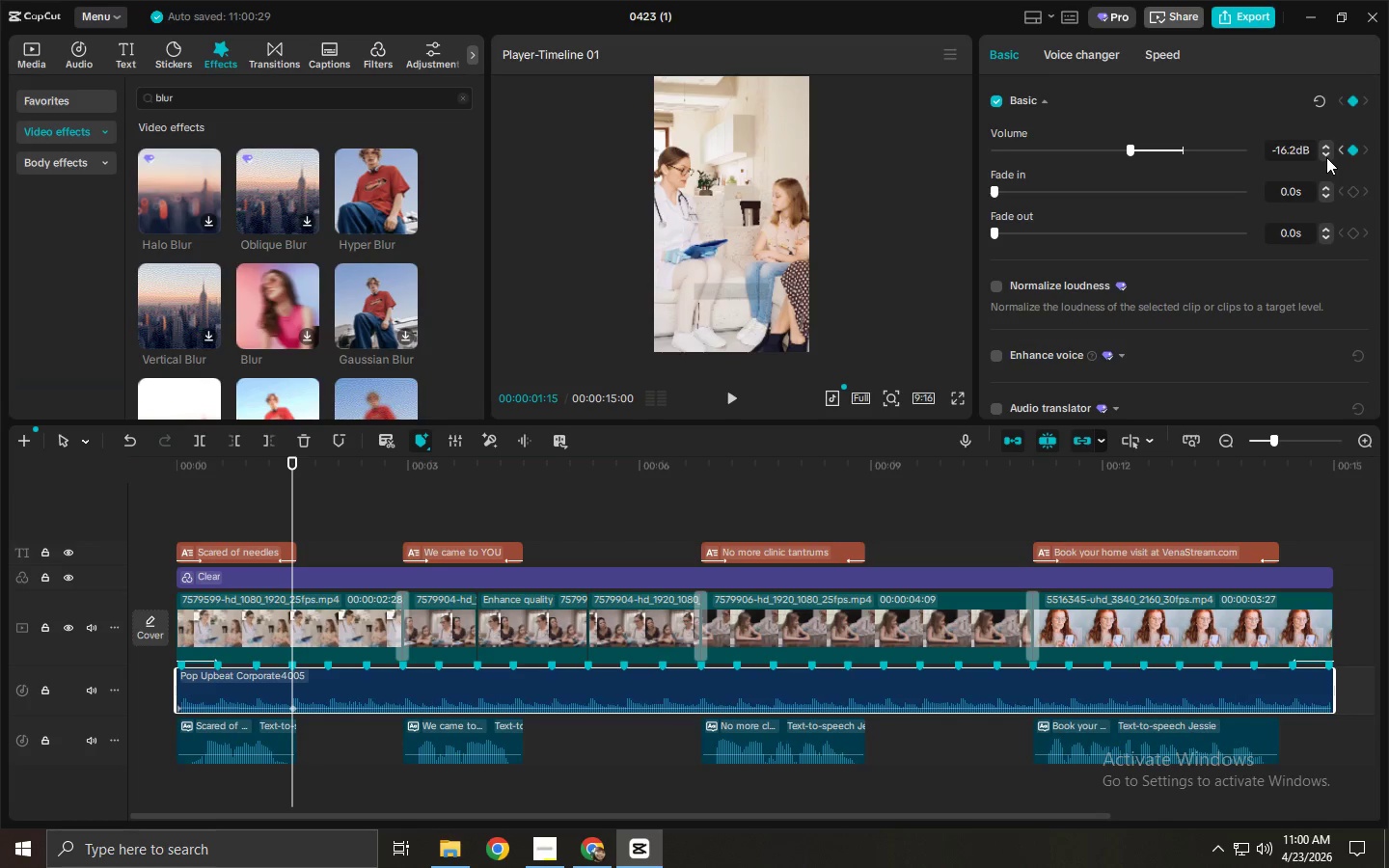 
triple_click([1326, 157])
 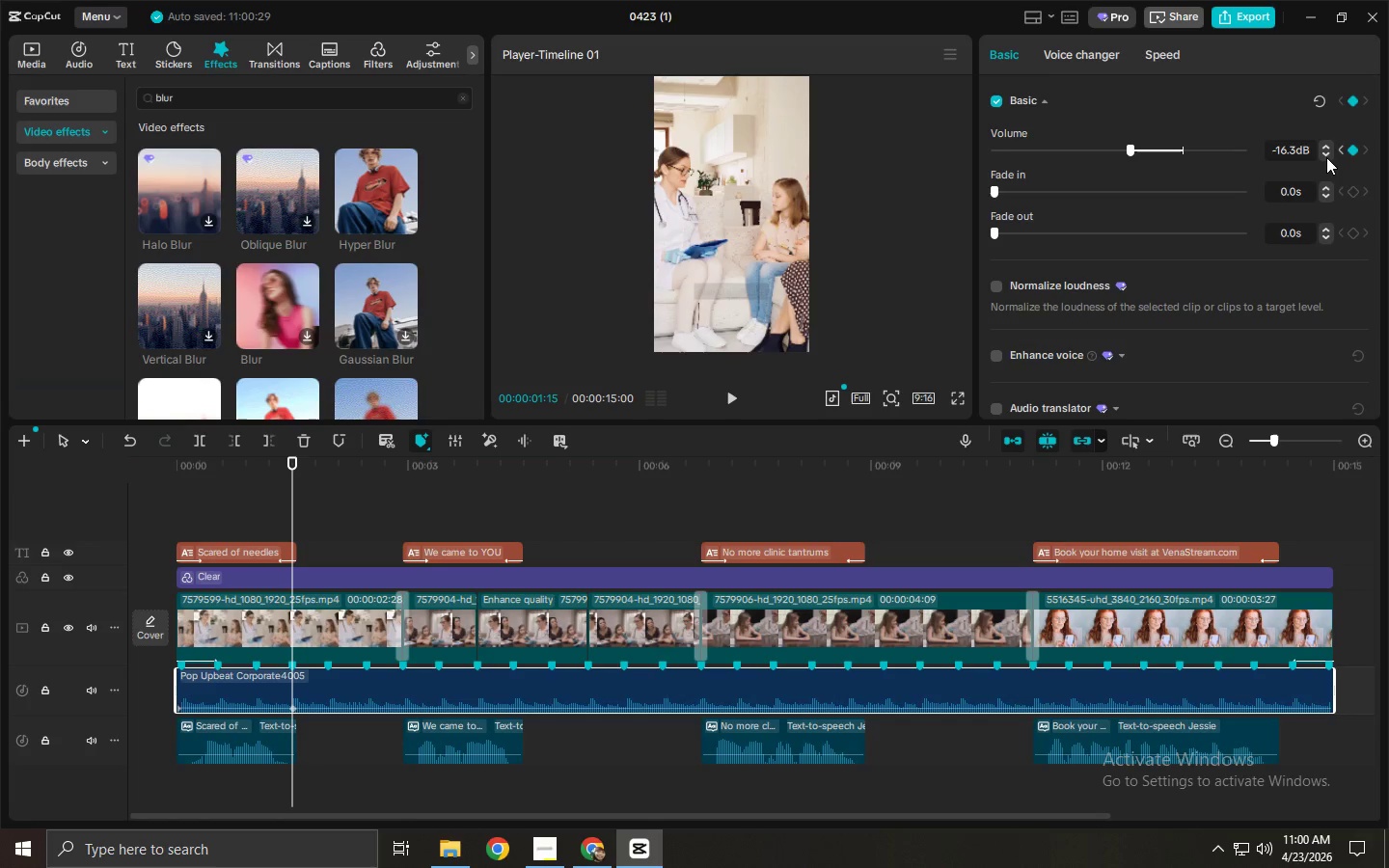 
triple_click([1326, 157])
 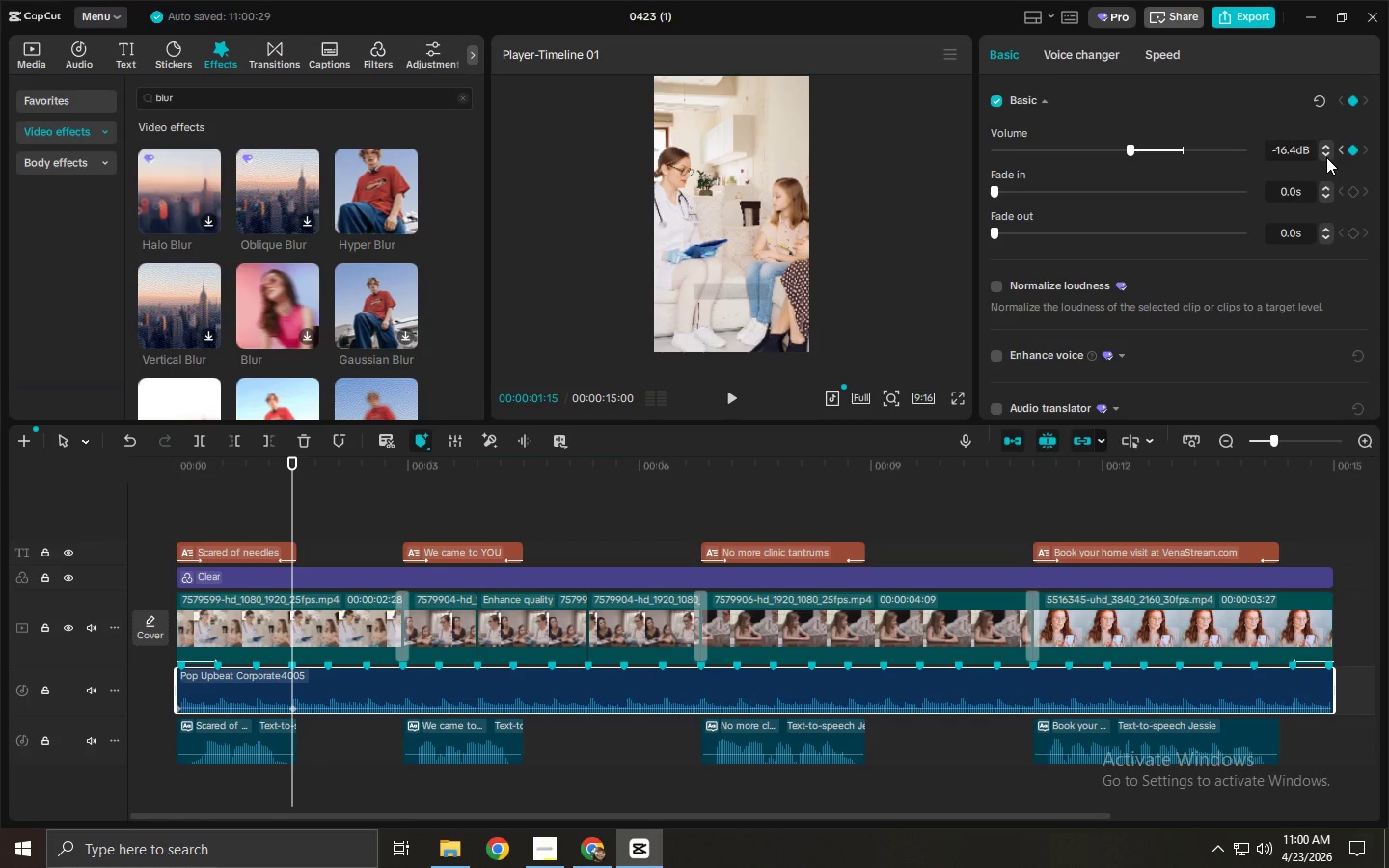 
triple_click([1326, 157])
 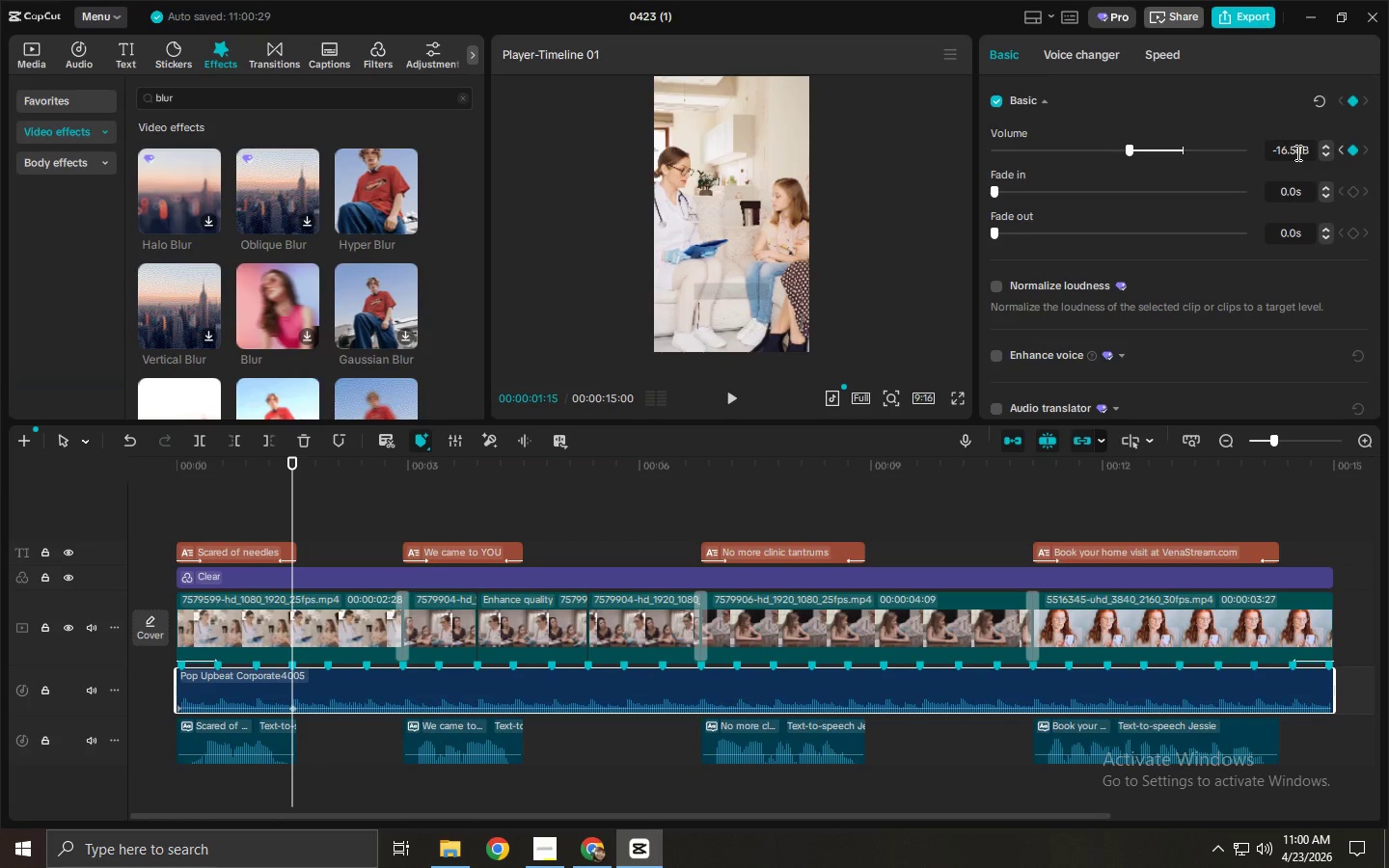 
left_click_drag(start_coordinate=[1296, 152], to_coordinate=[1218, 155])
 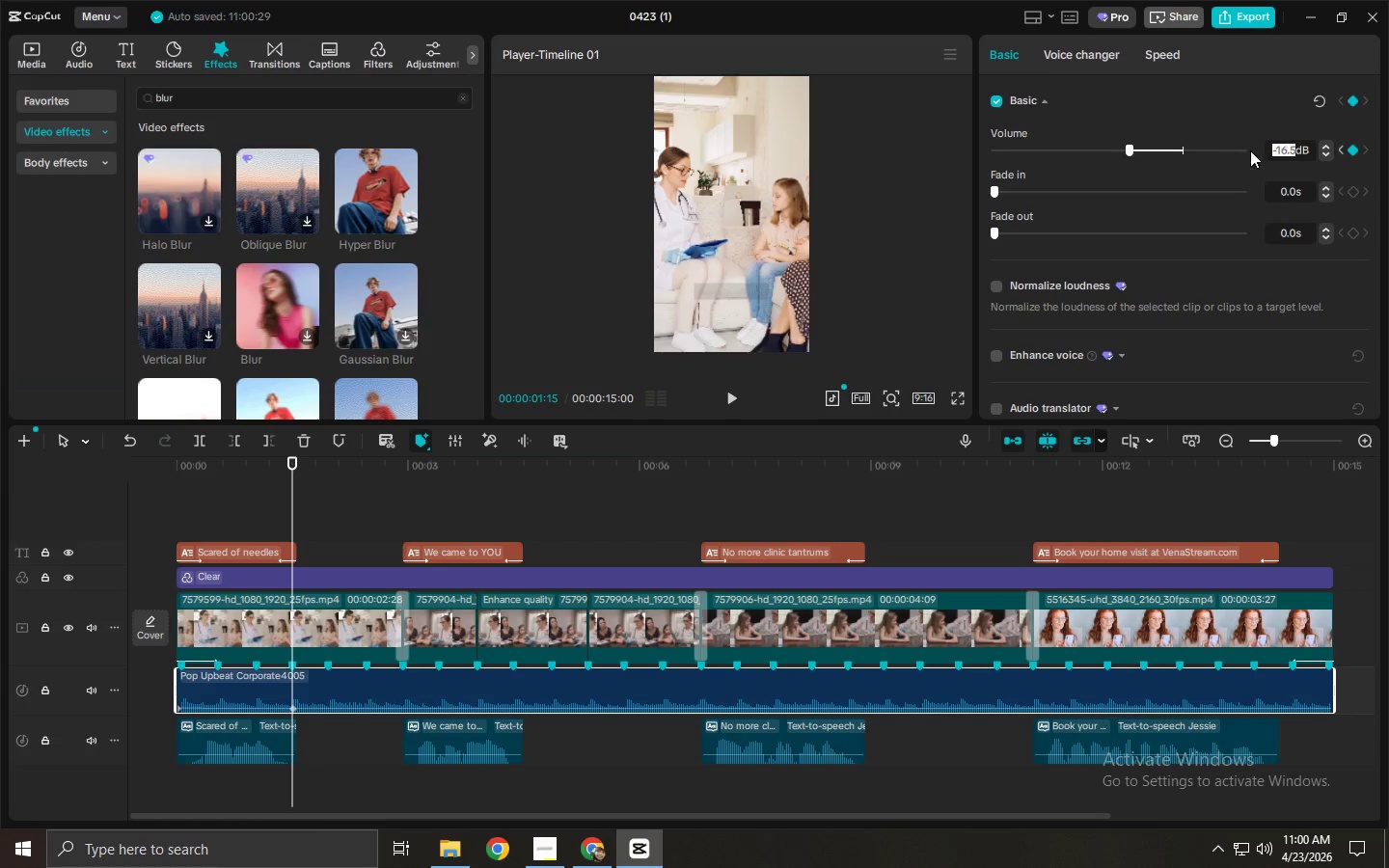 
left_click([1293, 139])
 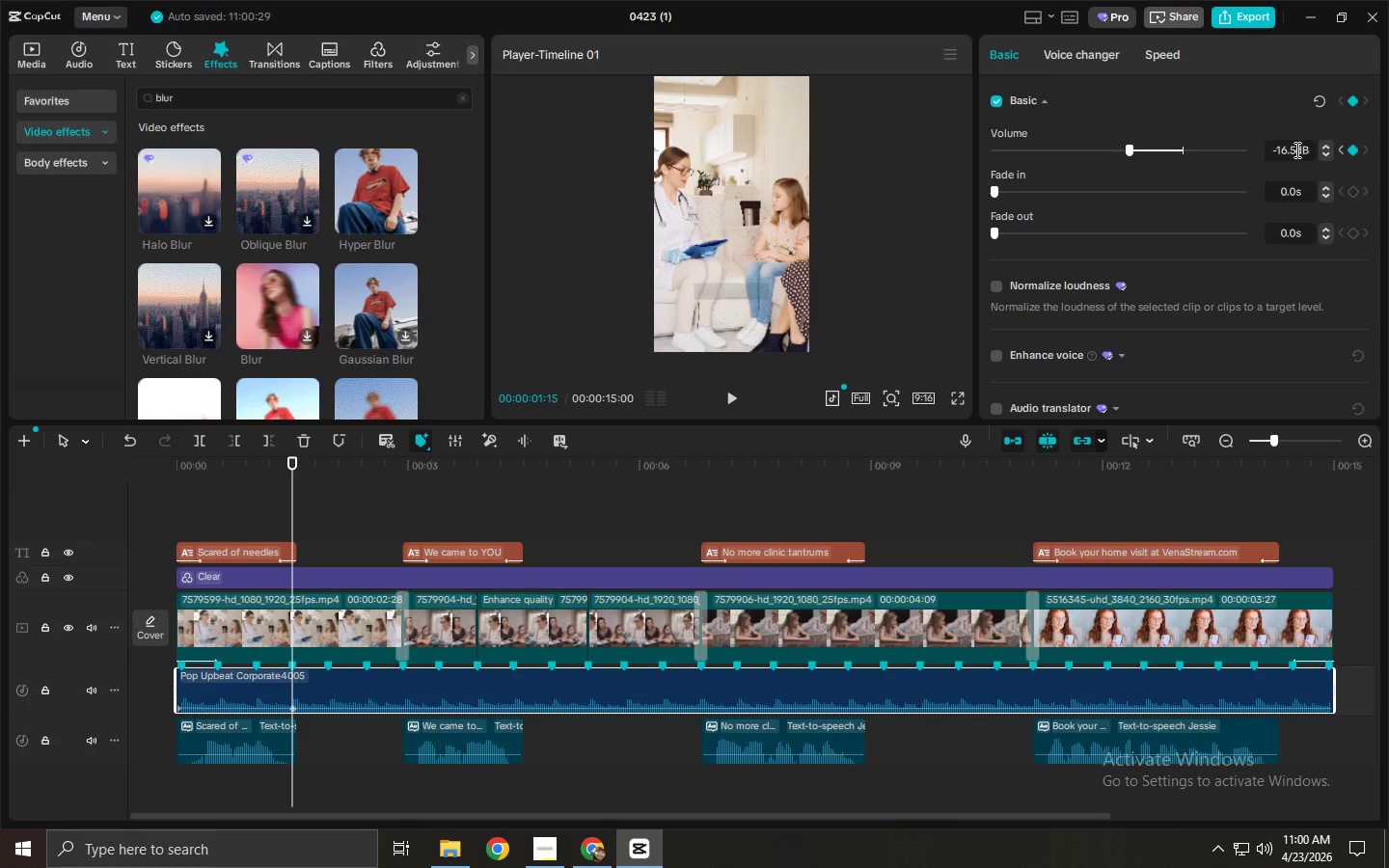 
left_click_drag(start_coordinate=[1295, 149], to_coordinate=[1220, 153])
 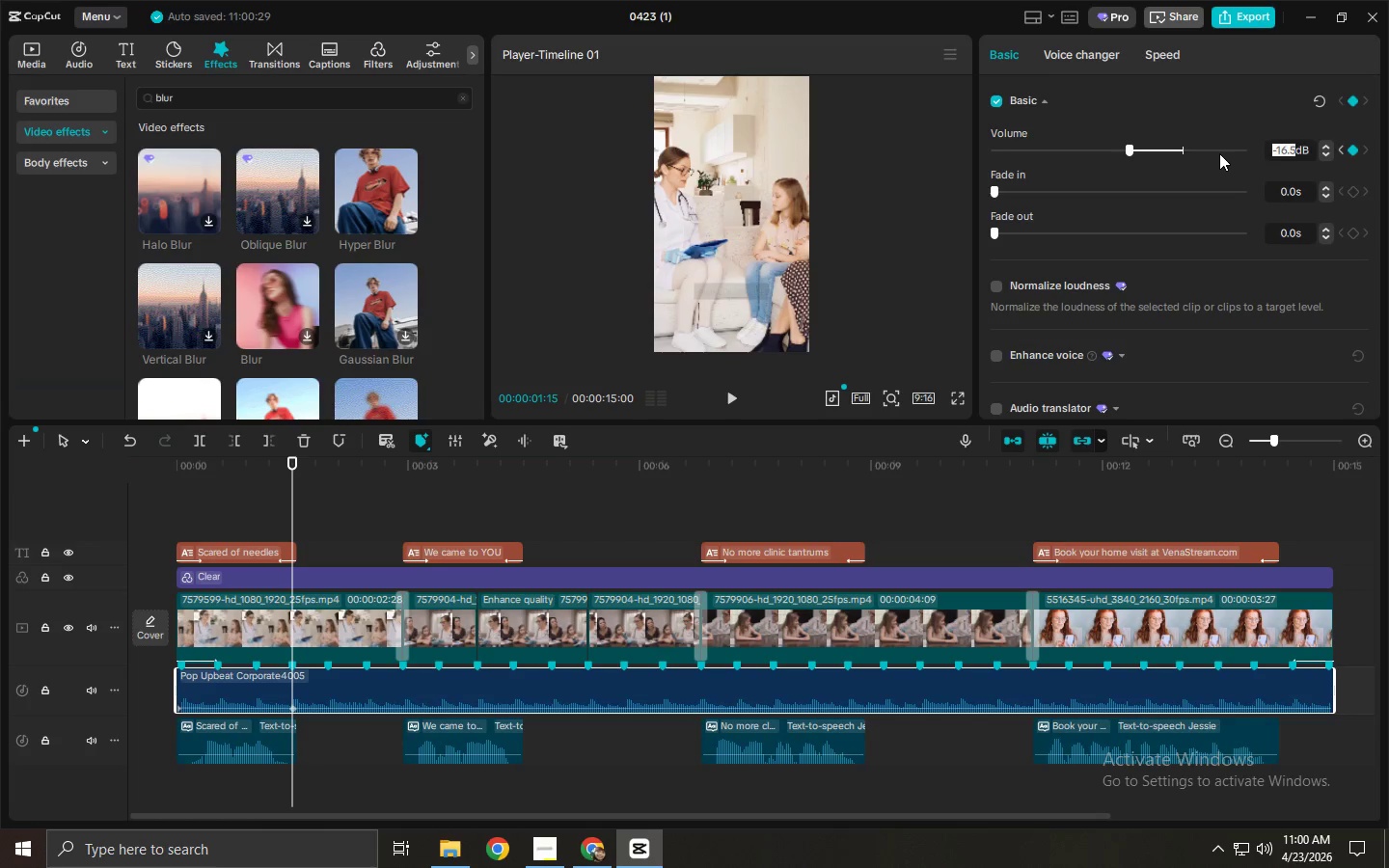 
key(NumpadSubtract)
 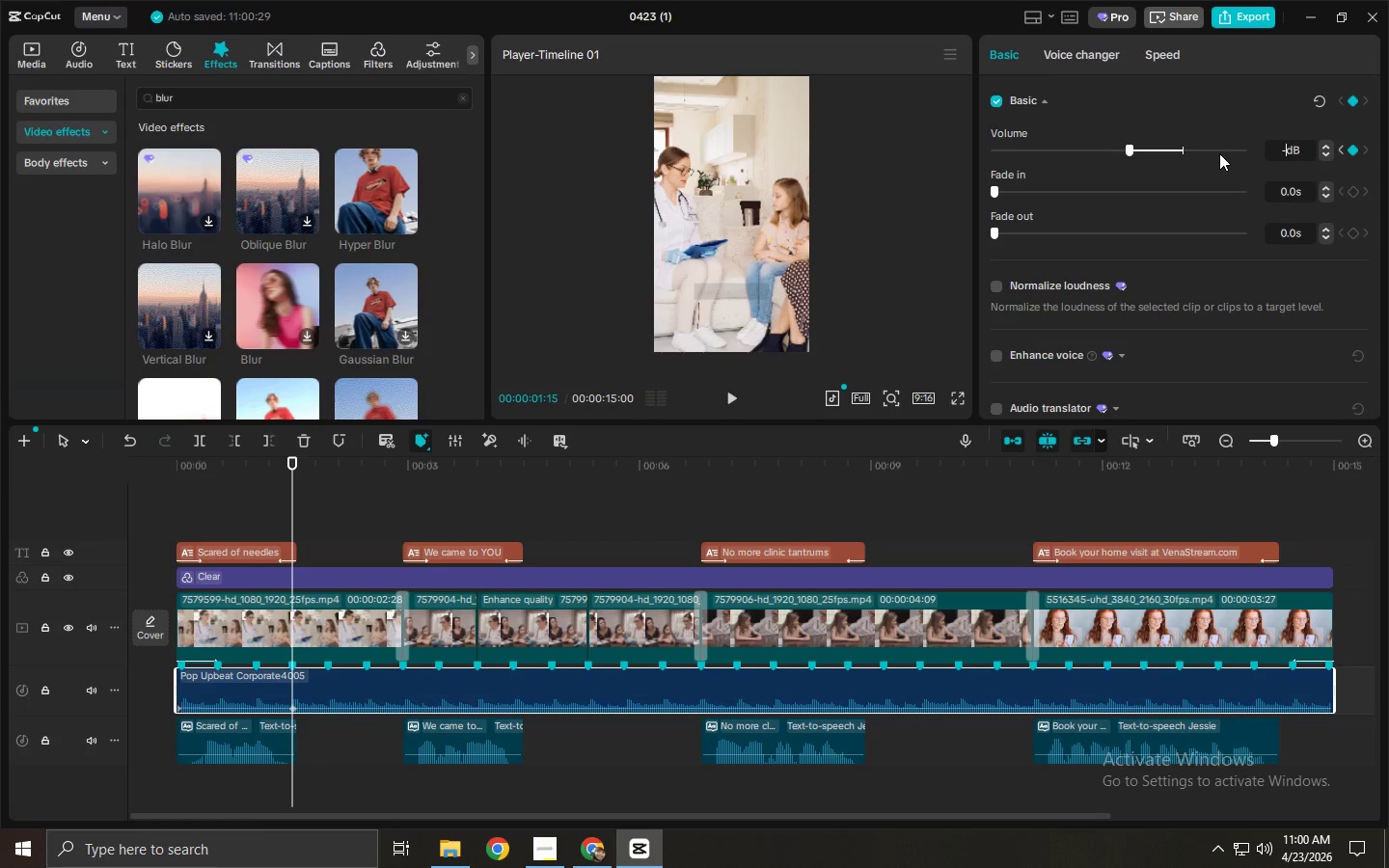 
key(Numpad1)
 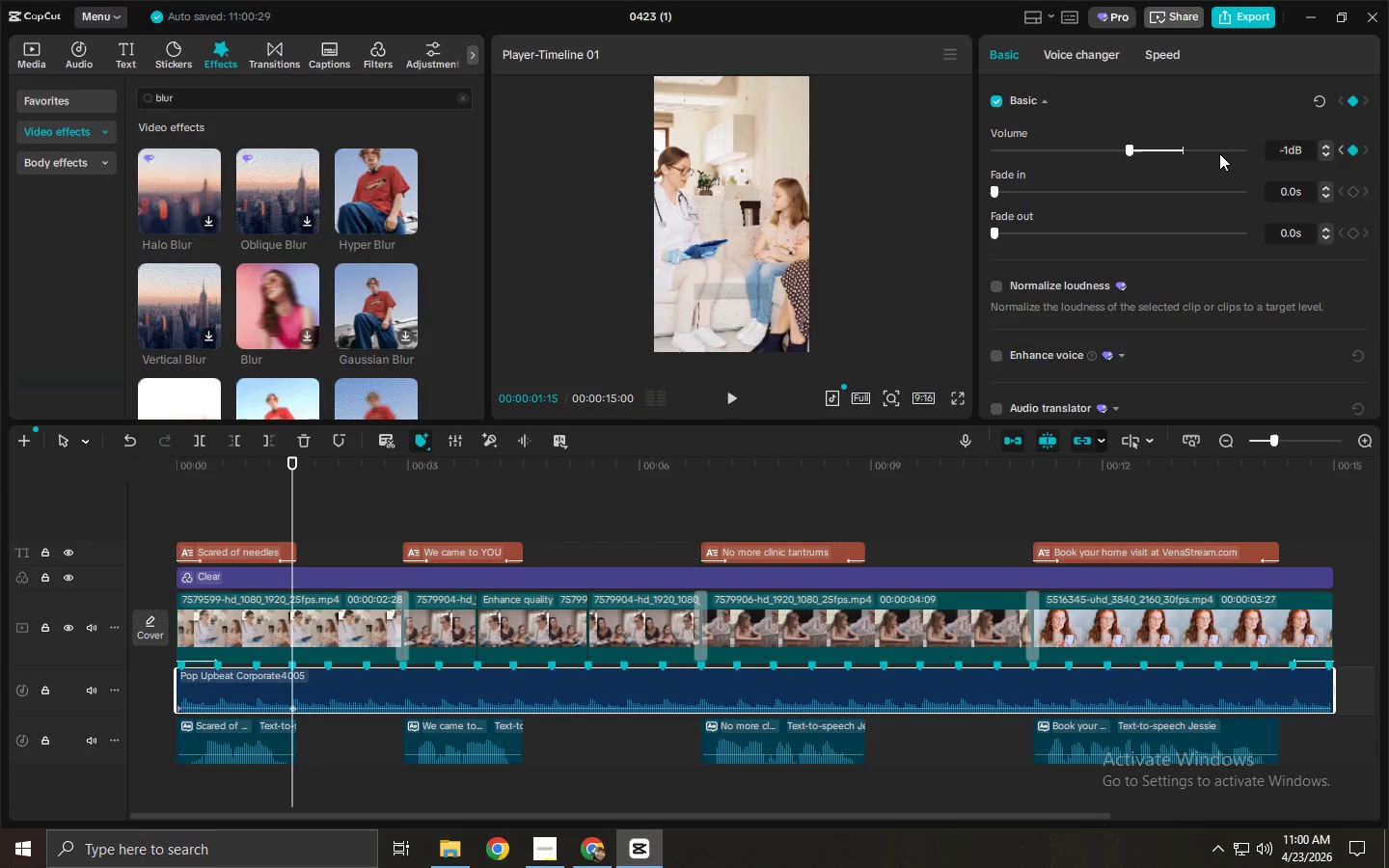 
key(Numpad2)
 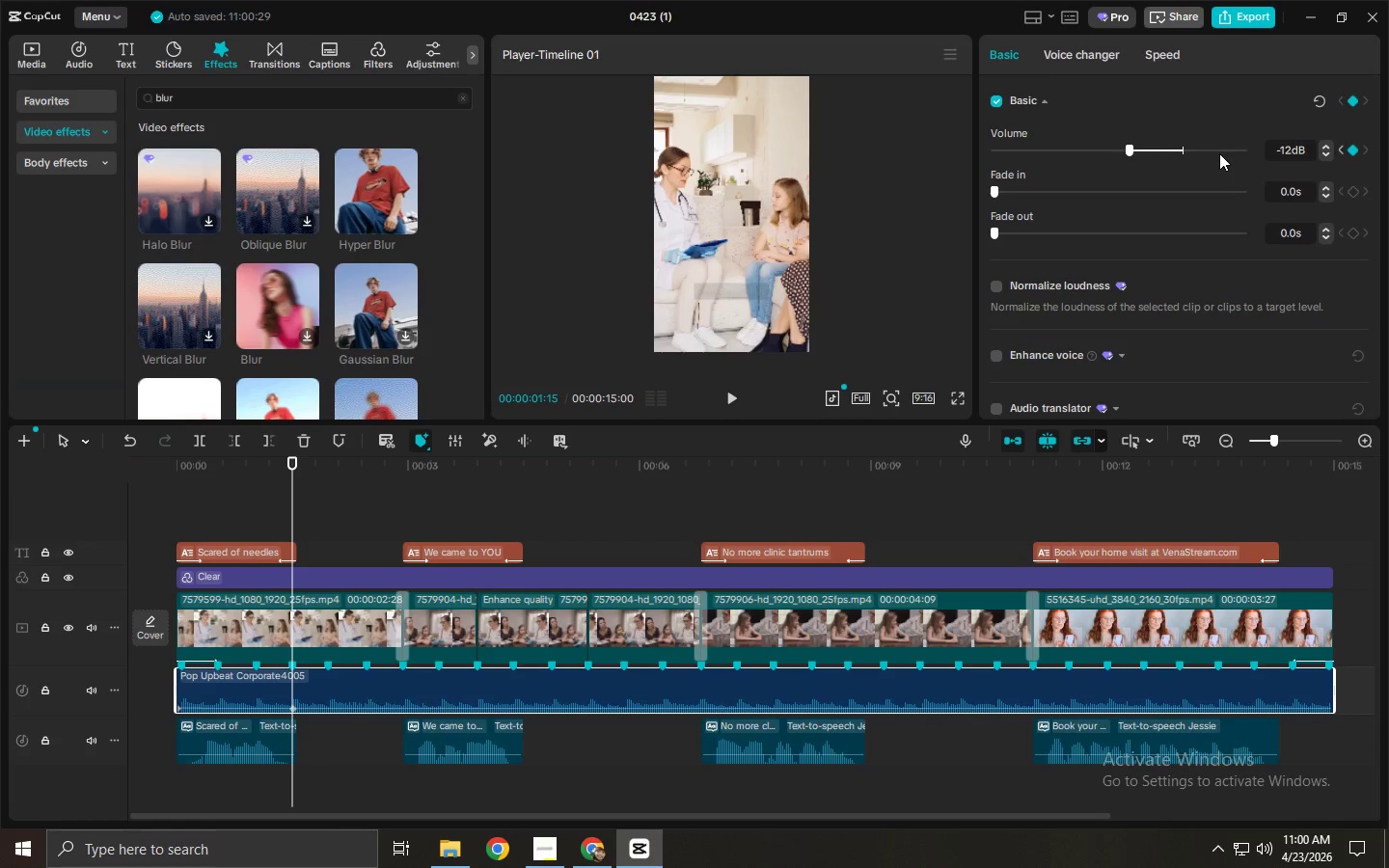 
key(NumpadEnter)
 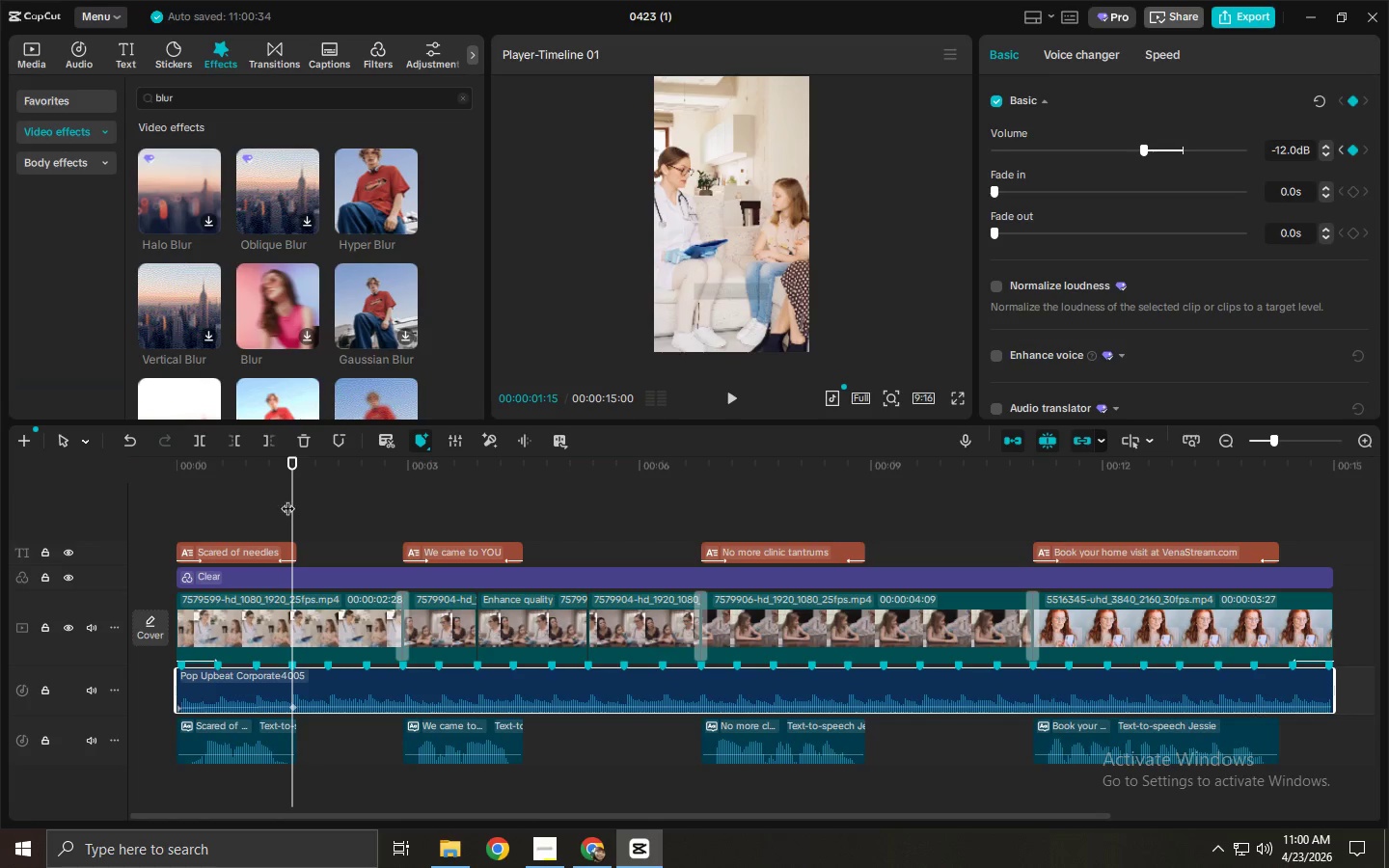 
left_click_drag(start_coordinate=[241, 478], to_coordinate=[82, 477])
 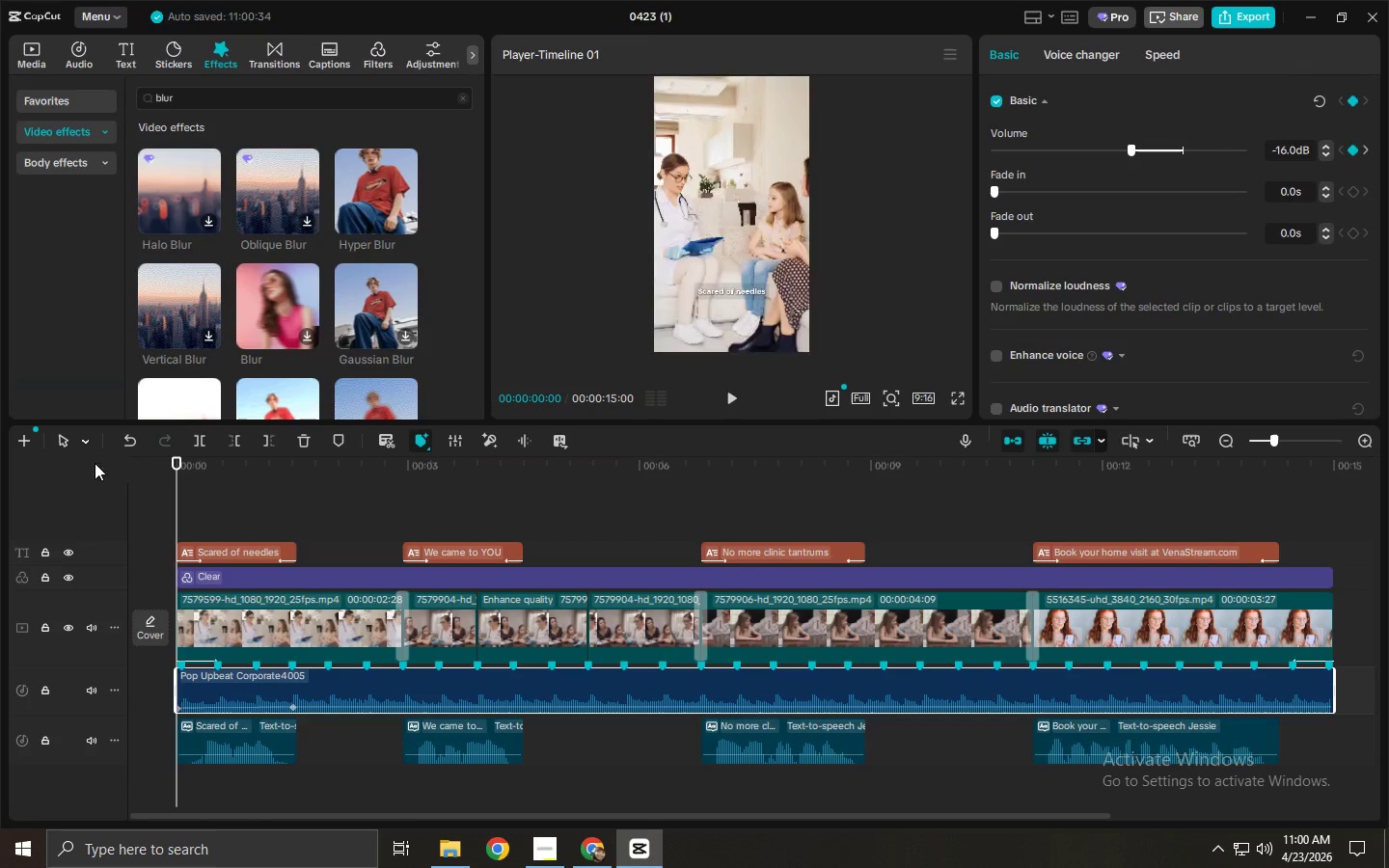 
key(Space)
 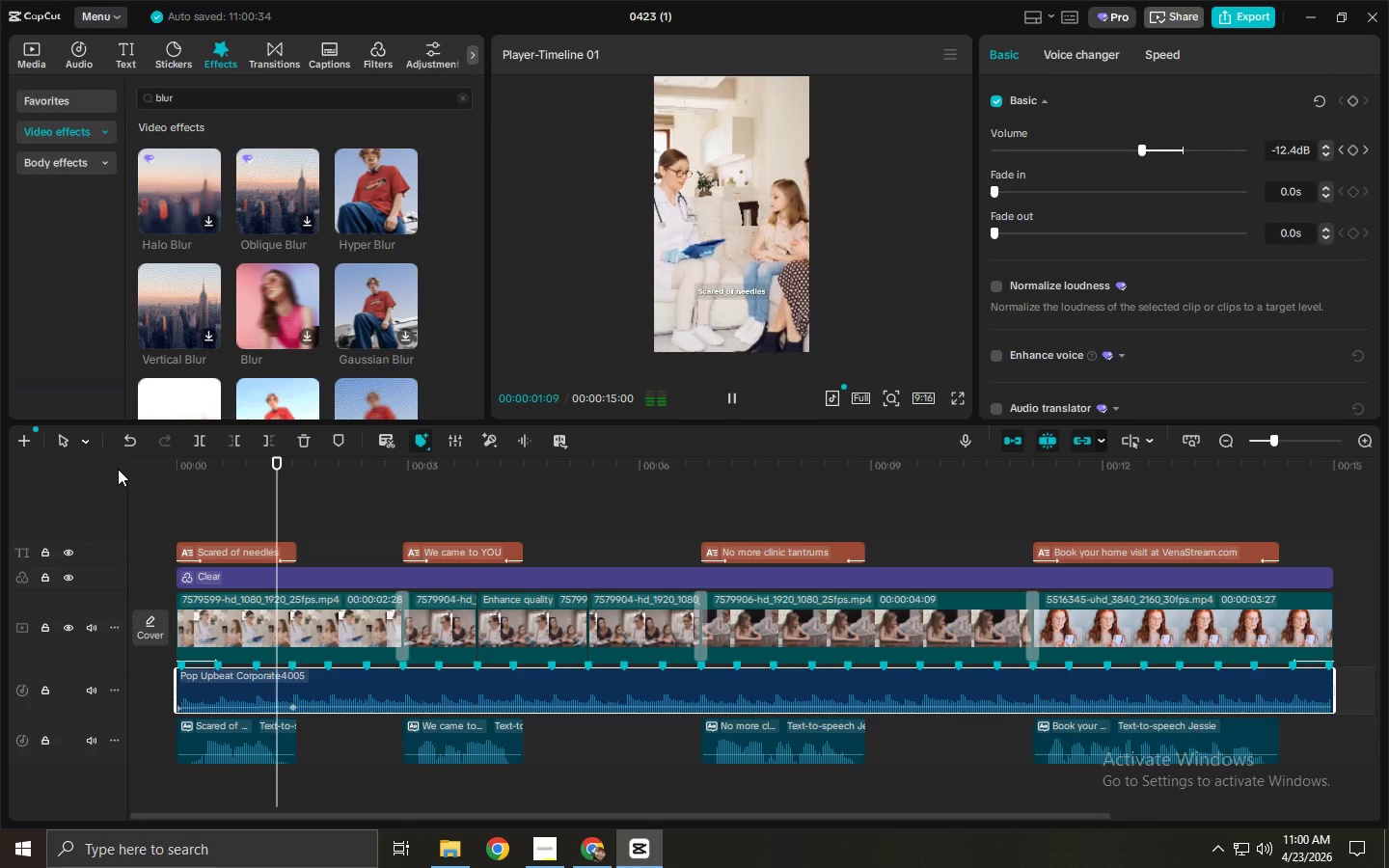 
key(Space)
 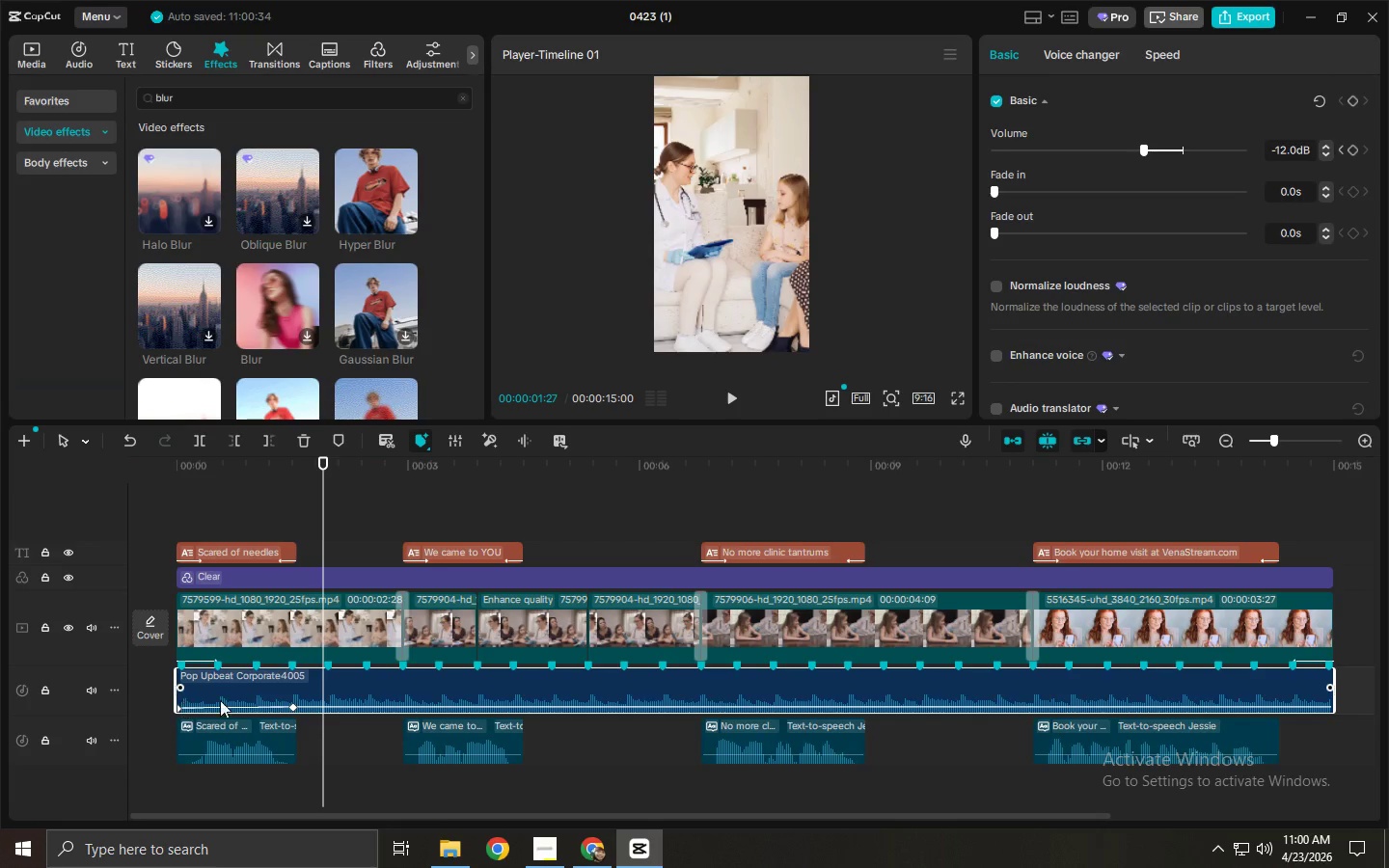 
key(Control+Z)
 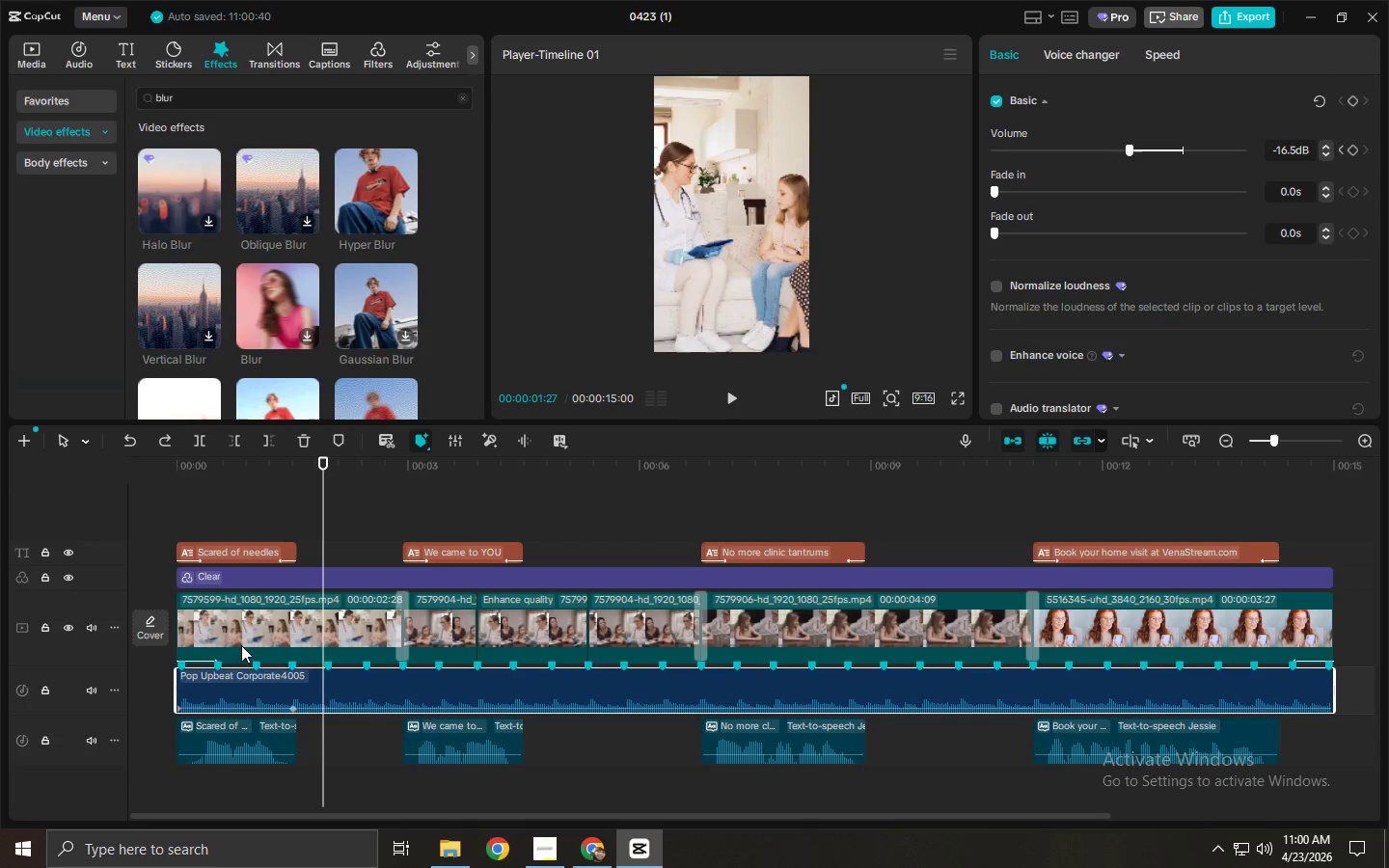 
key(Control+Z)
 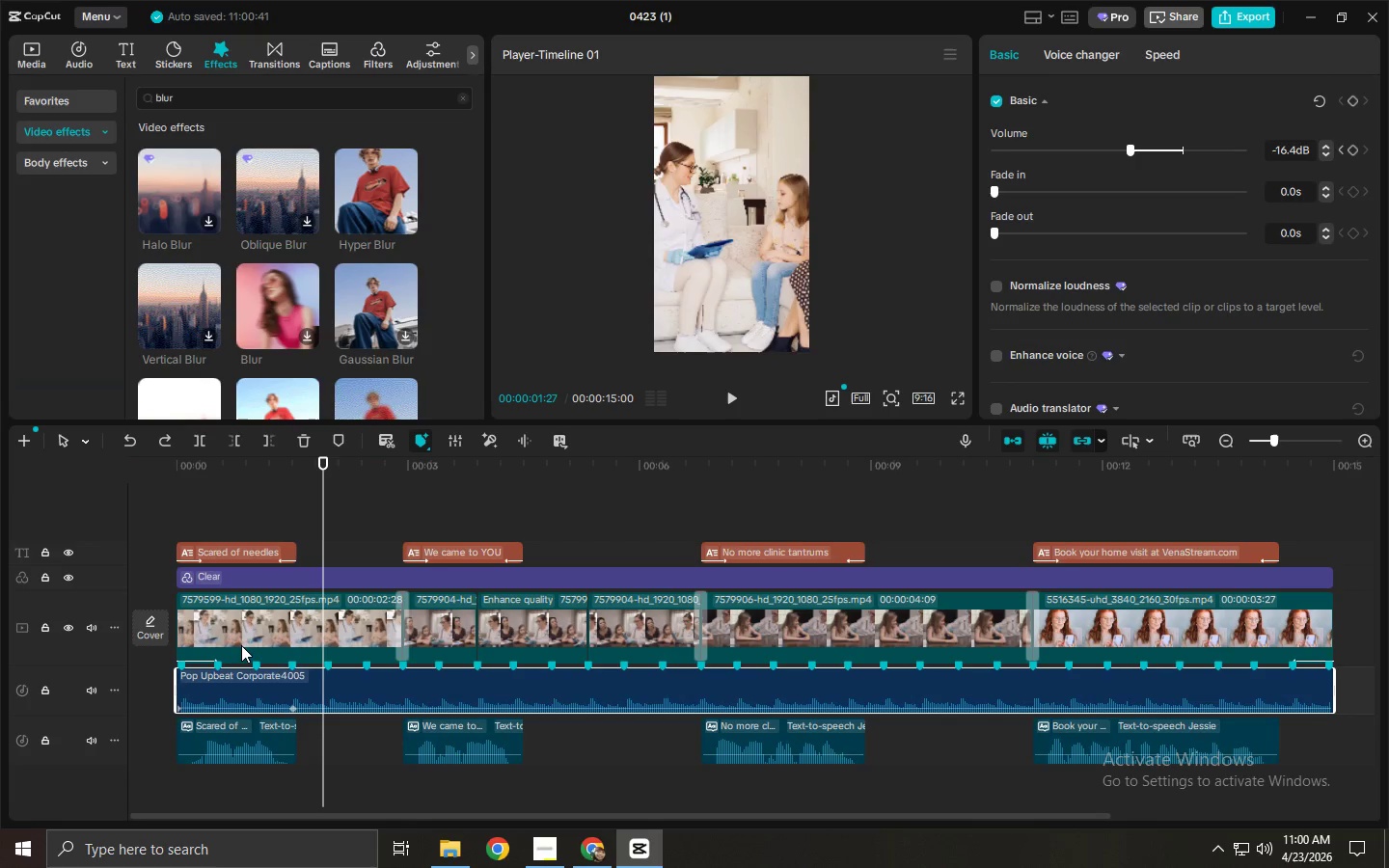 
key(Control+Z)
 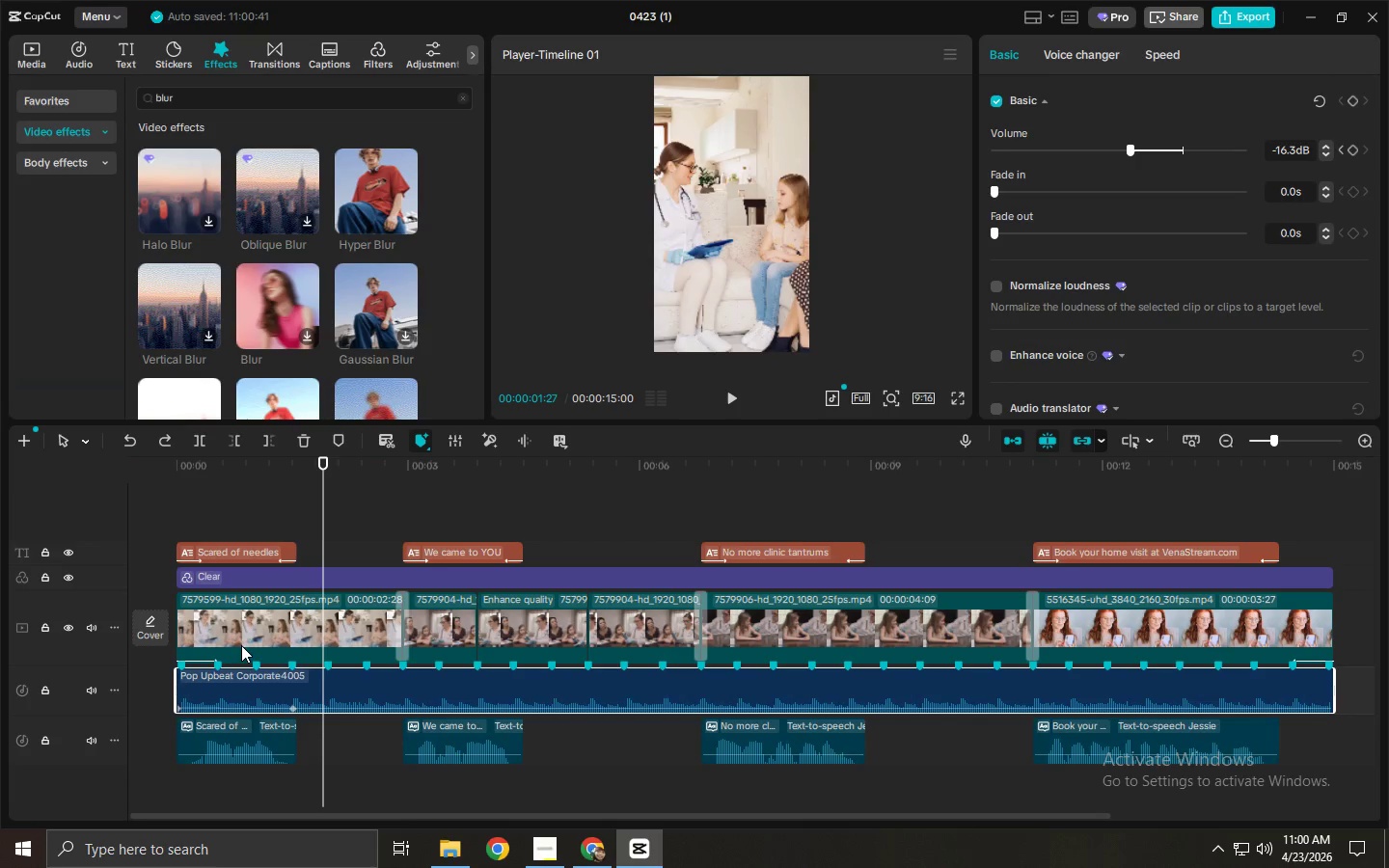 
key(Control+Z)
 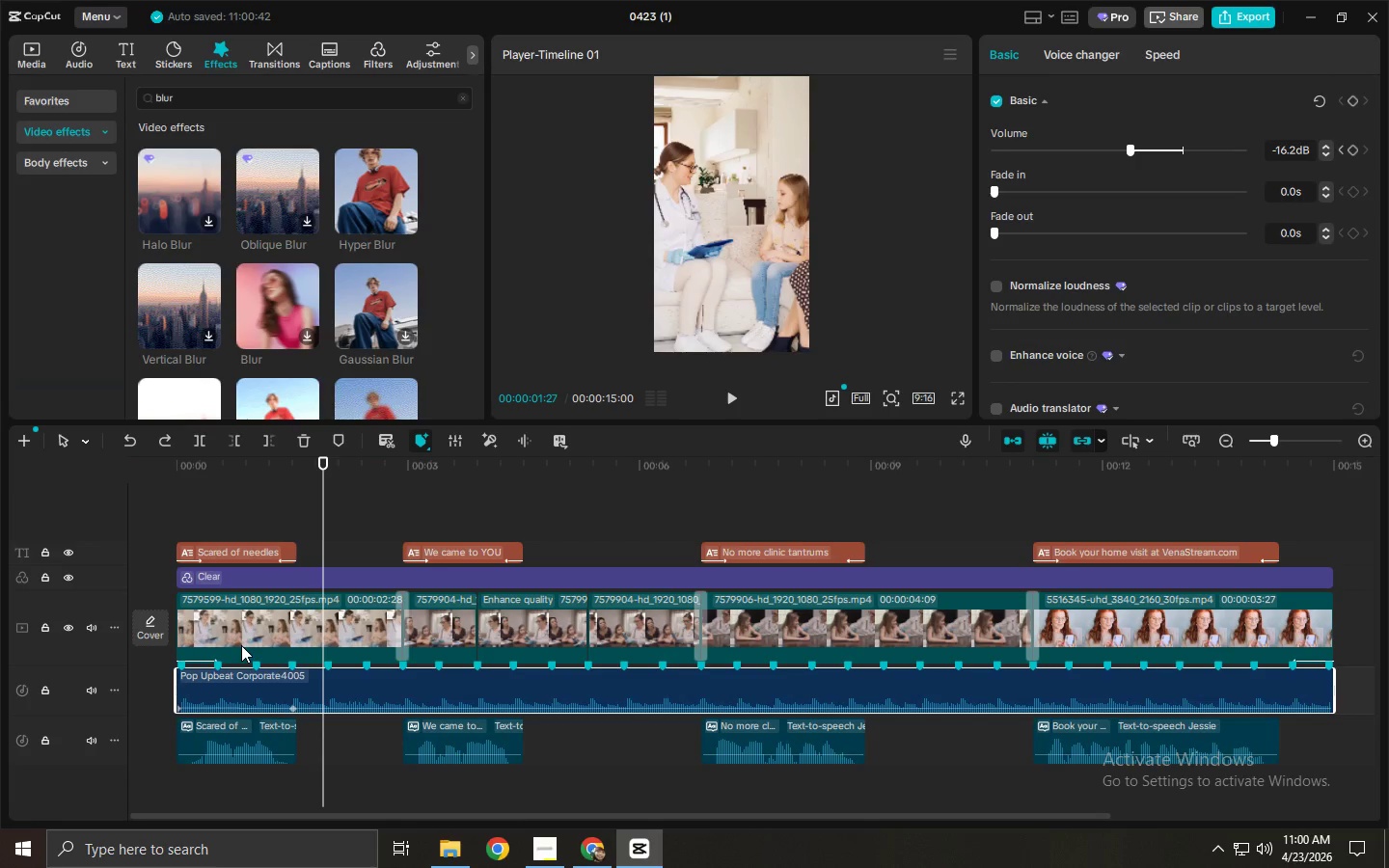 
key(Control+Z)
 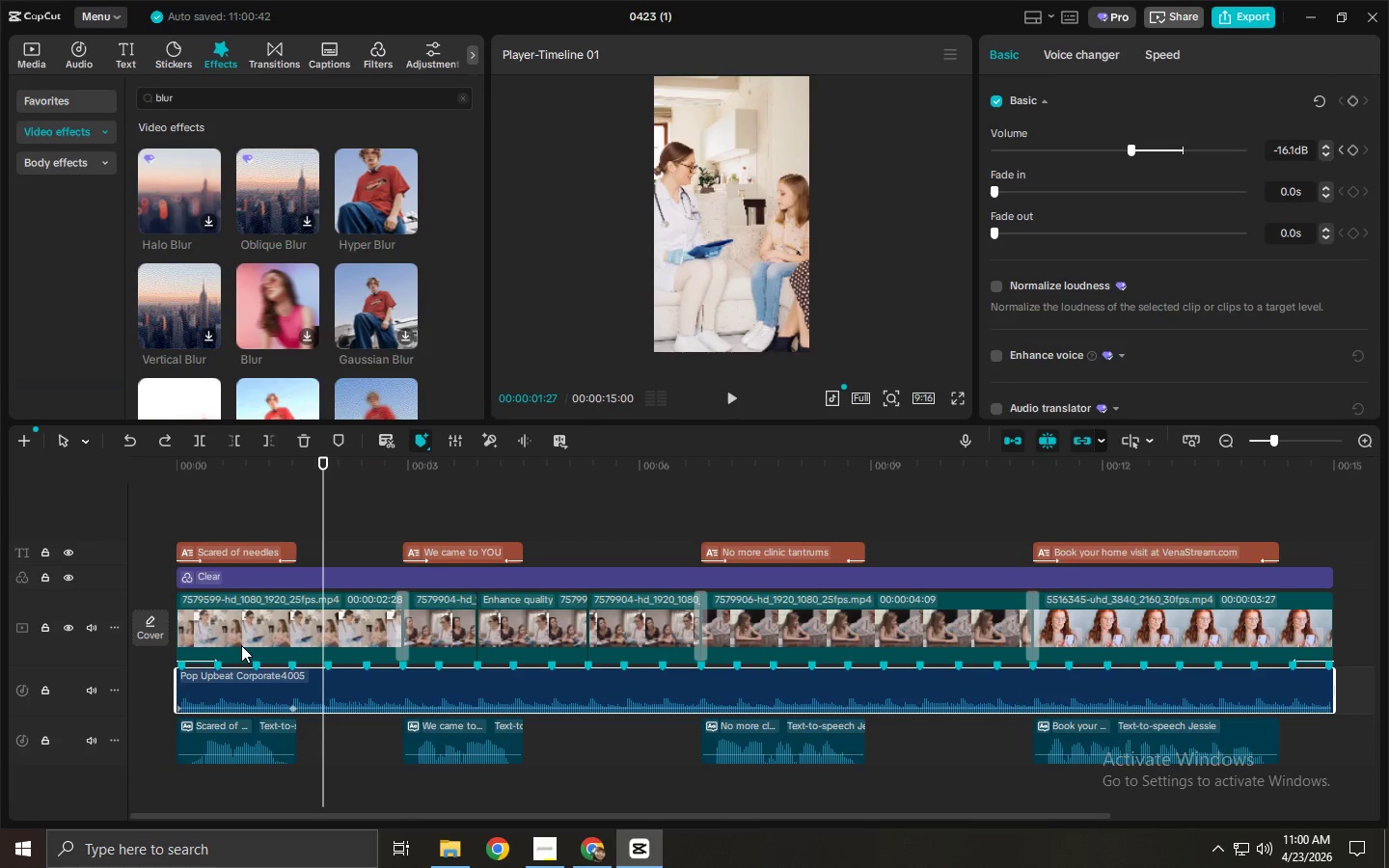 
key(Control+Z)
 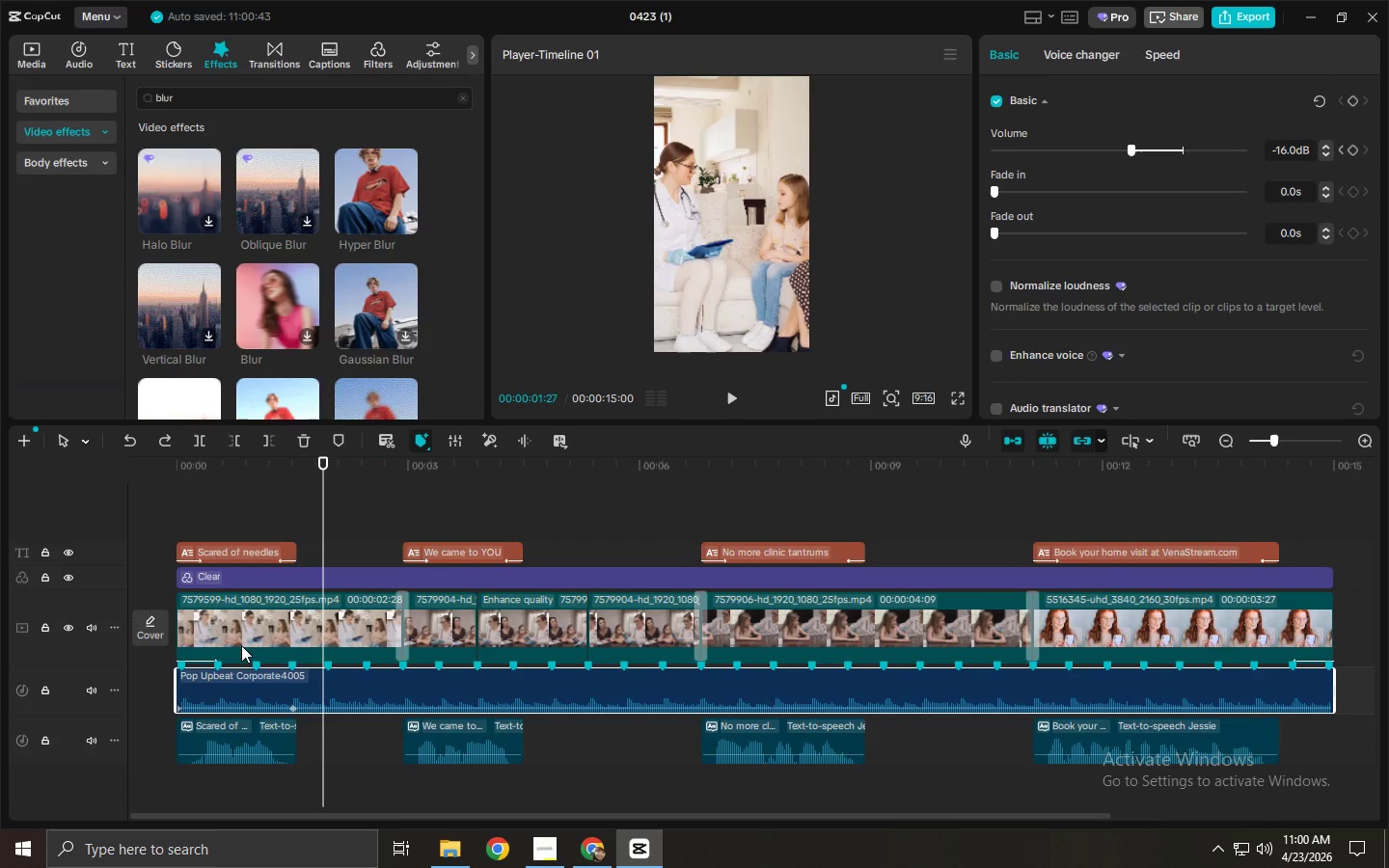 
key(Control+Z)
 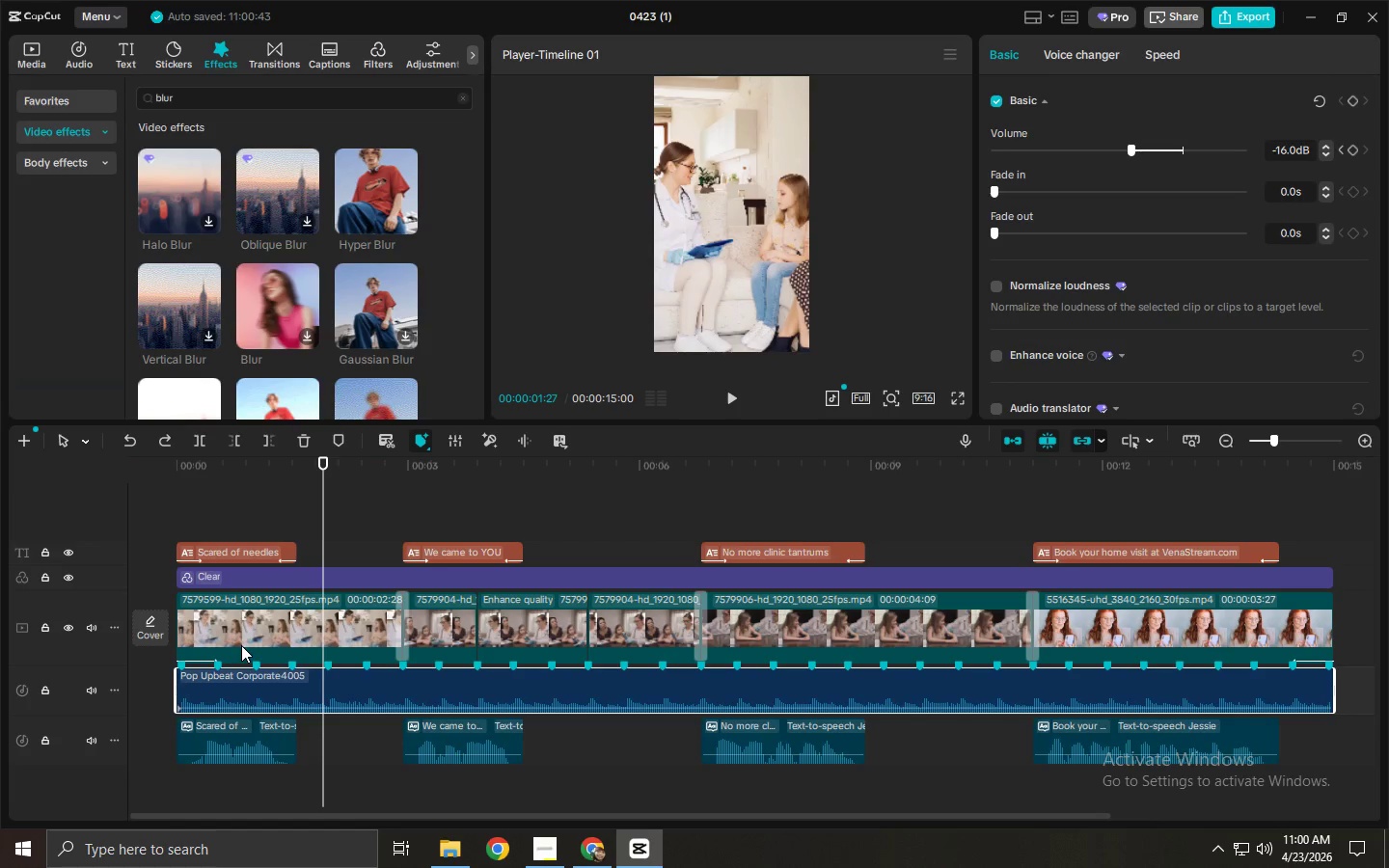 
key(Control+Z)
 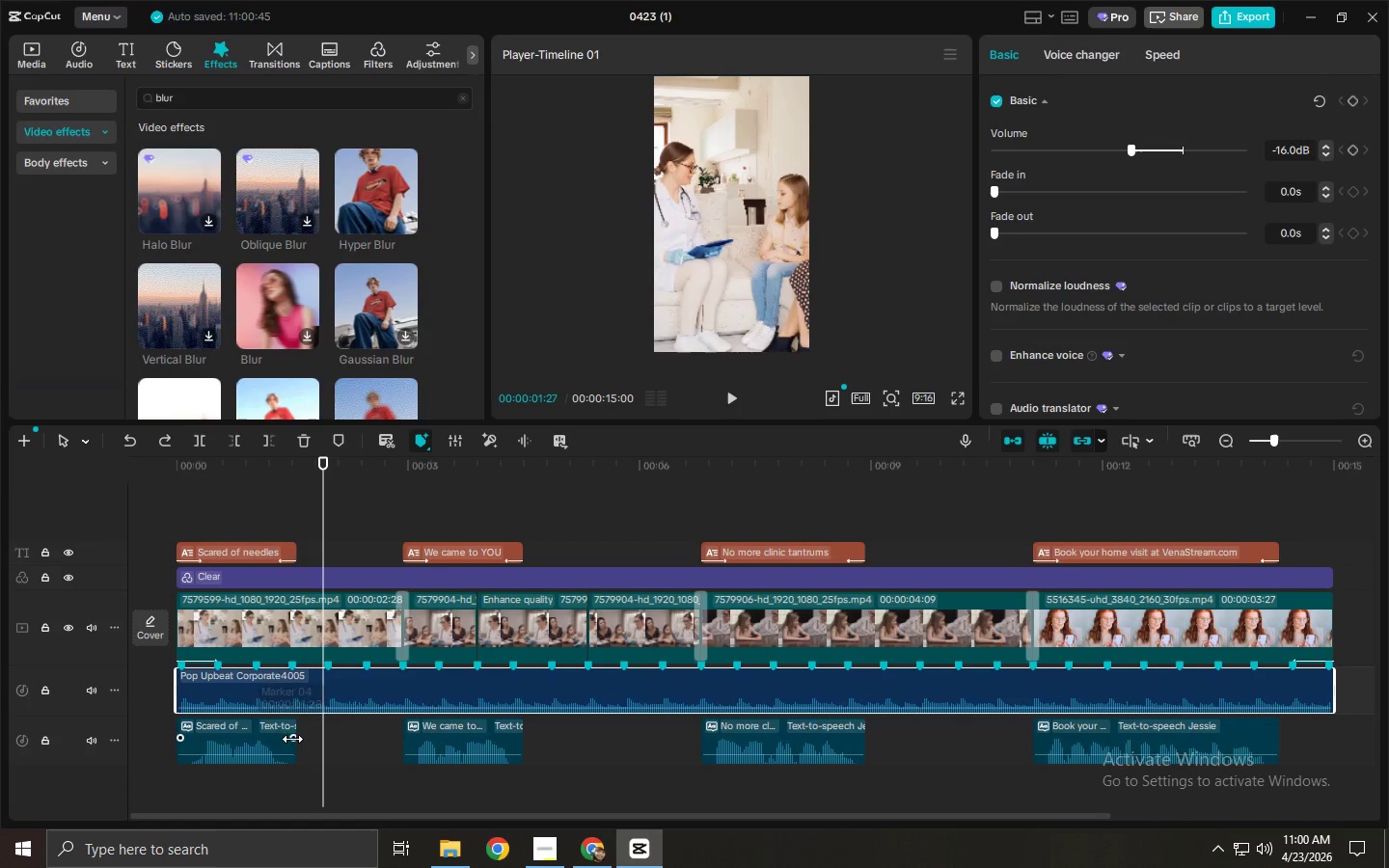 
left_click([250, 693])
 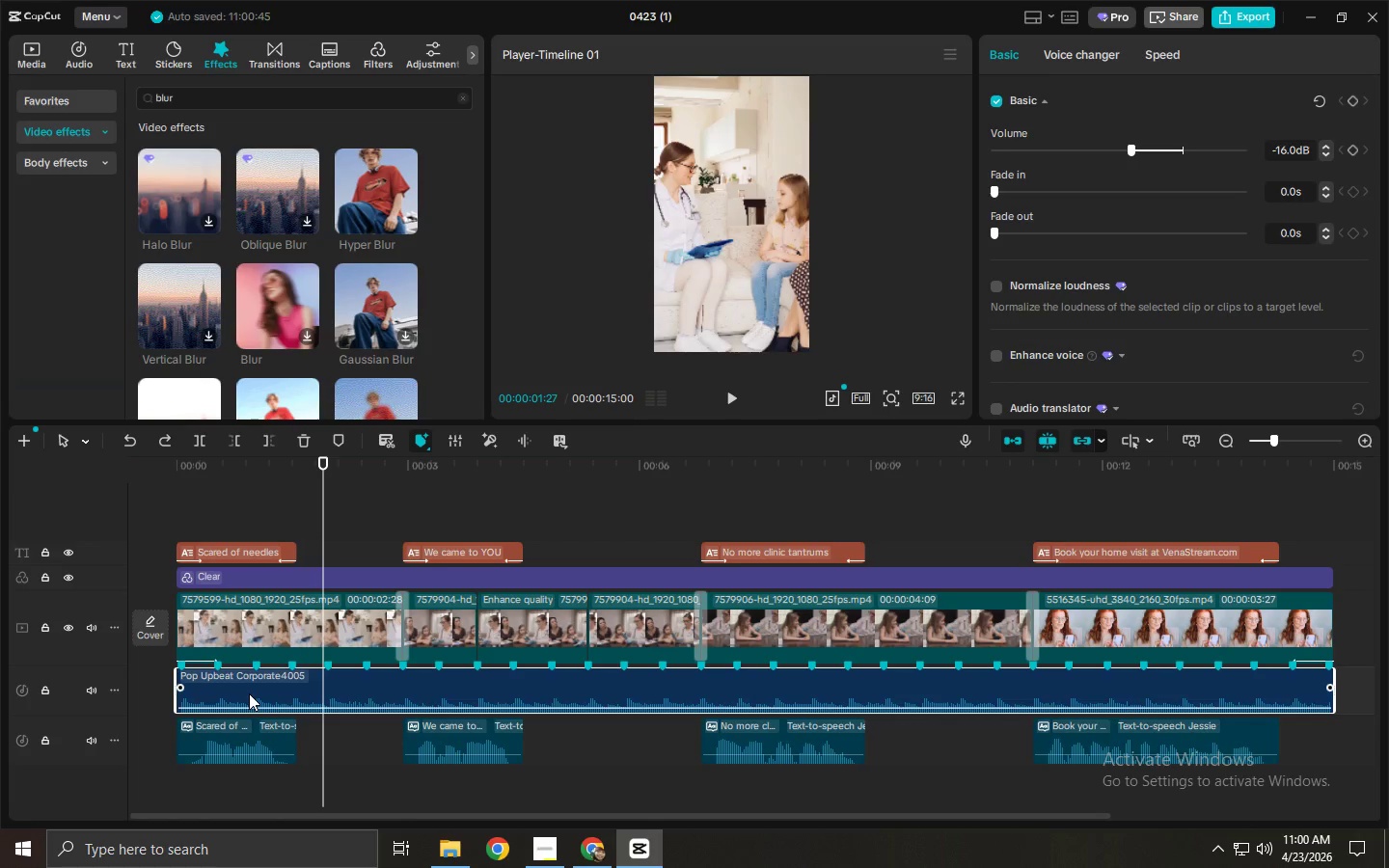 
left_click([259, 732])
 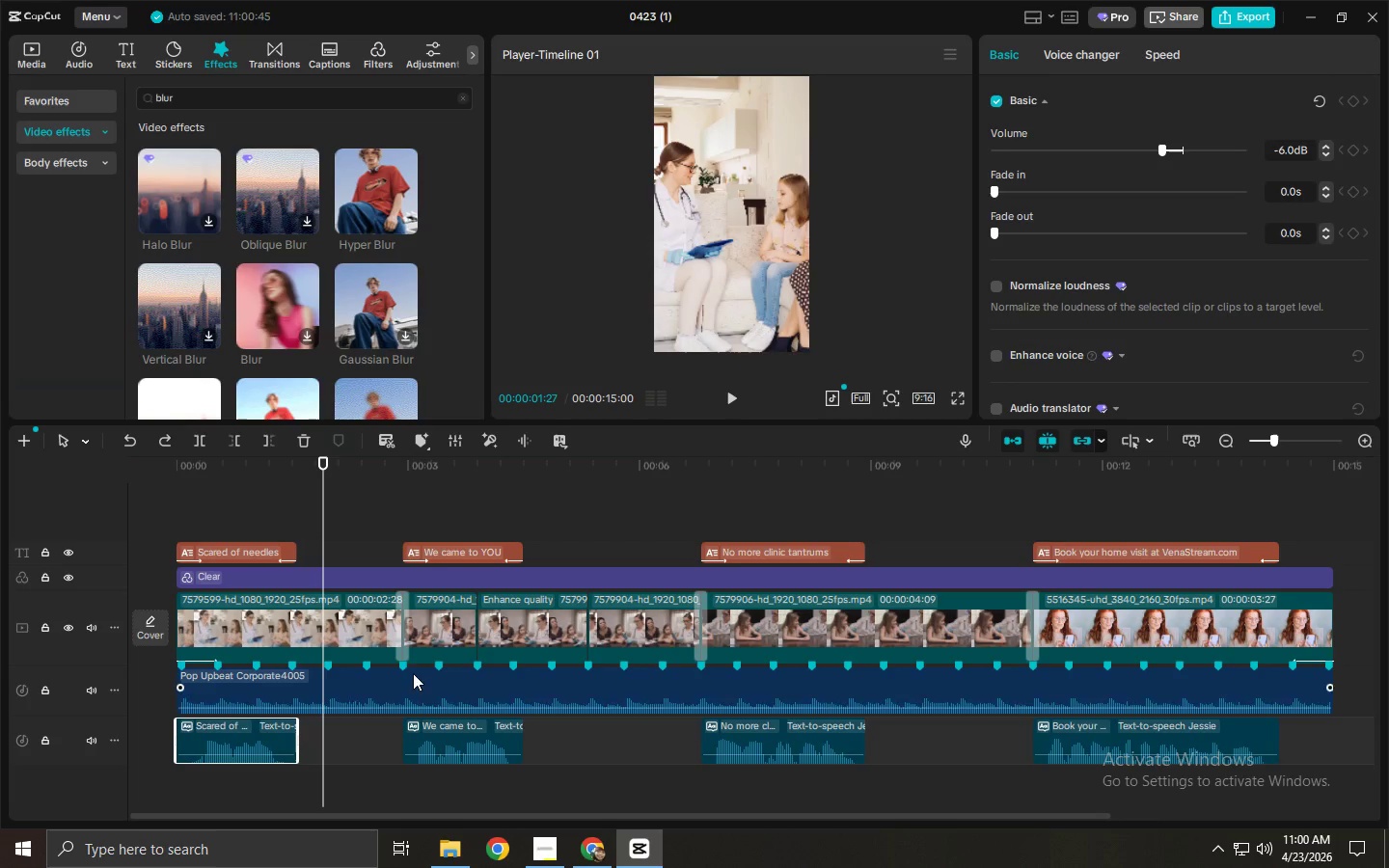 
scroll: coordinate [1103, 339], scroll_direction: down, amount: 2.0
 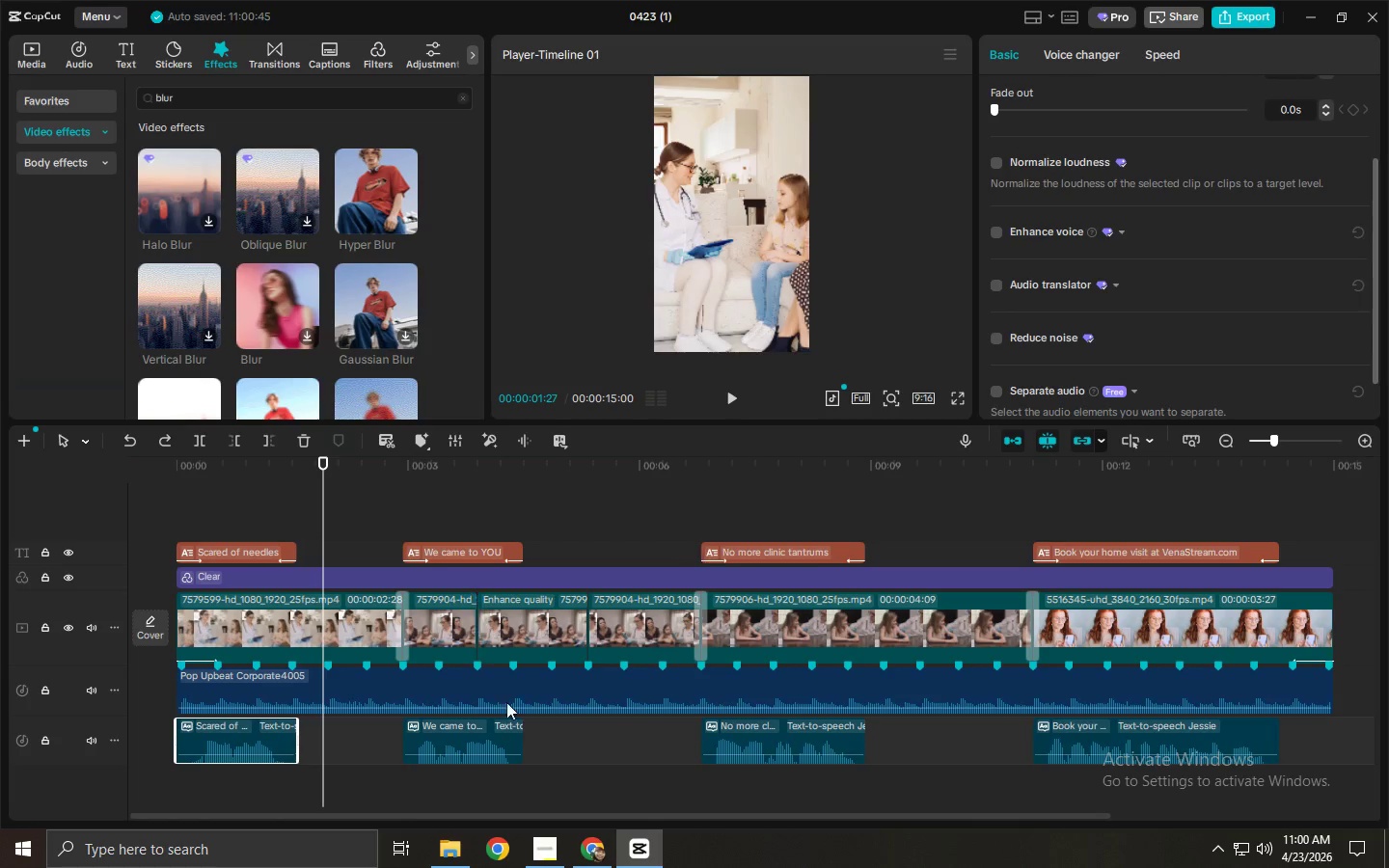 
left_click([313, 752])
 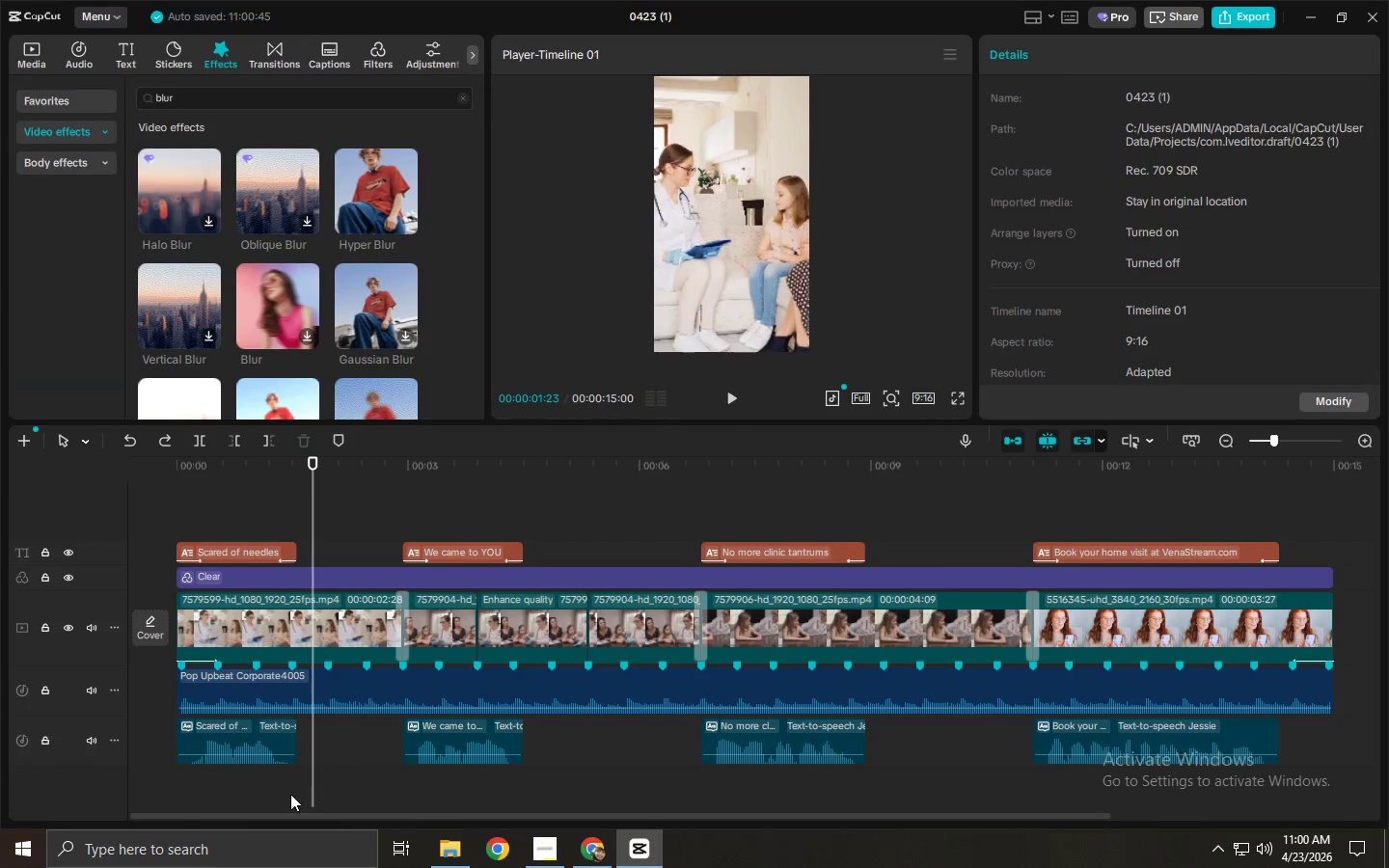 
left_click_drag(start_coordinate=[272, 794], to_coordinate=[1202, 684])
 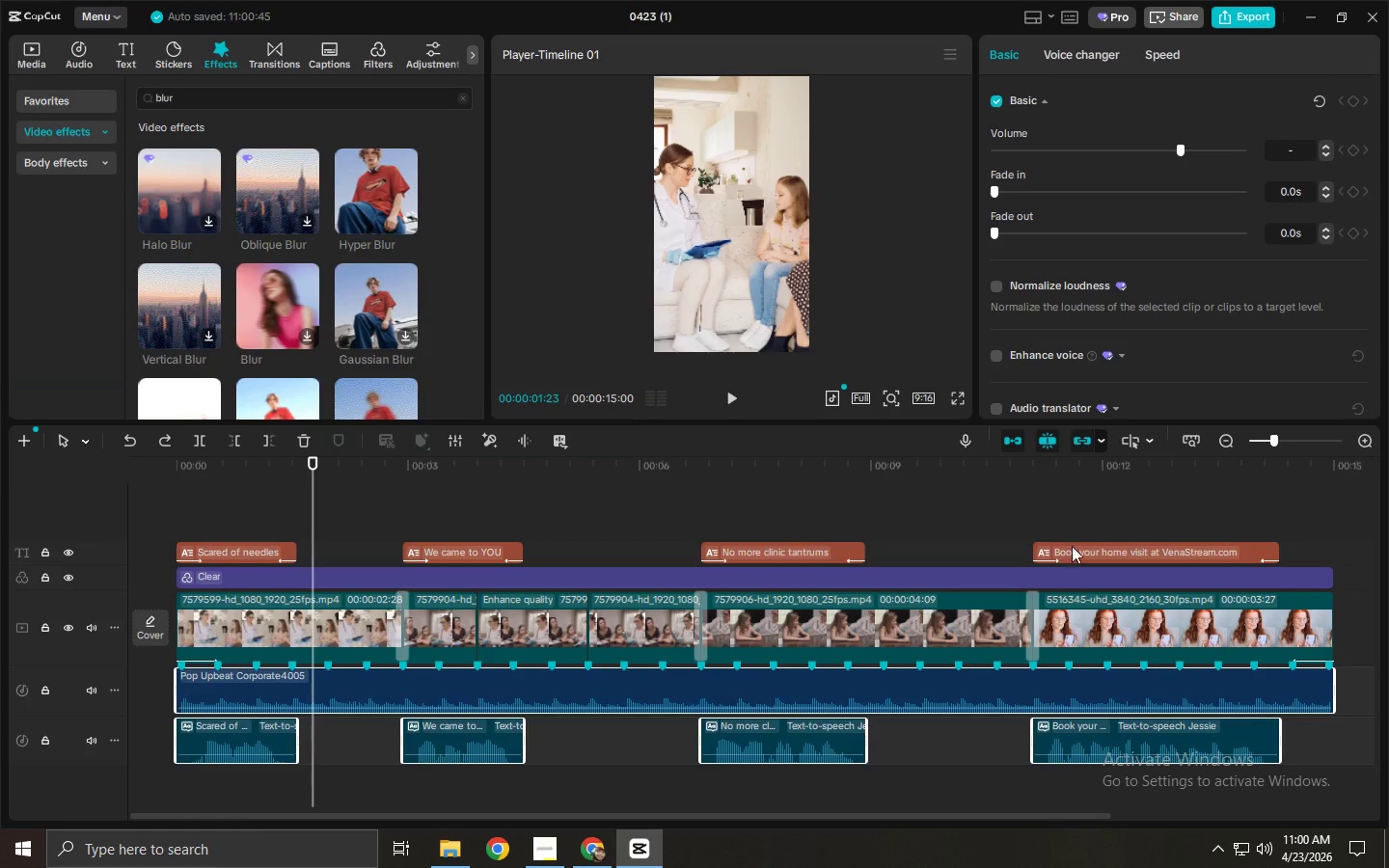 
scroll: coordinate [1161, 319], scroll_direction: down, amount: 9.0
 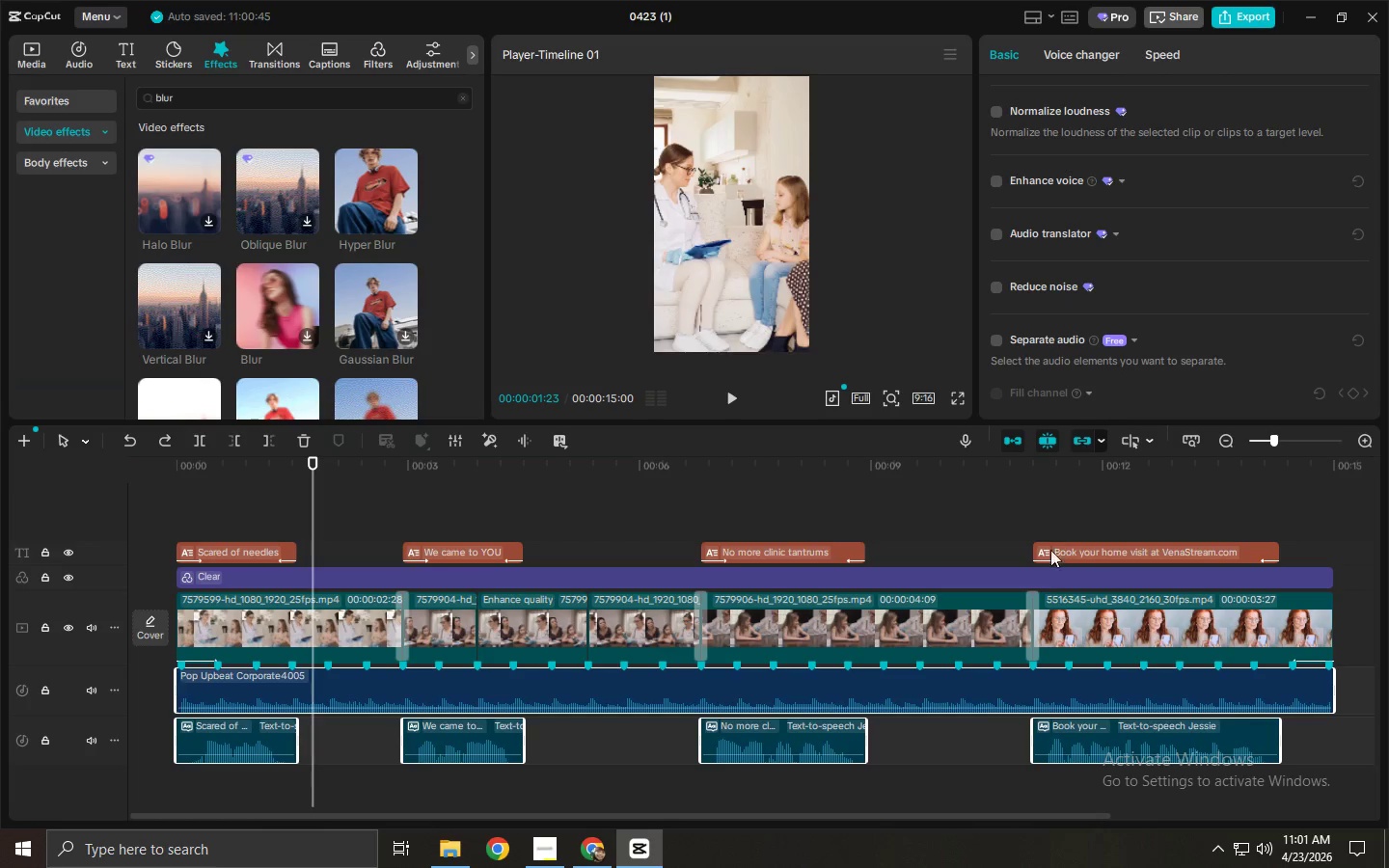 
left_click([647, 798])
 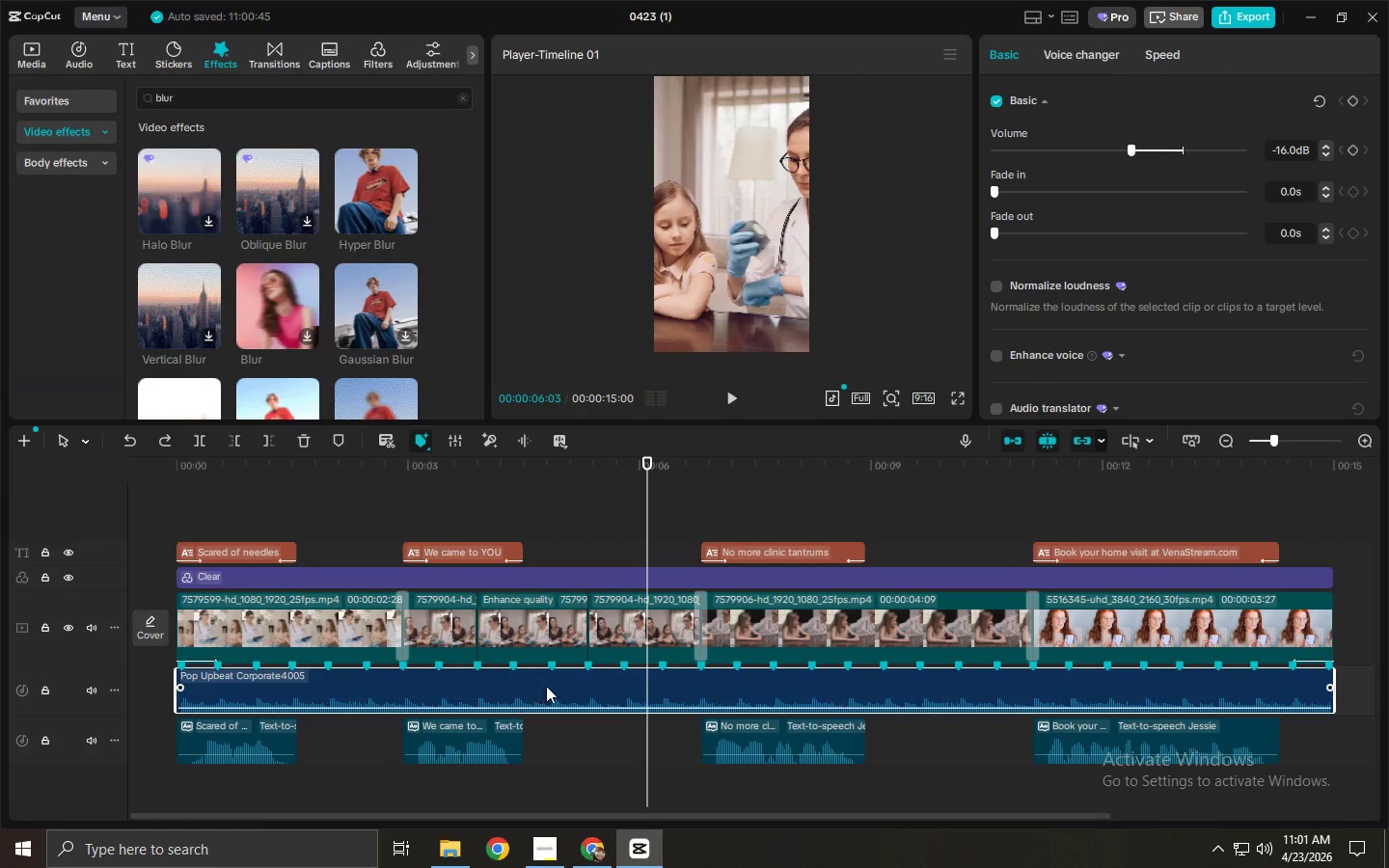 
scroll: coordinate [1201, 299], scroll_direction: down, amount: 8.0
 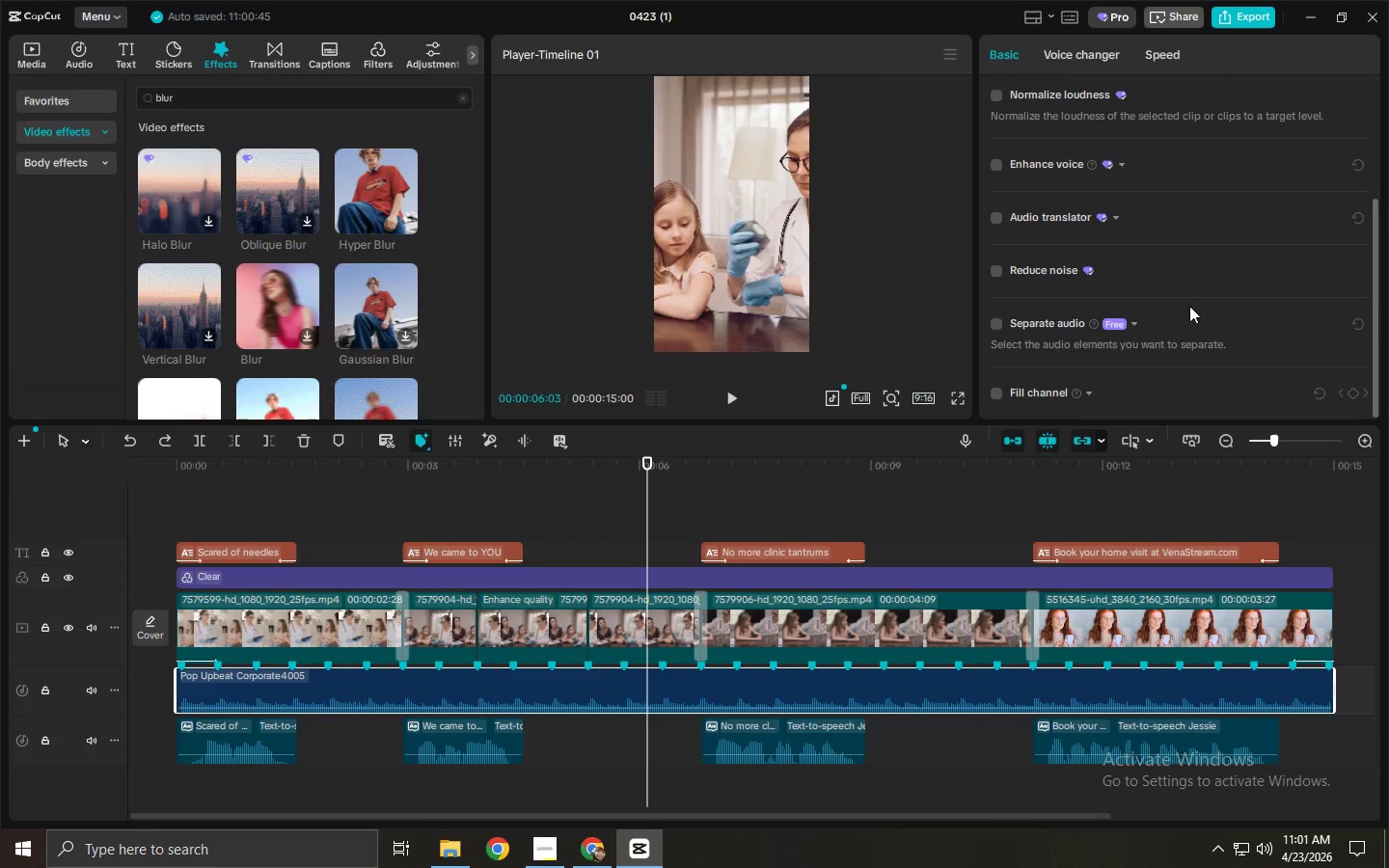 
mouse_move([1030, 388])
 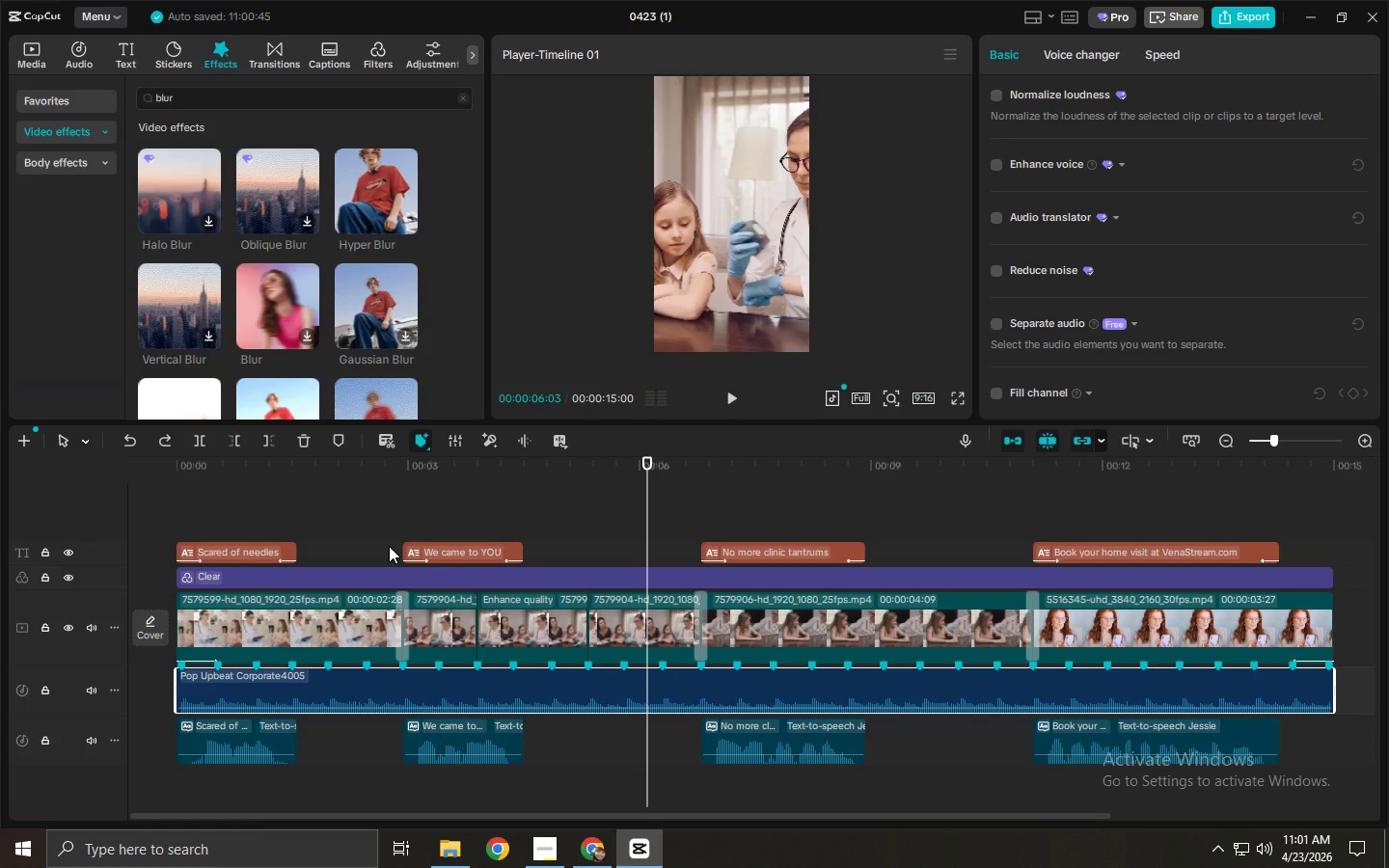 
left_click_drag(start_coordinate=[324, 475], to_coordinate=[202, 475])
 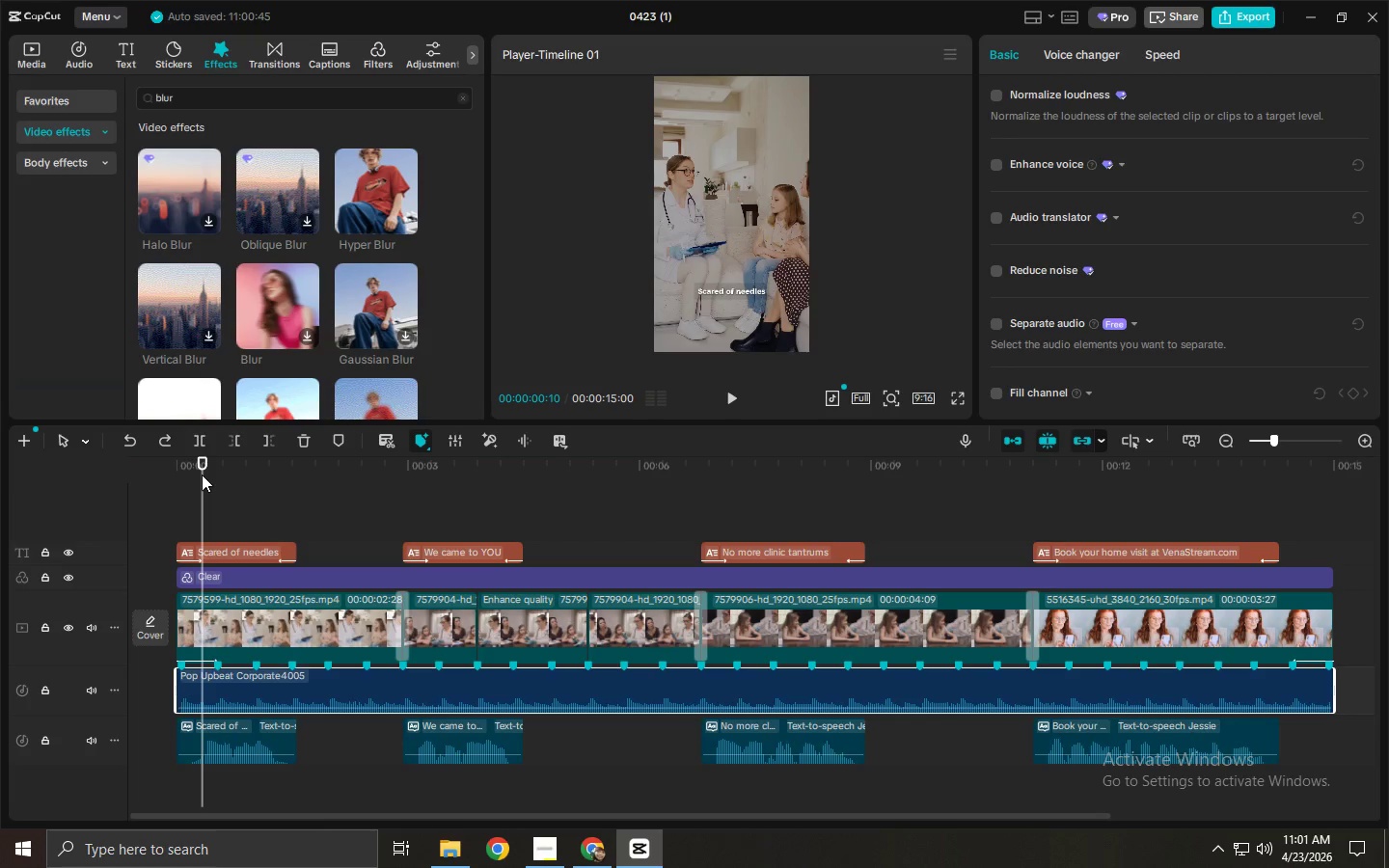 
wait(9.19)
 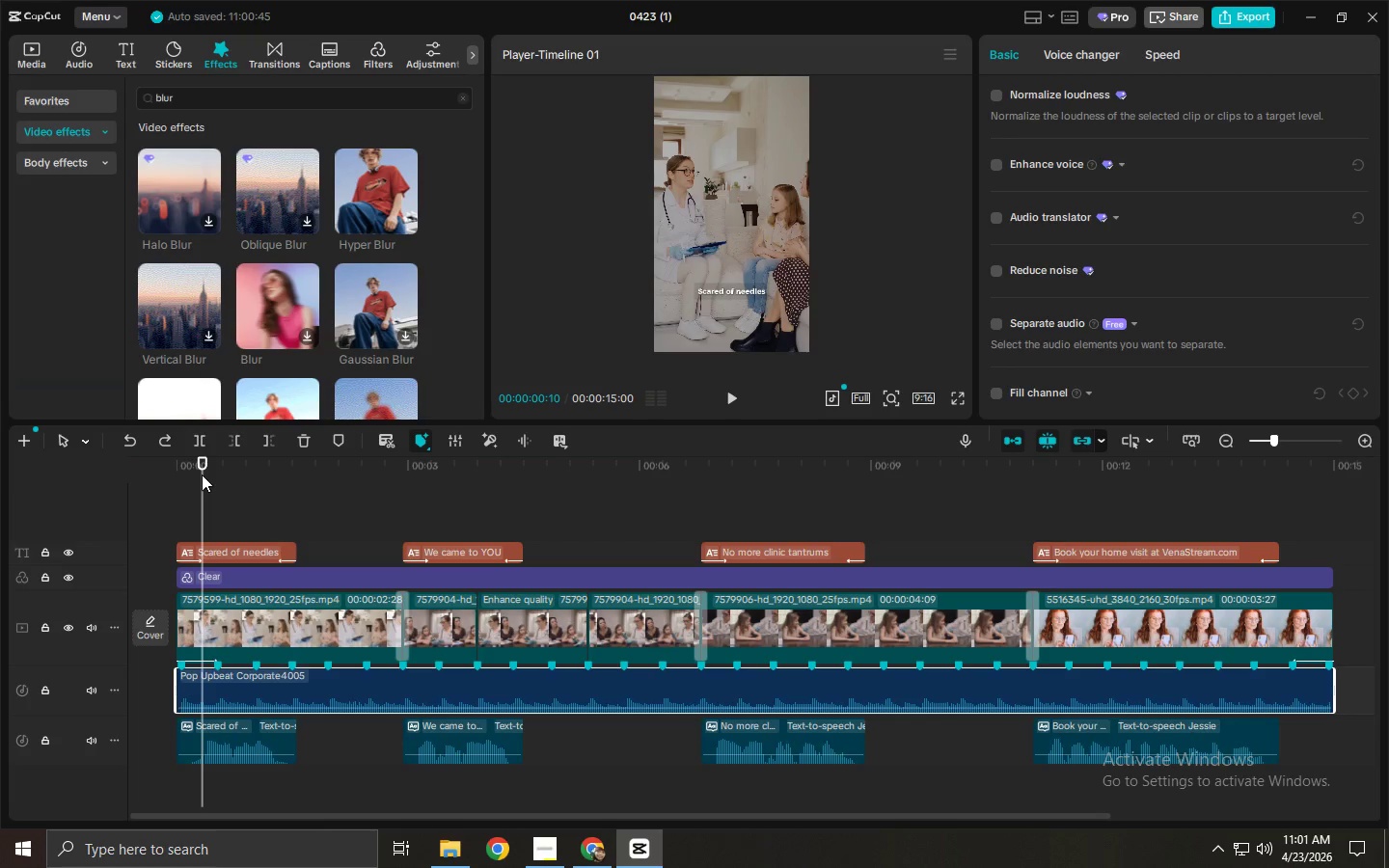 
scroll: coordinate [1116, 264], scroll_direction: up, amount: 6.0
 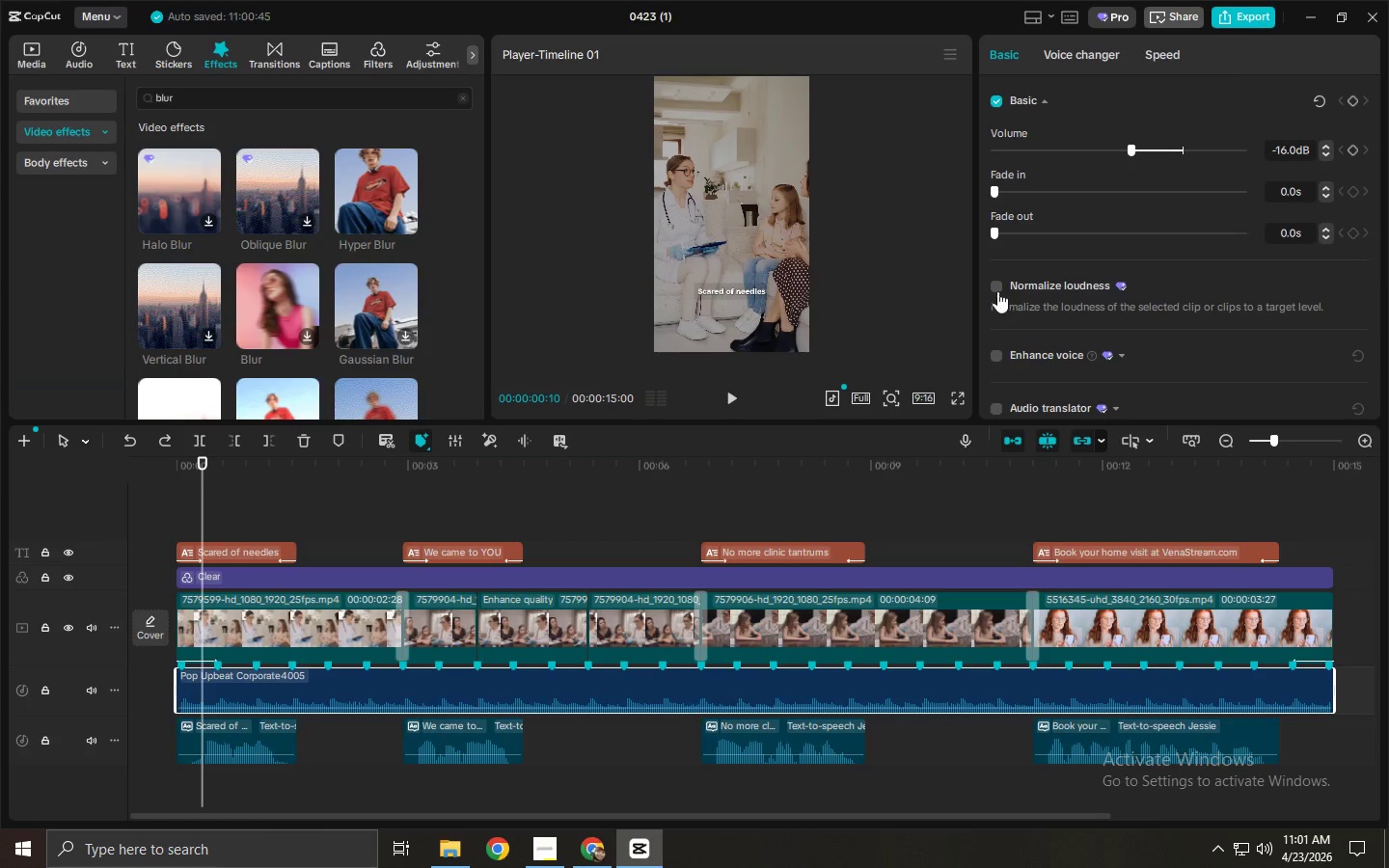 
left_click([997, 291])
 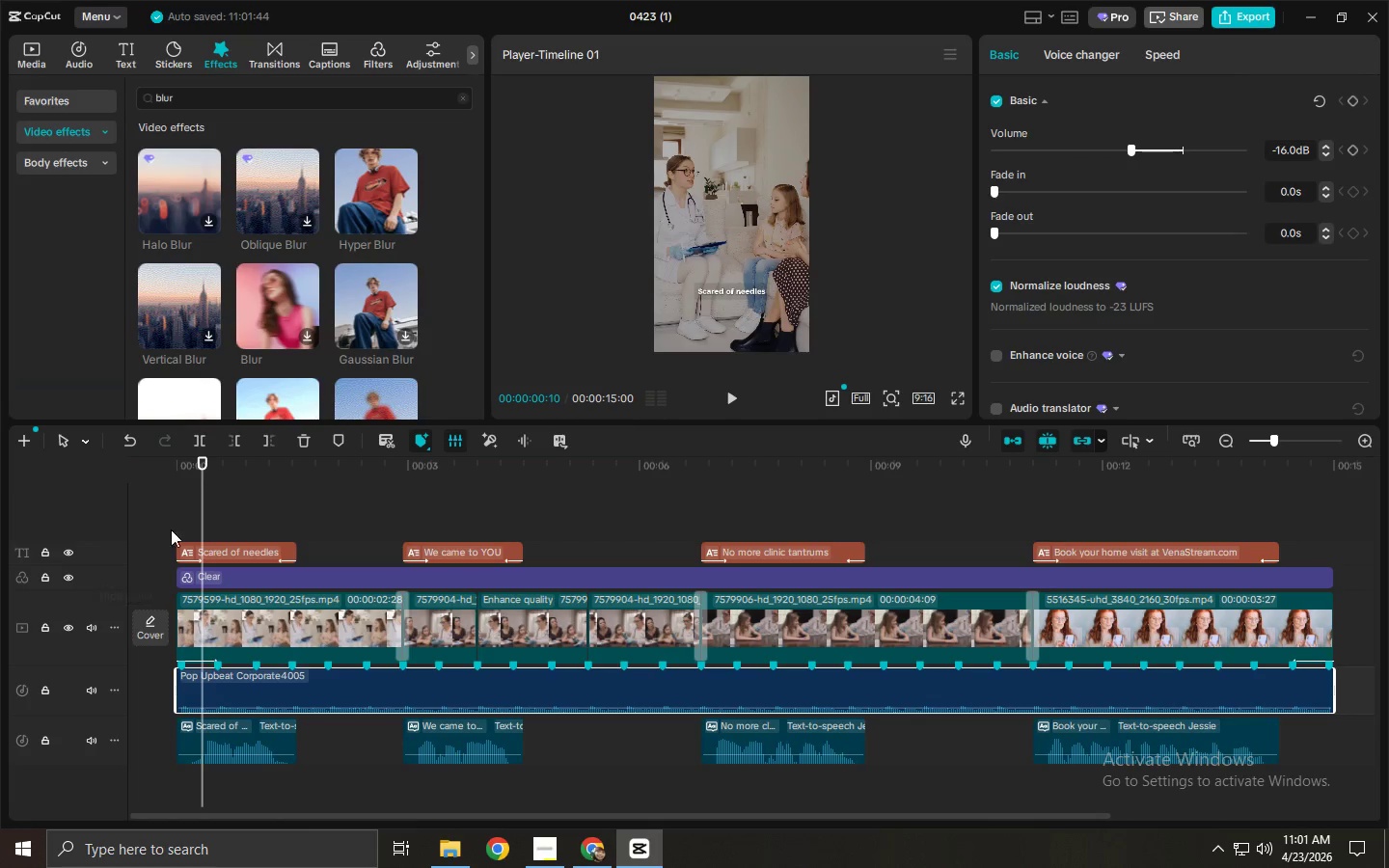 
left_click_drag(start_coordinate=[204, 476], to_coordinate=[143, 474])
 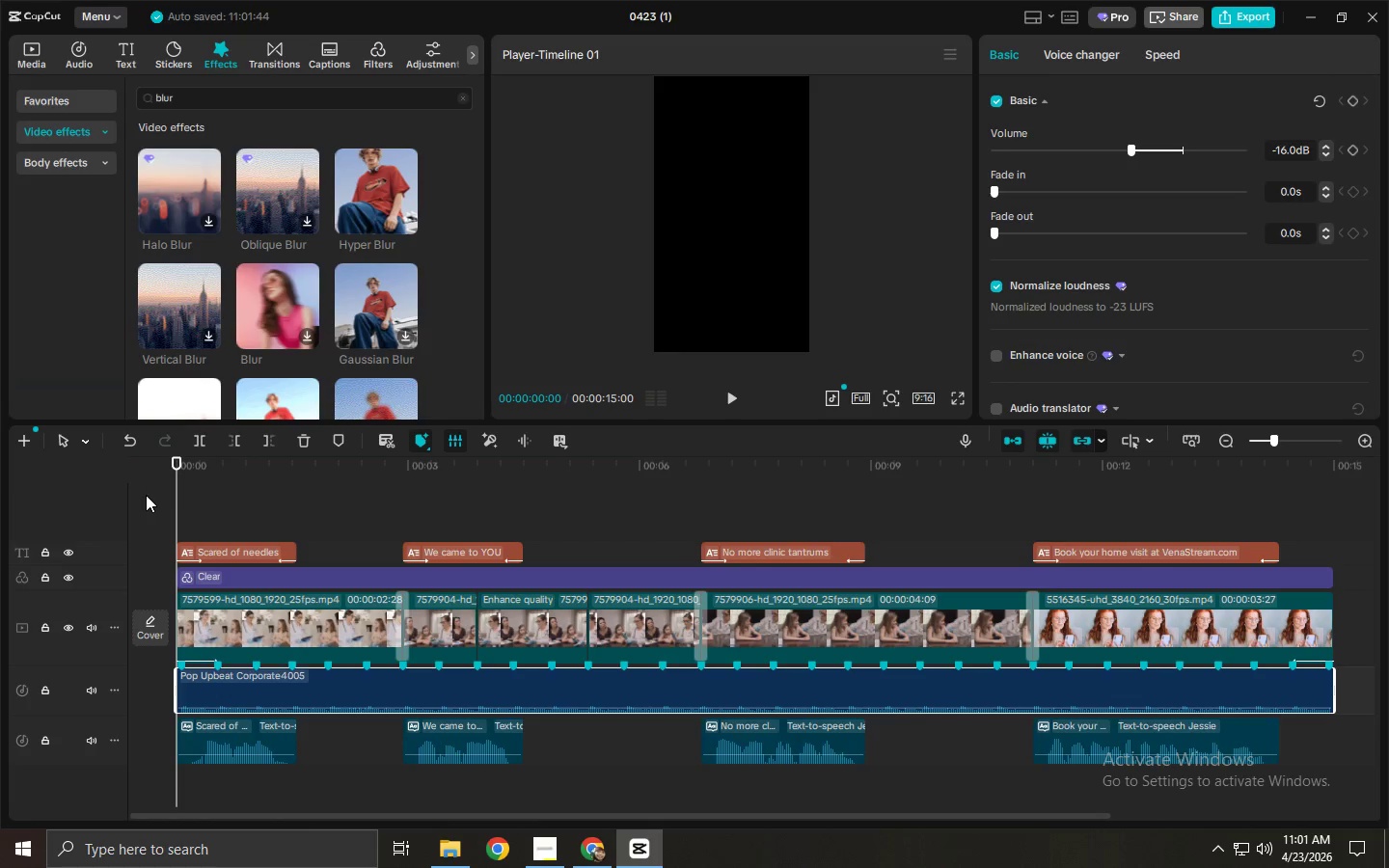 
wait(13.45)
 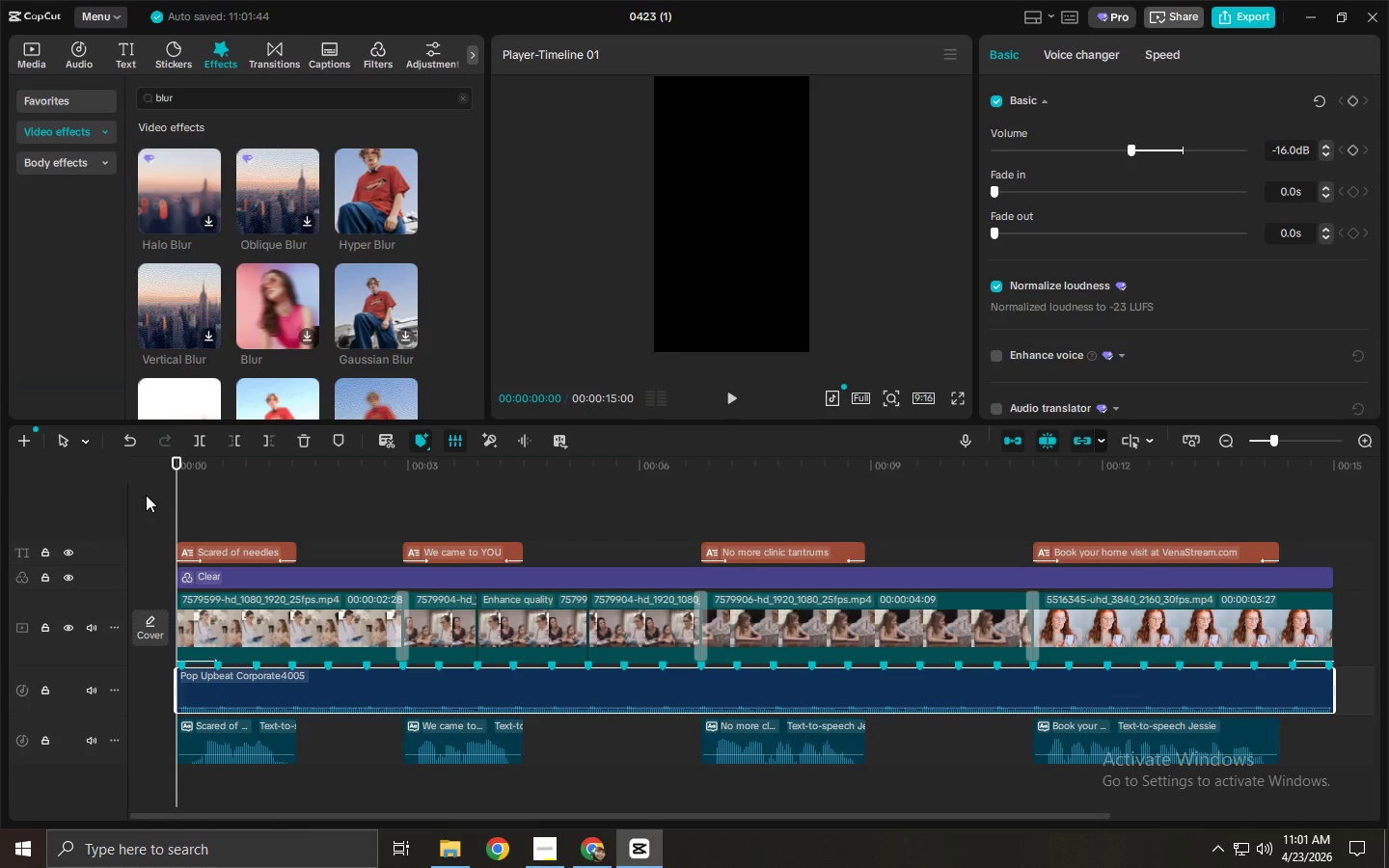 
left_click_drag(start_coordinate=[233, 476], to_coordinate=[148, 476])
 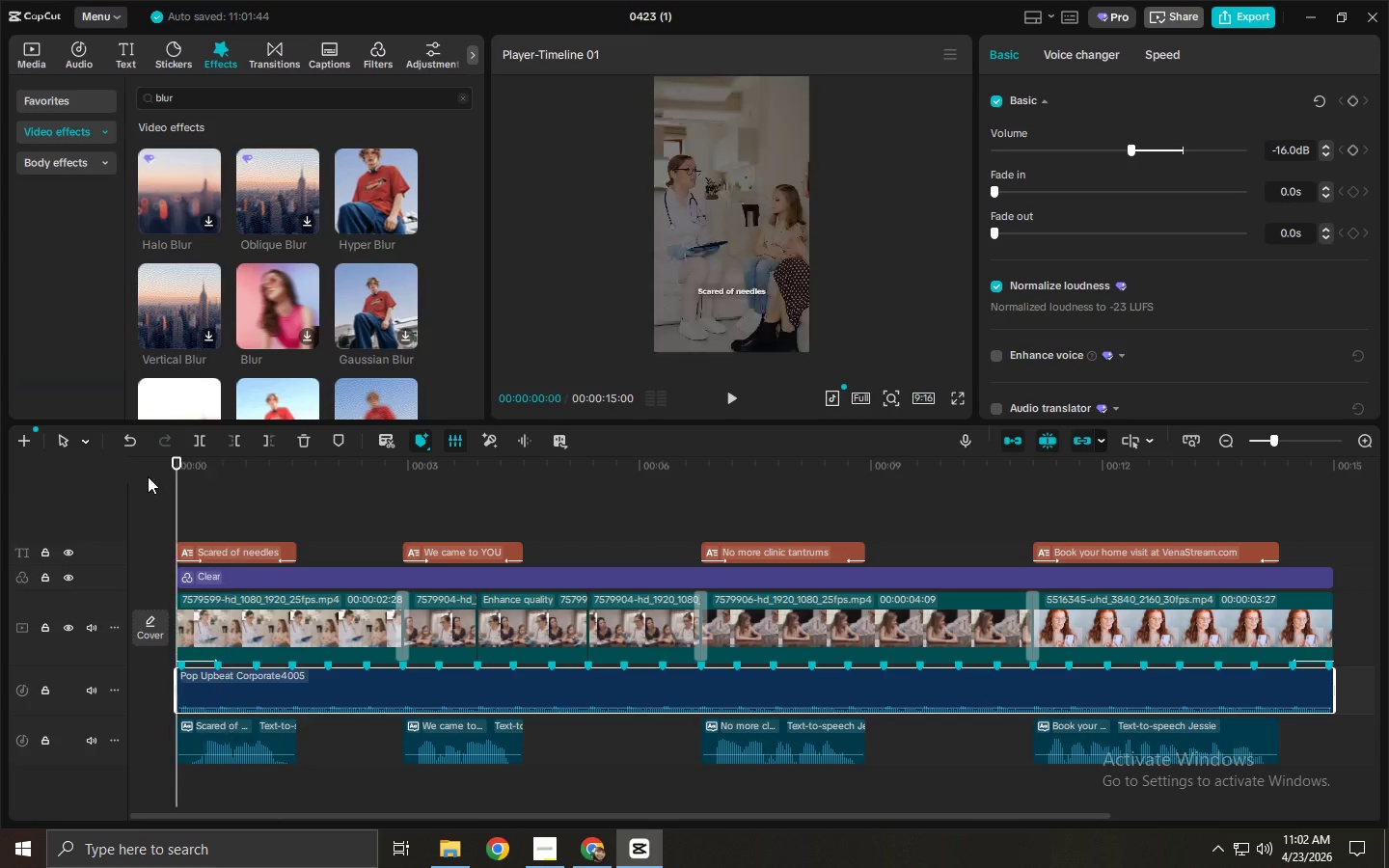 
key(Space)
 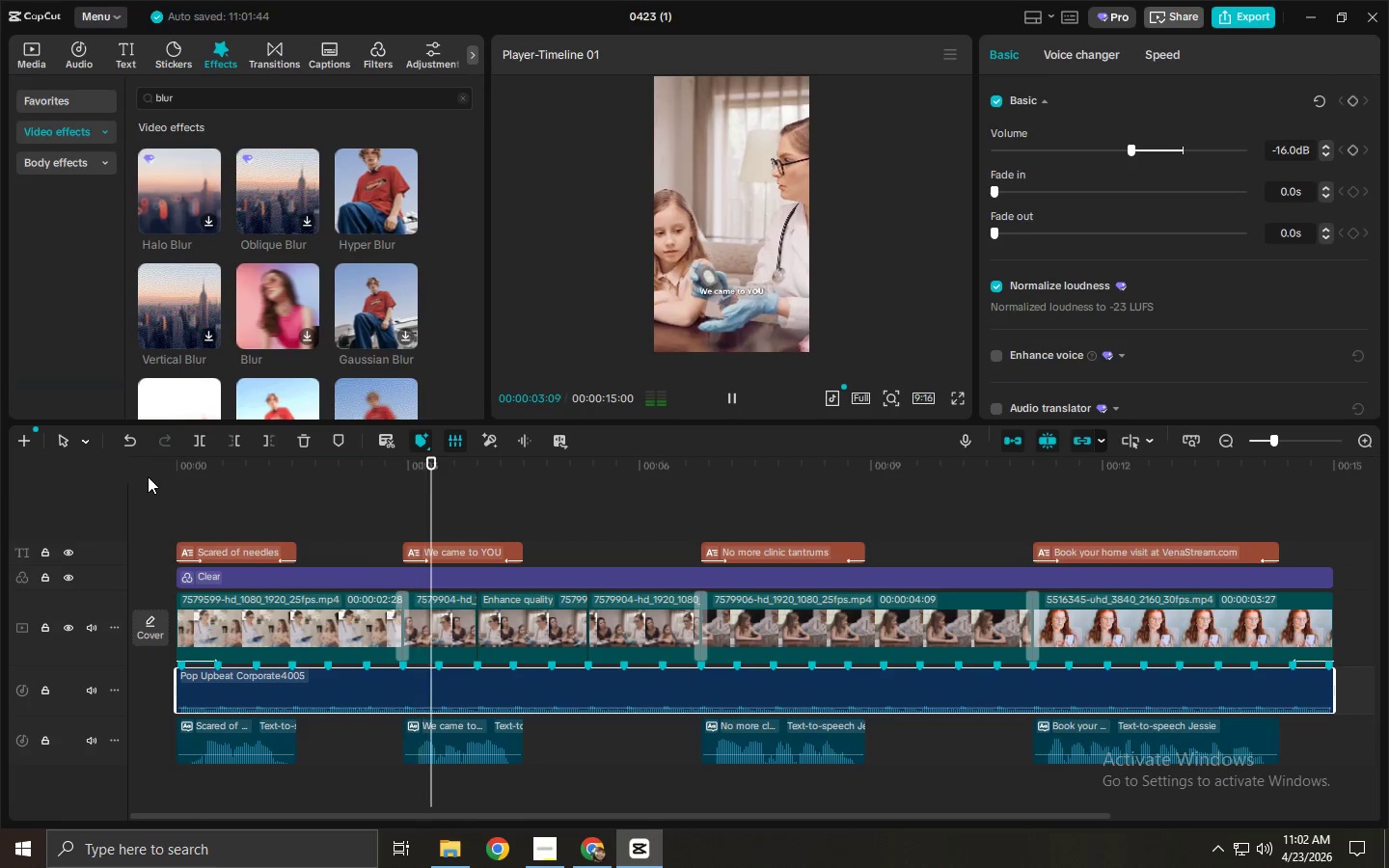 
key(Space)
 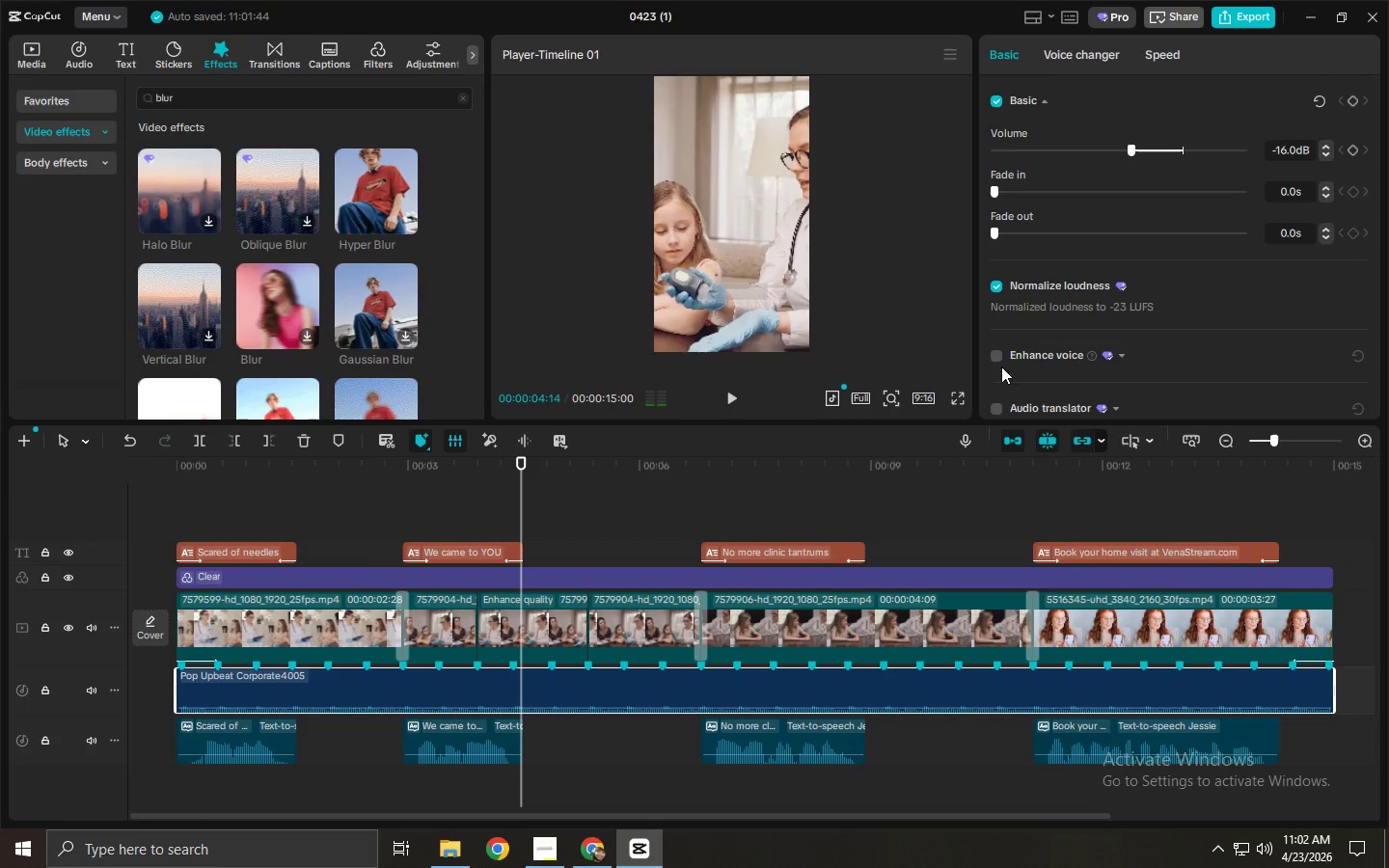 
left_click([998, 351])
 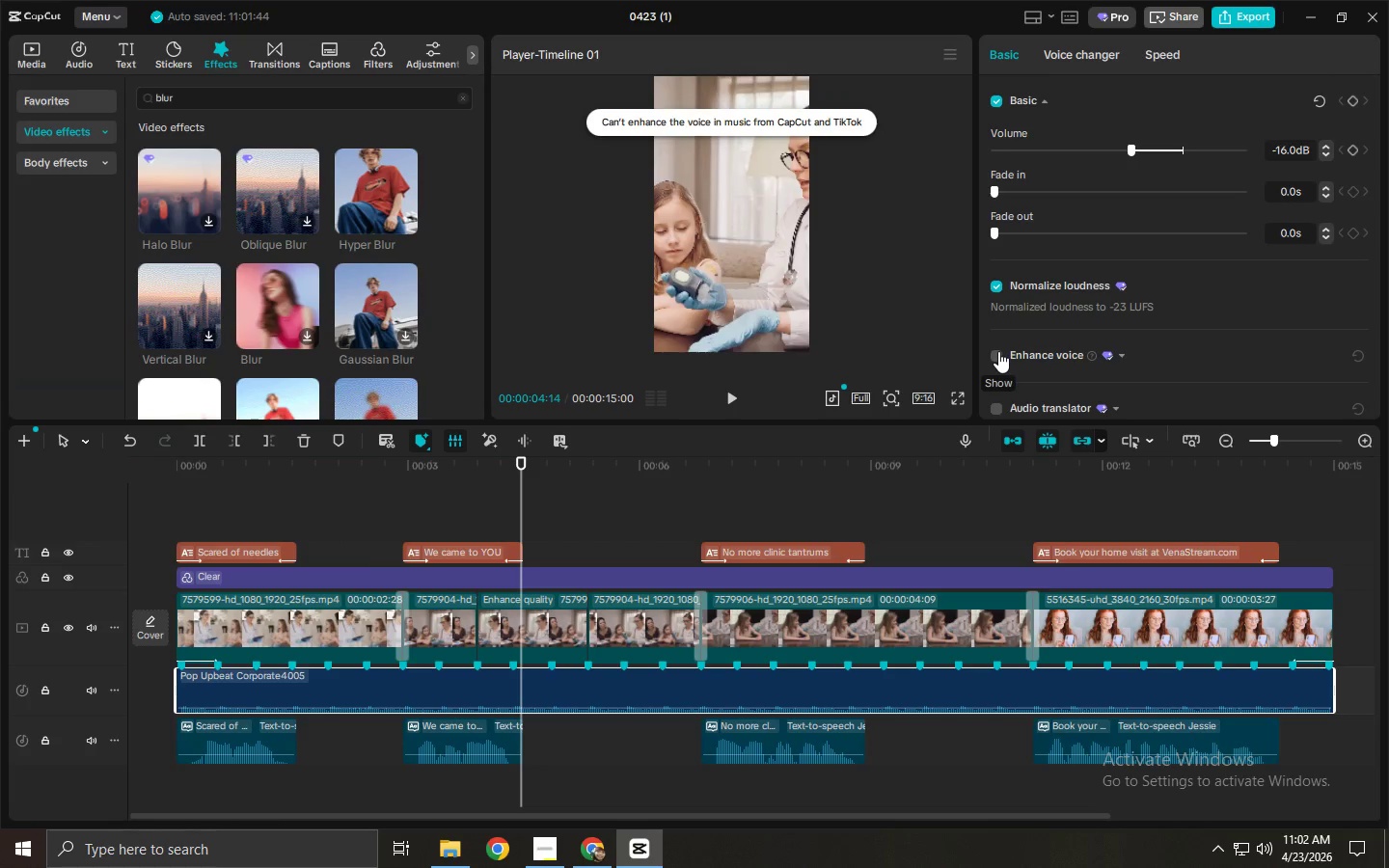 
scroll: coordinate [1039, 396], scroll_direction: down, amount: 1.0
 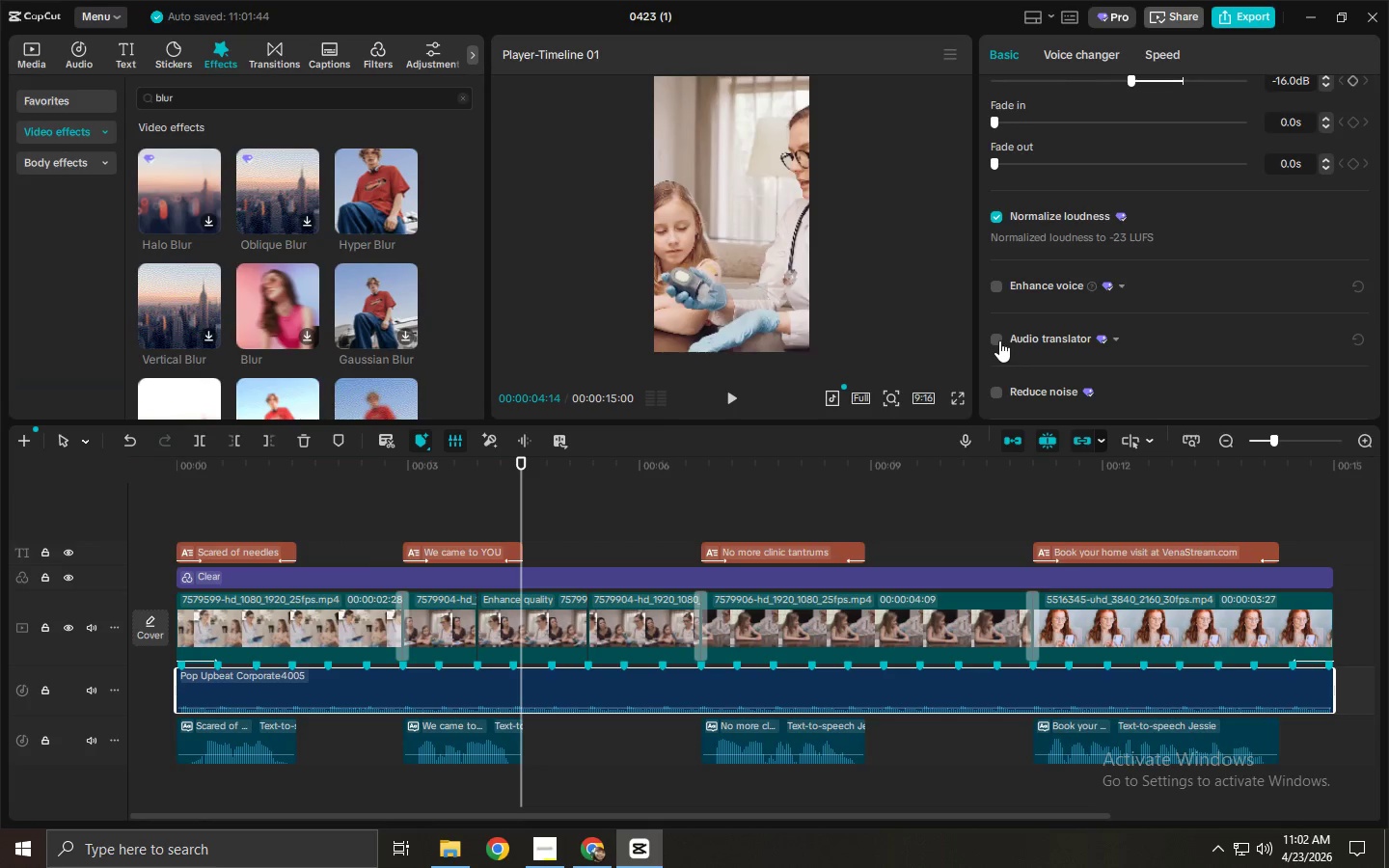 
left_click([996, 340])
 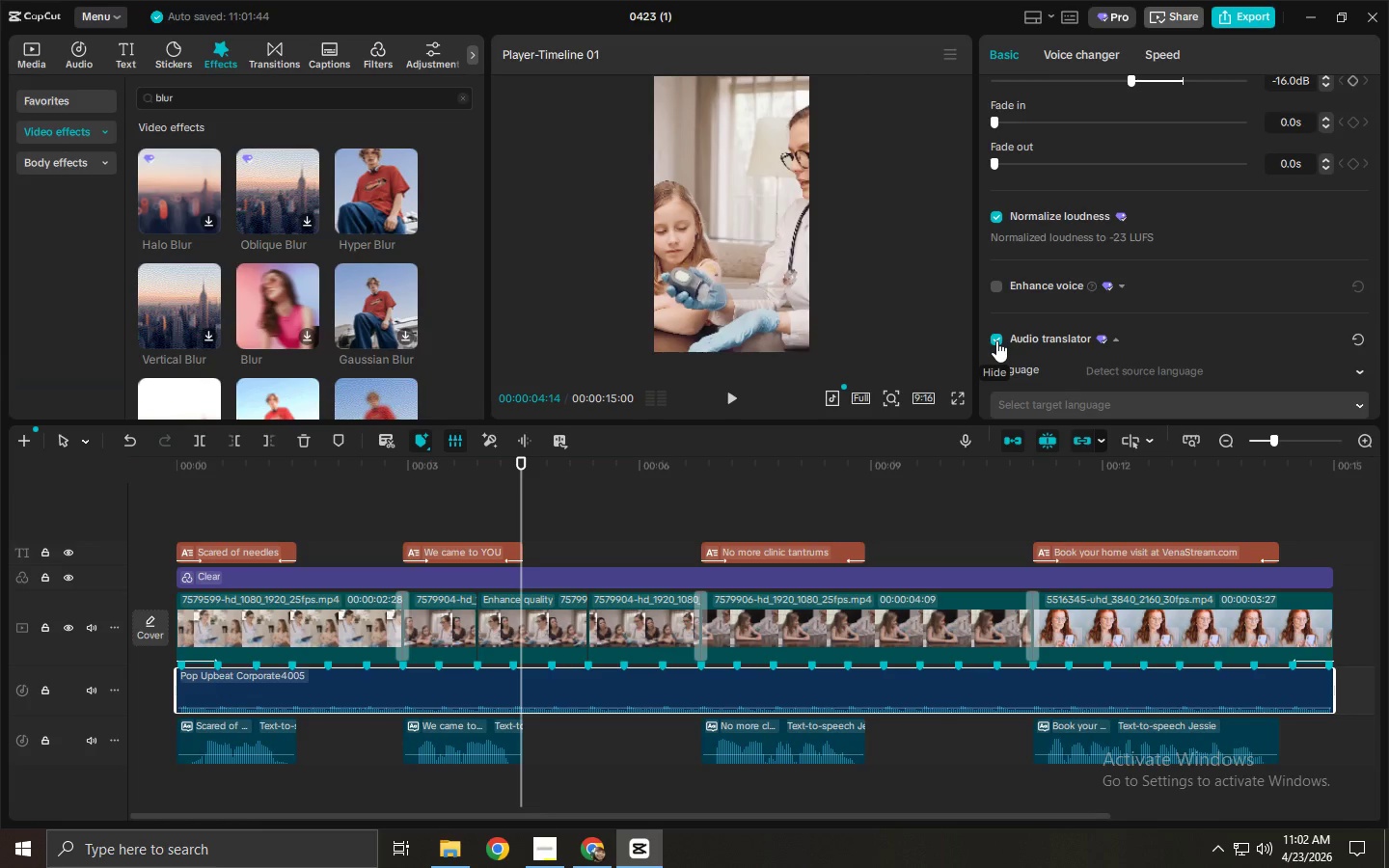 
scroll: coordinate [1046, 345], scroll_direction: down, amount: 2.0
 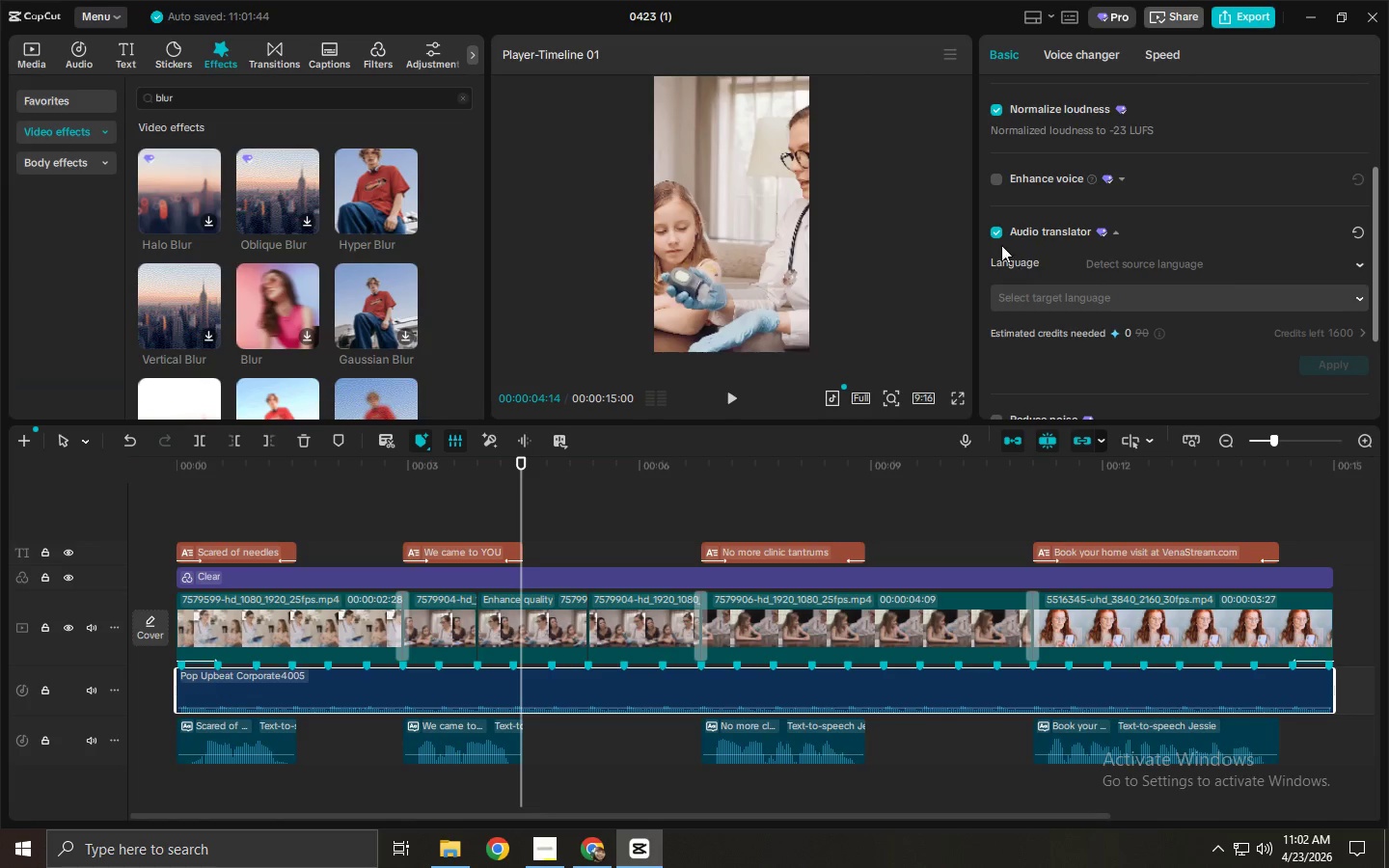 
left_click([1000, 238])
 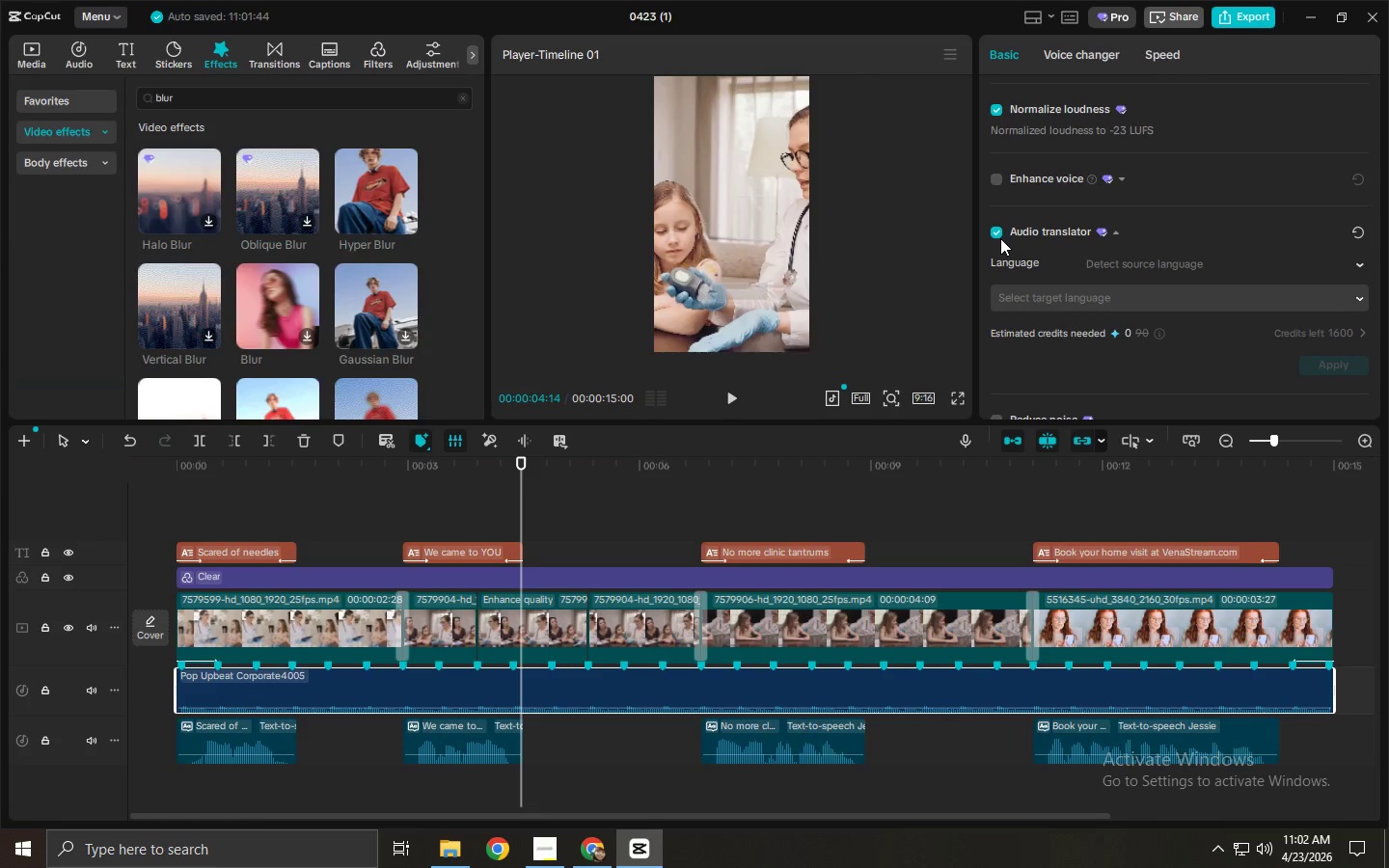 
left_click([1000, 236])
 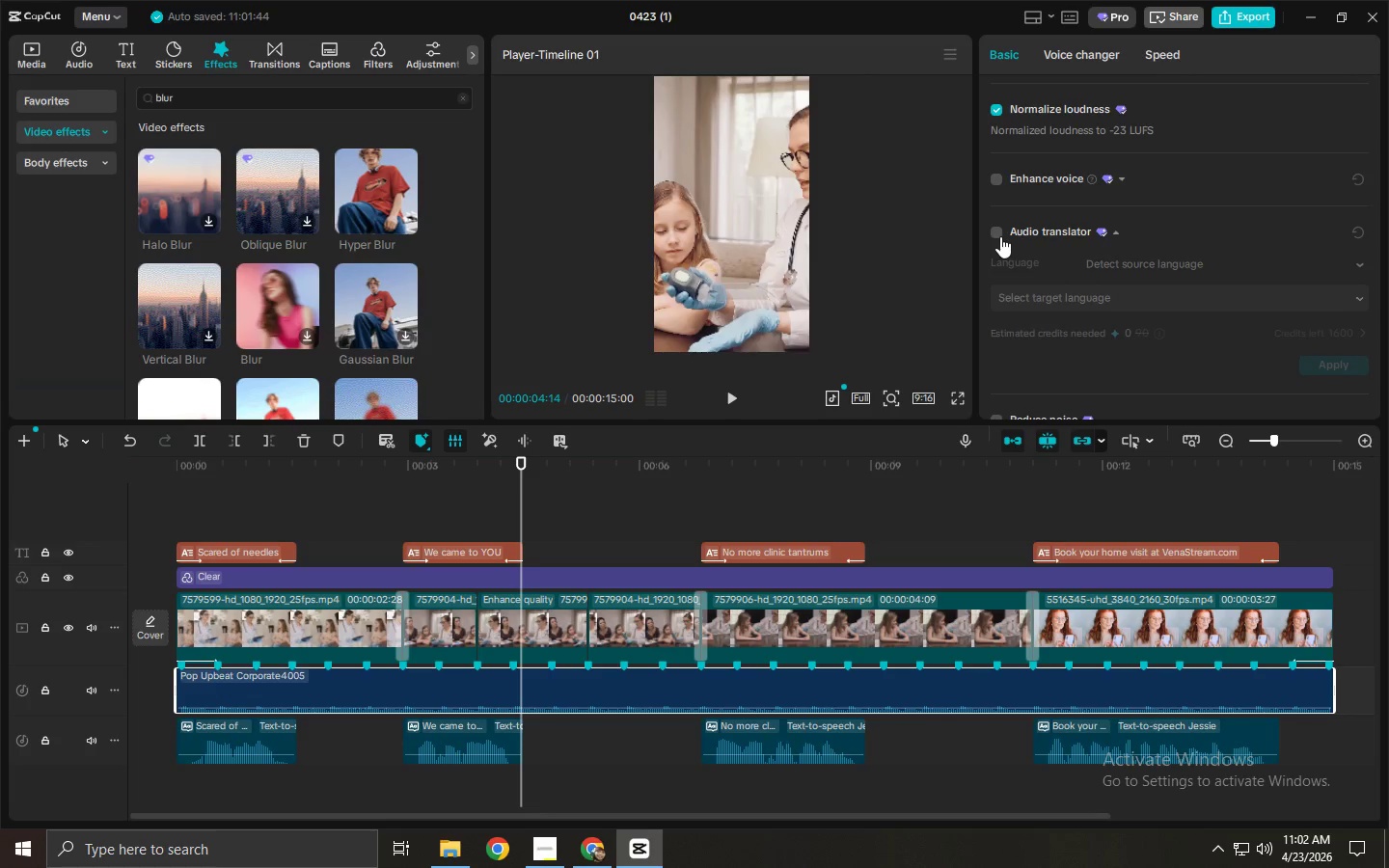 
scroll: coordinate [1008, 357], scroll_direction: down, amount: 3.0
 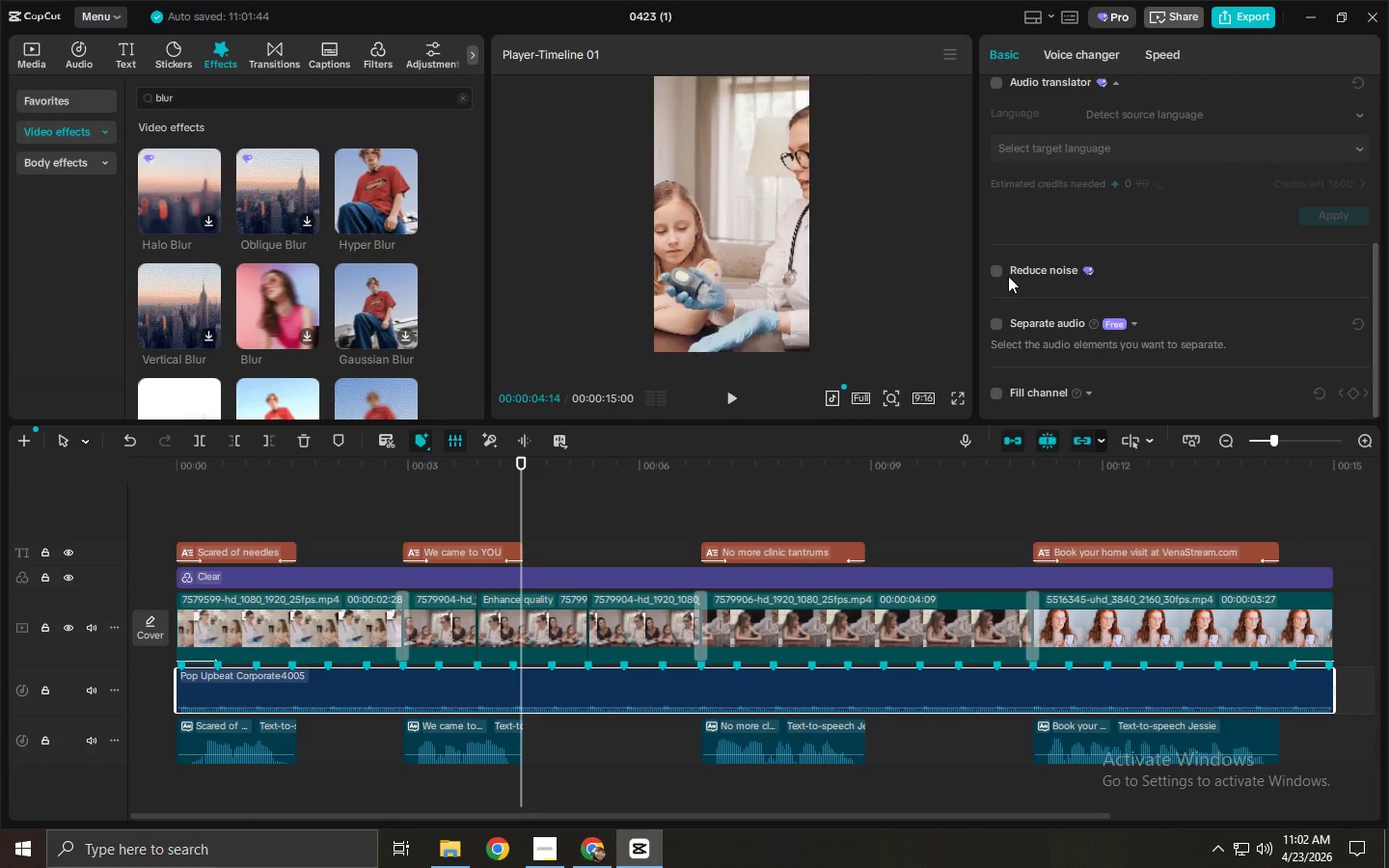 
left_click([1000, 271])
 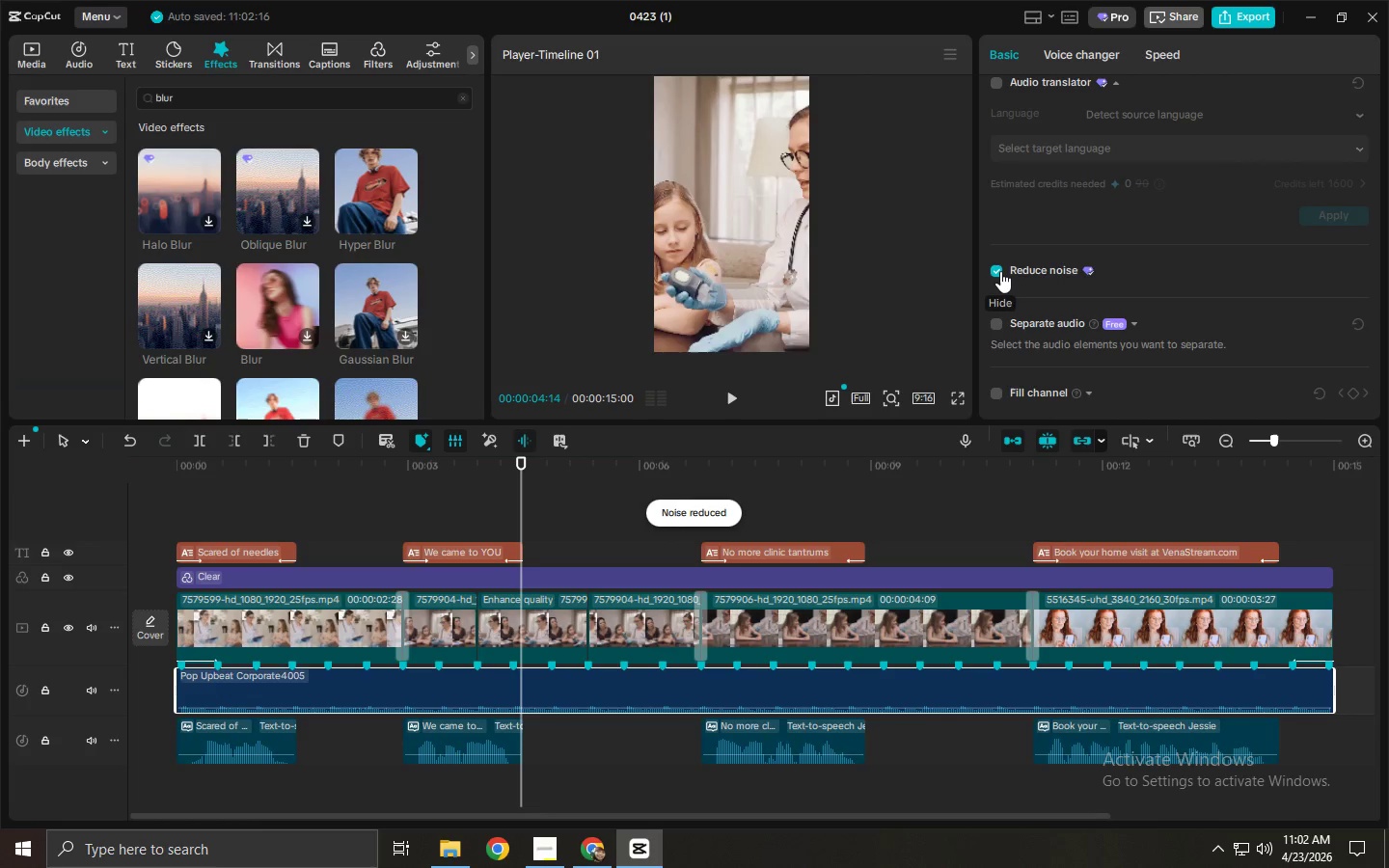 
left_click([1000, 271])
 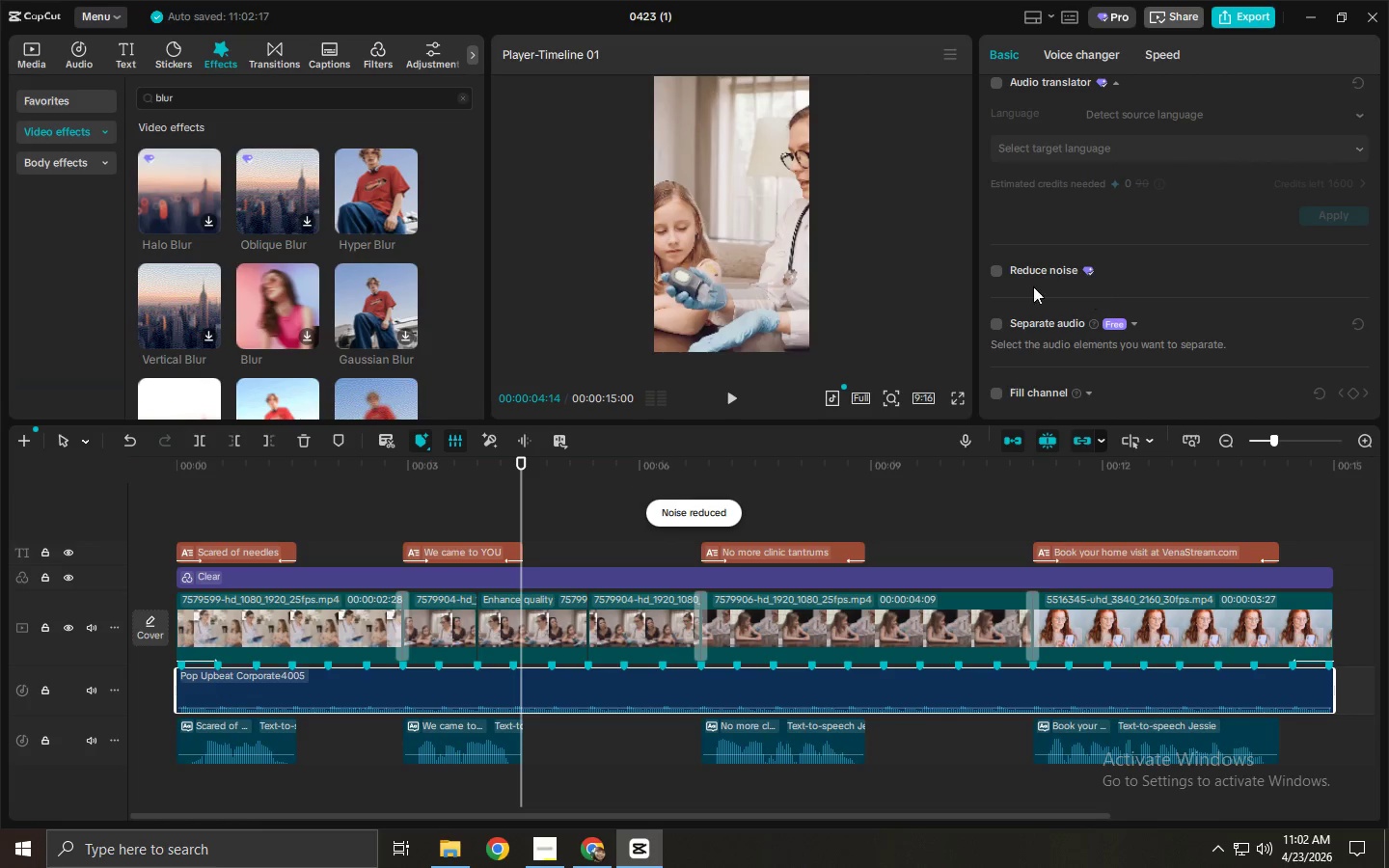 
left_click([996, 268])
 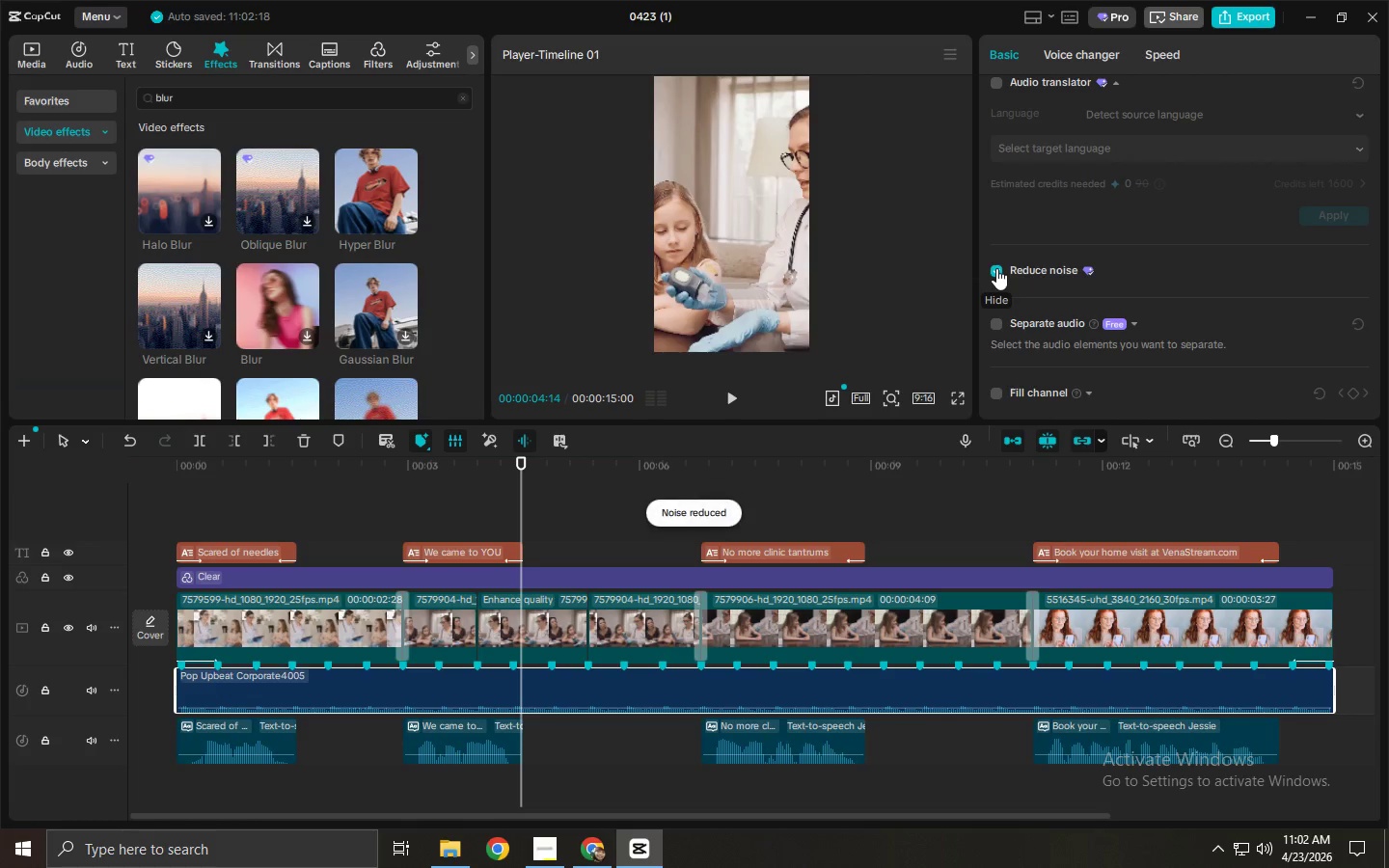 
left_click([996, 268])
 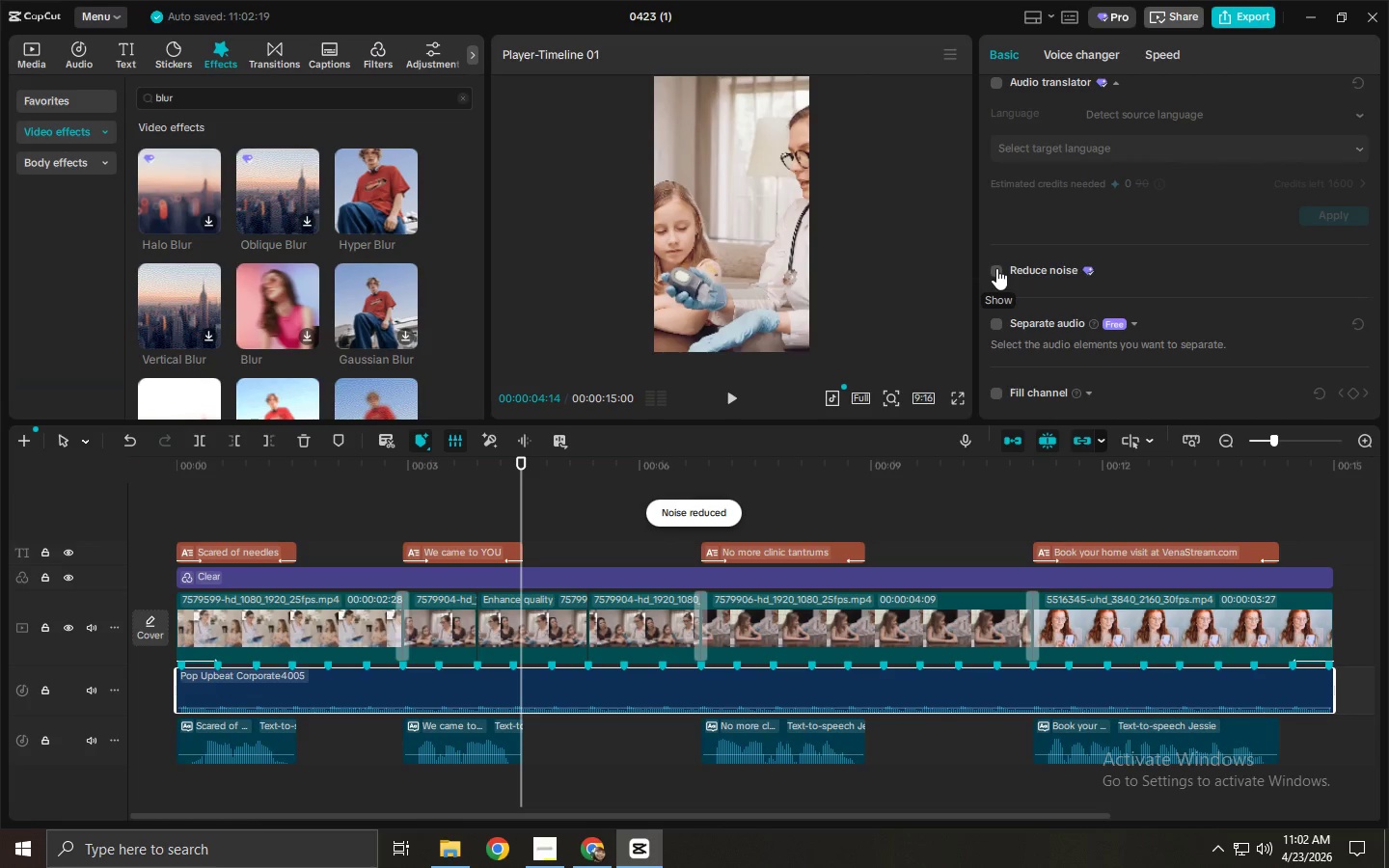 
left_click([996, 268])
 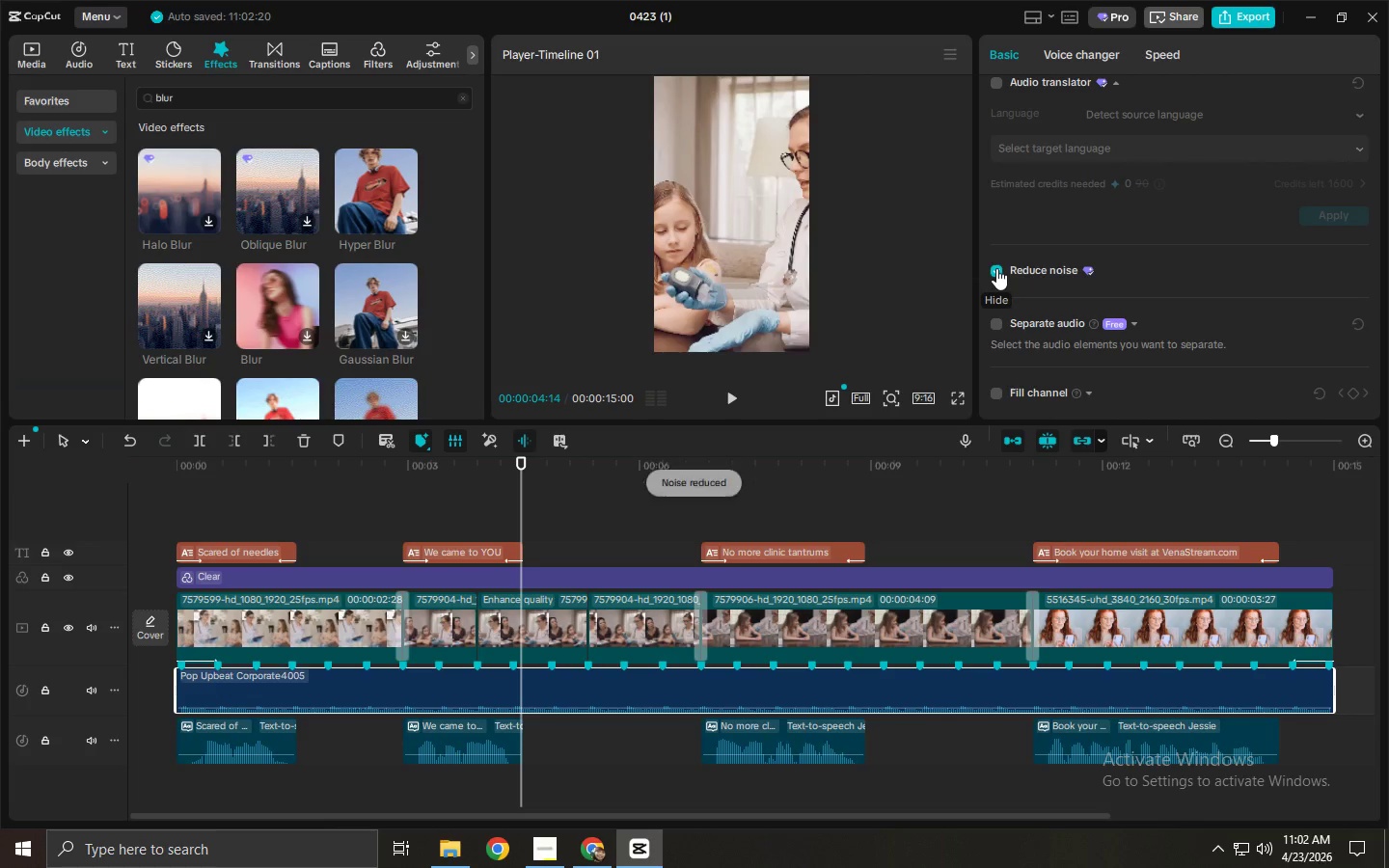 
left_click([996, 268])
 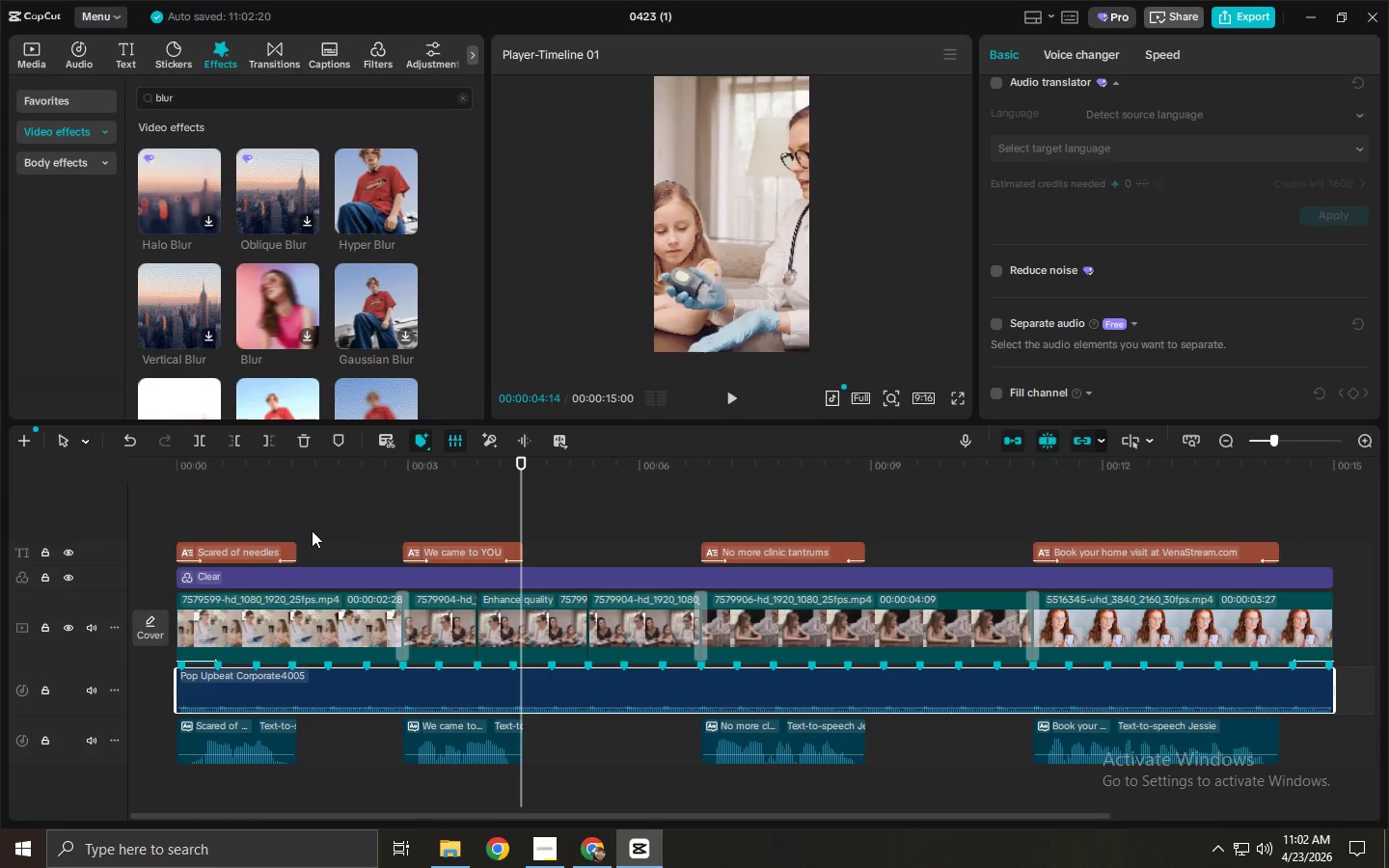 
wait(8.38)
 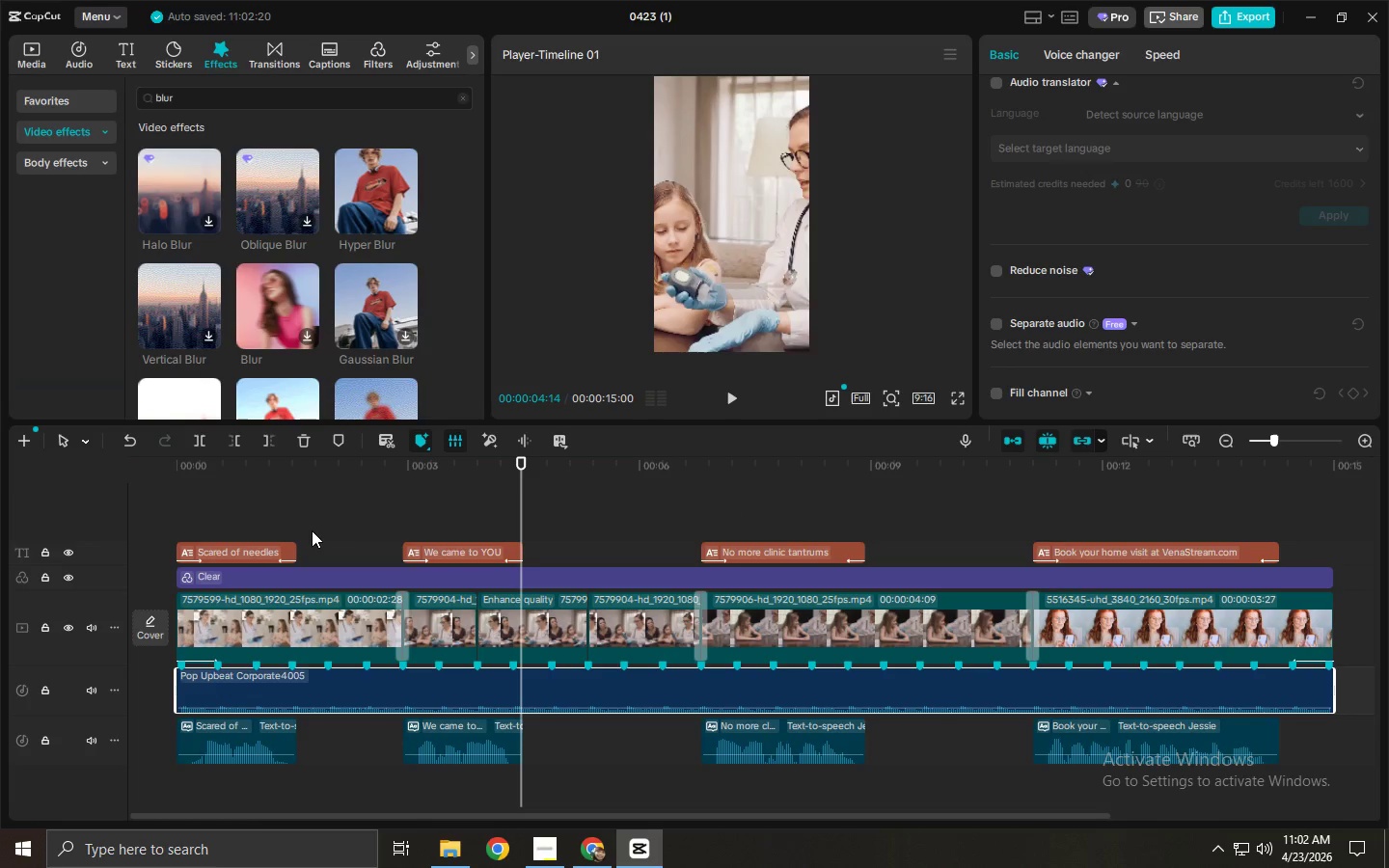 
left_click_drag(start_coordinate=[252, 469], to_coordinate=[142, 469])
 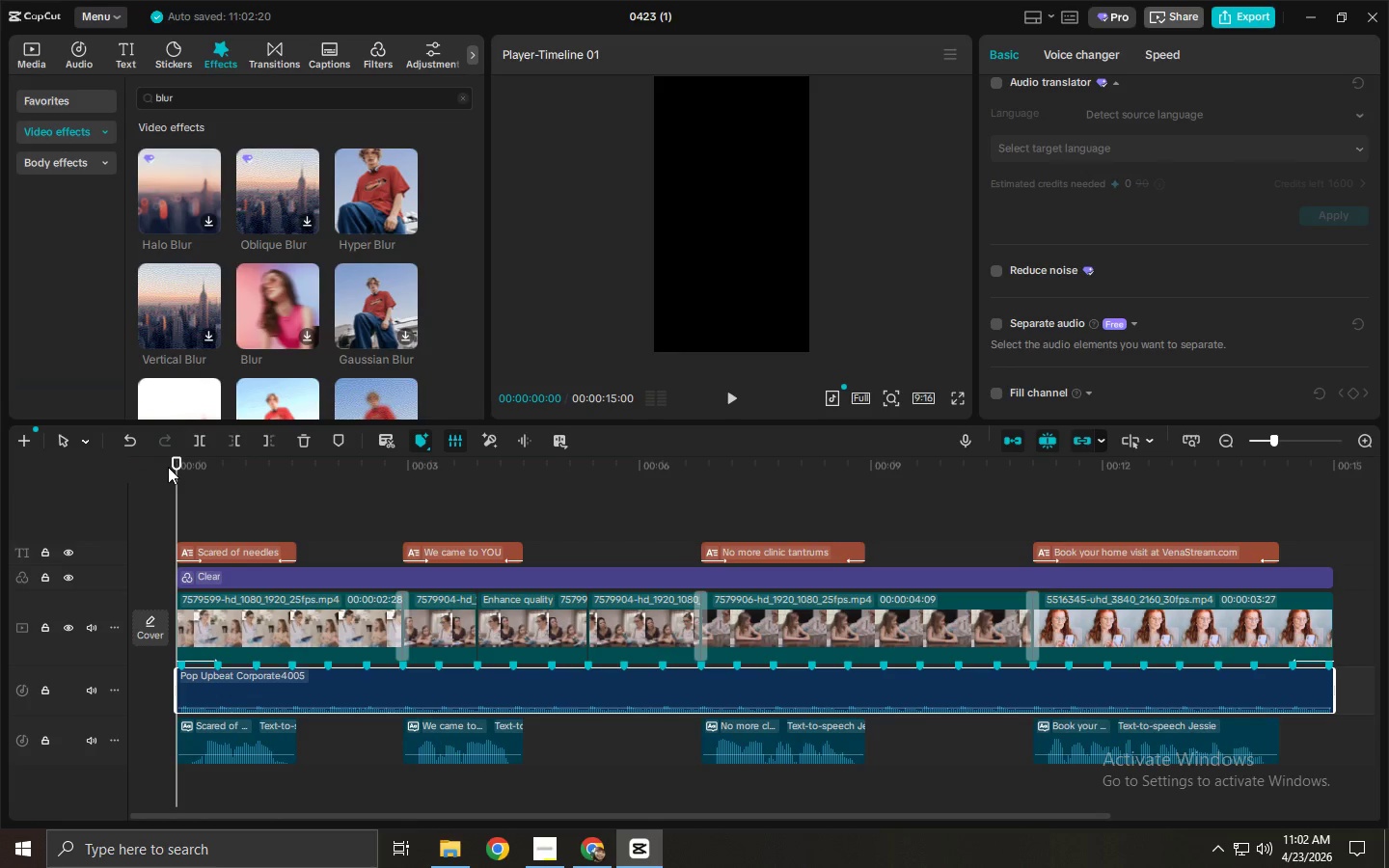 
wait(9.34)
 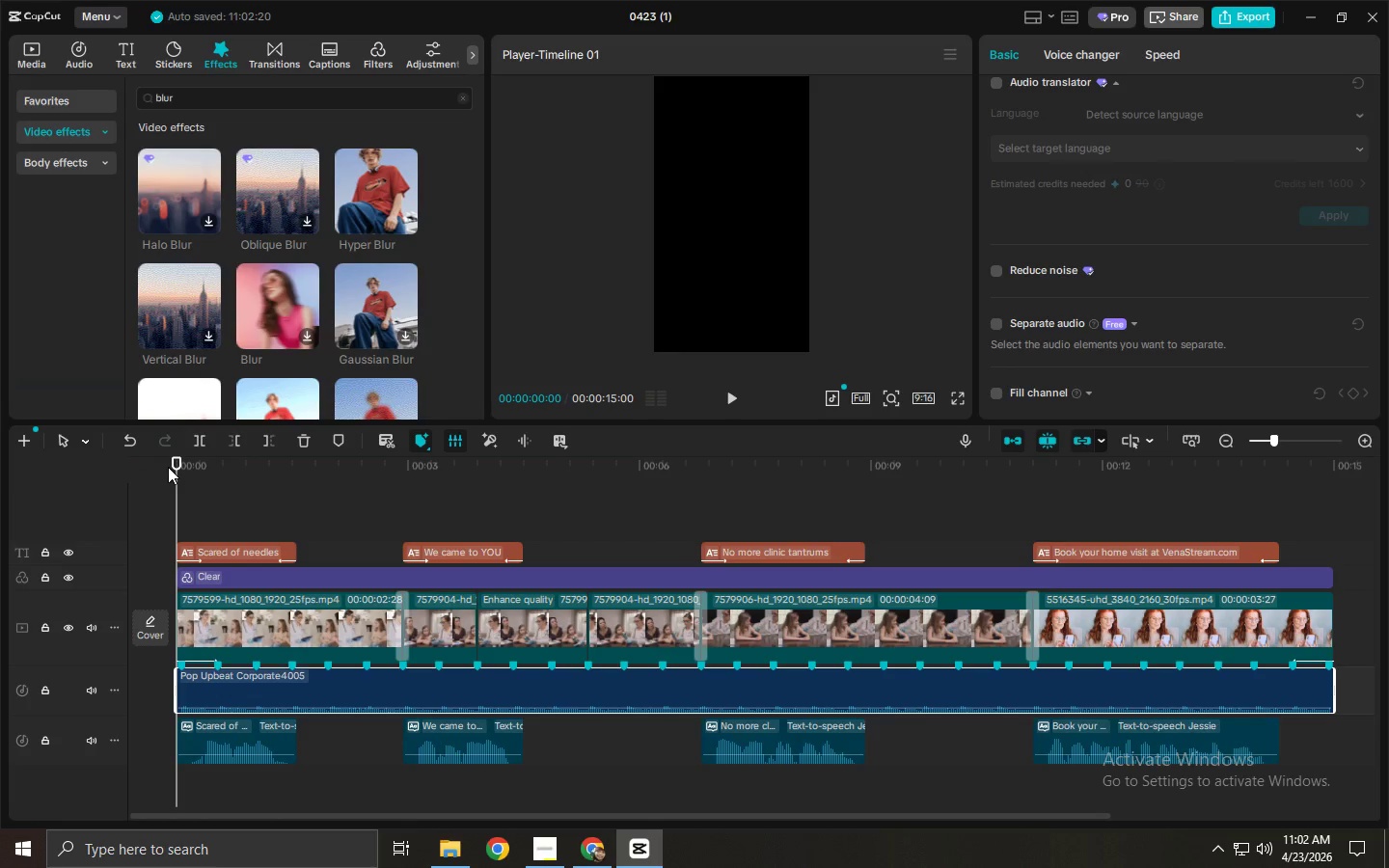 
left_click([211, 687])
 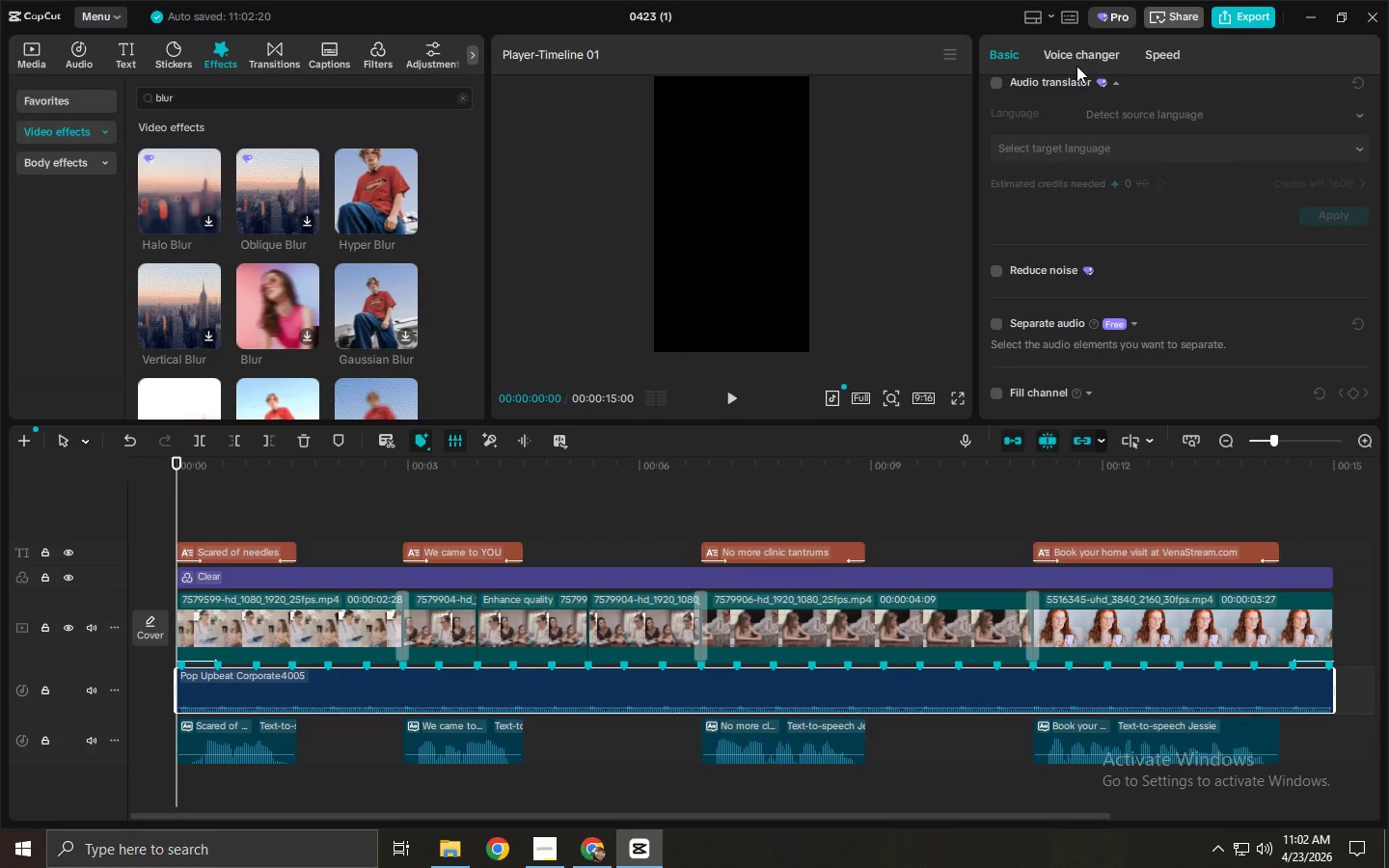 
scroll: coordinate [1187, 231], scroll_direction: up, amount: 15.0
 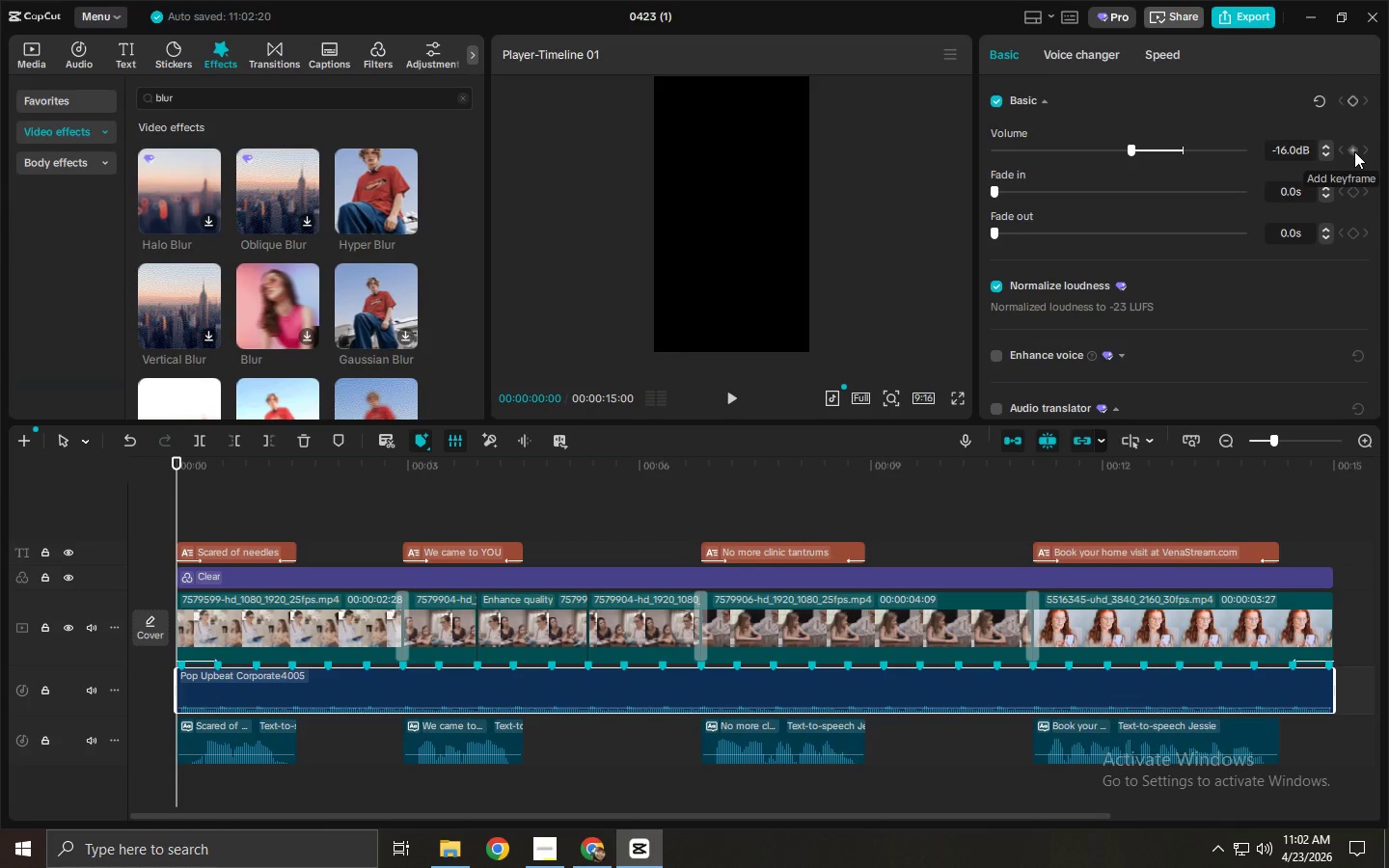 
left_click([1354, 151])
 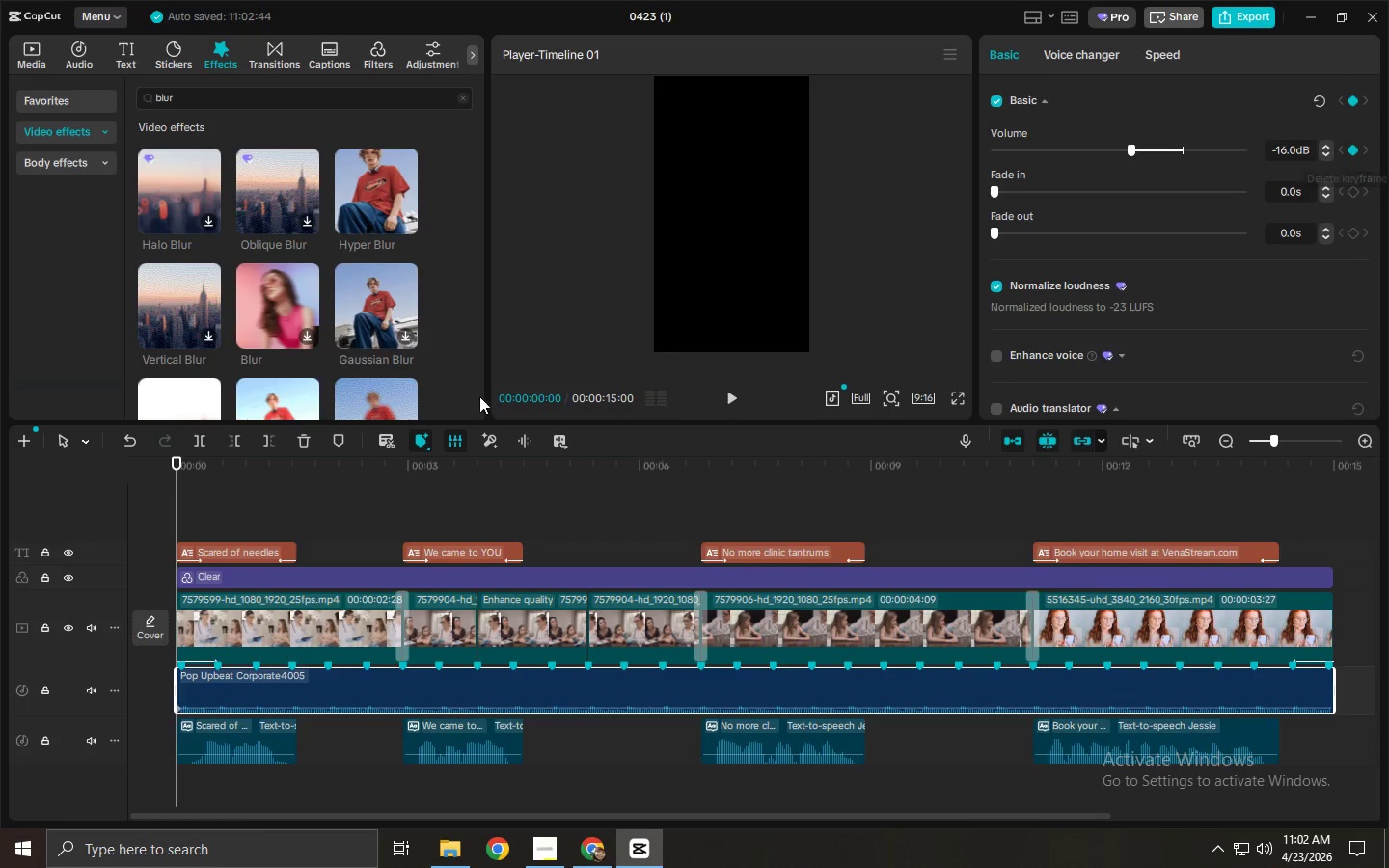 
left_click_drag(start_coordinate=[174, 472], to_coordinate=[300, 478])
 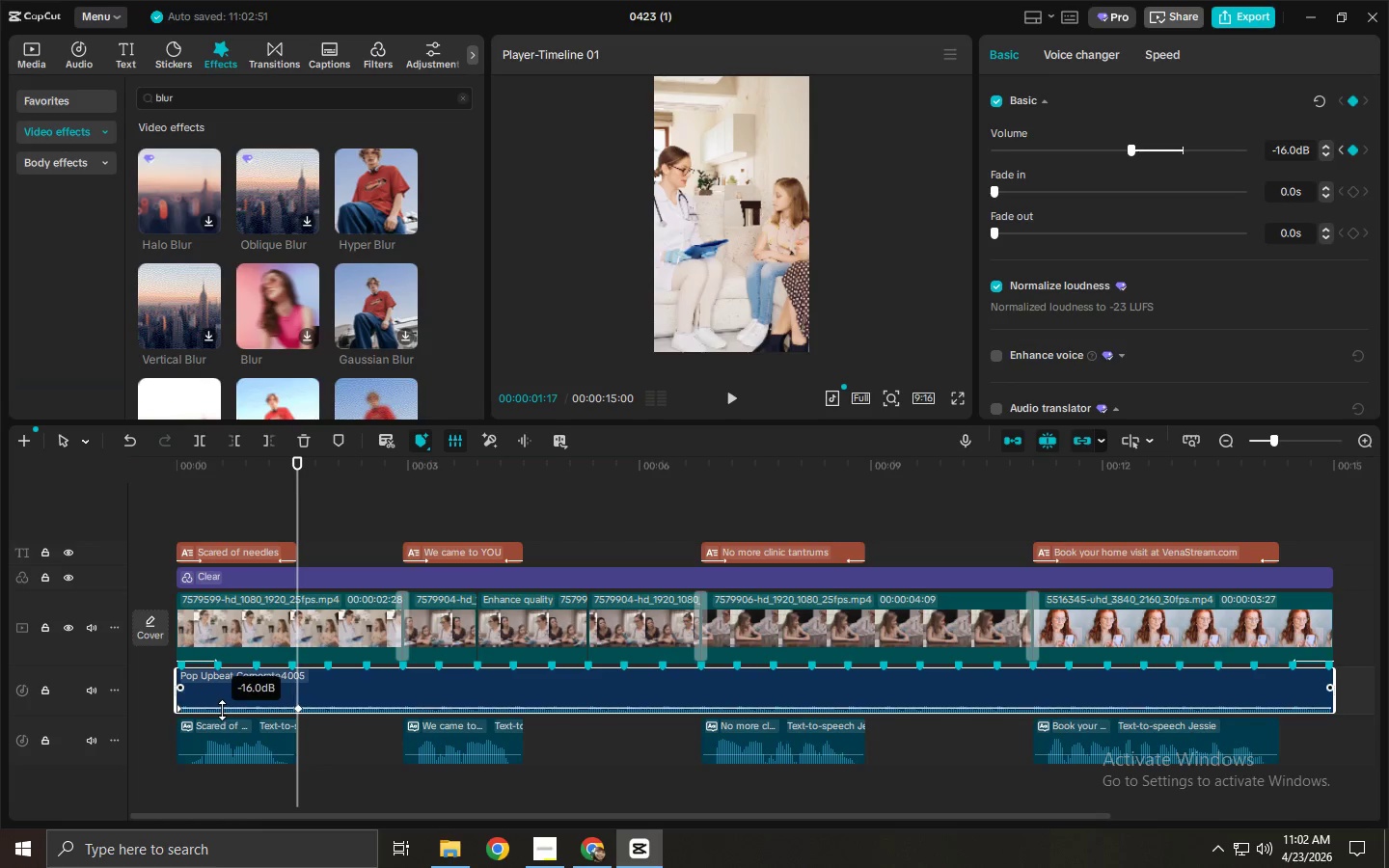 
key(Control+Z)
 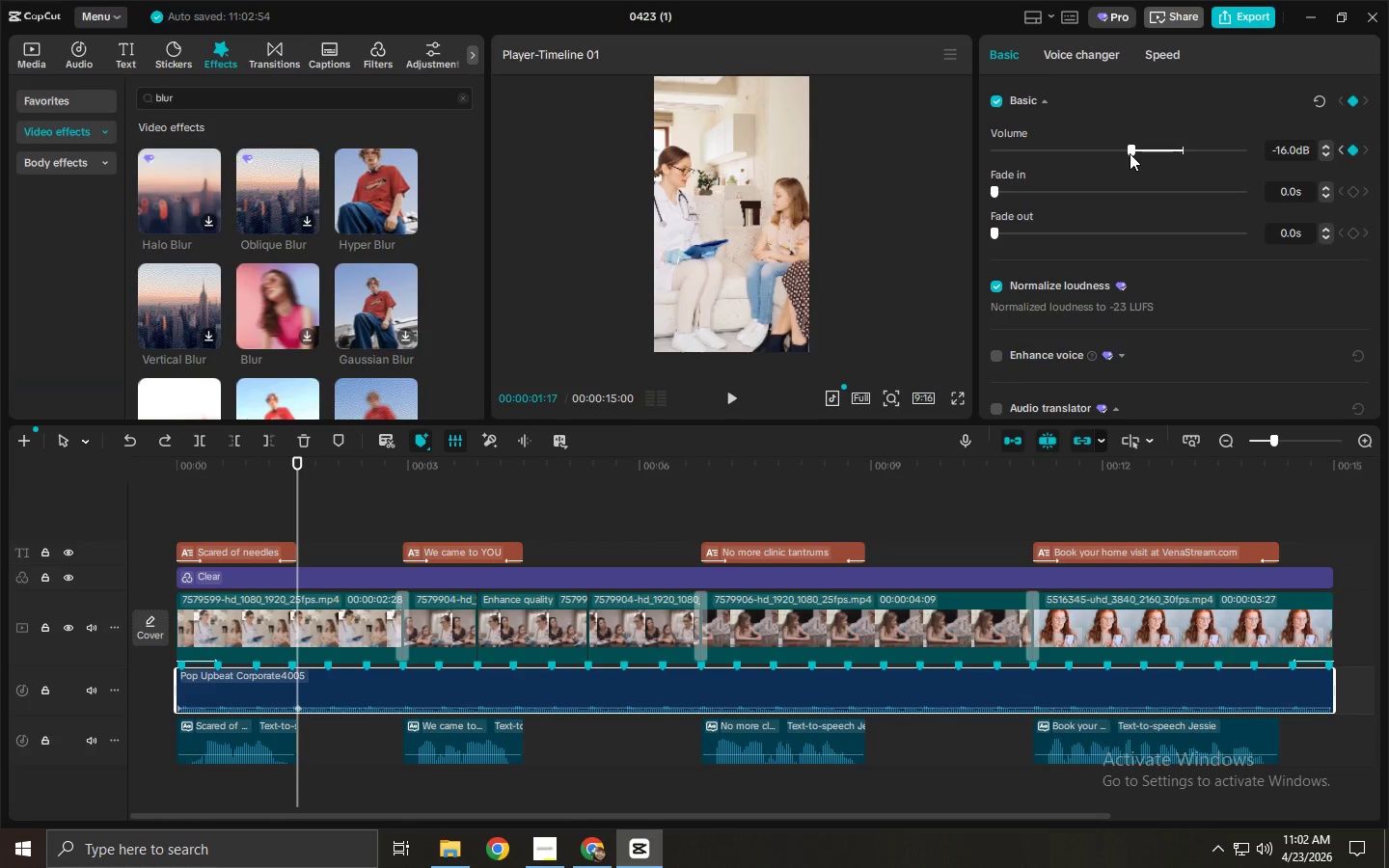 
left_click_drag(start_coordinate=[1130, 153], to_coordinate=[1118, 153])
 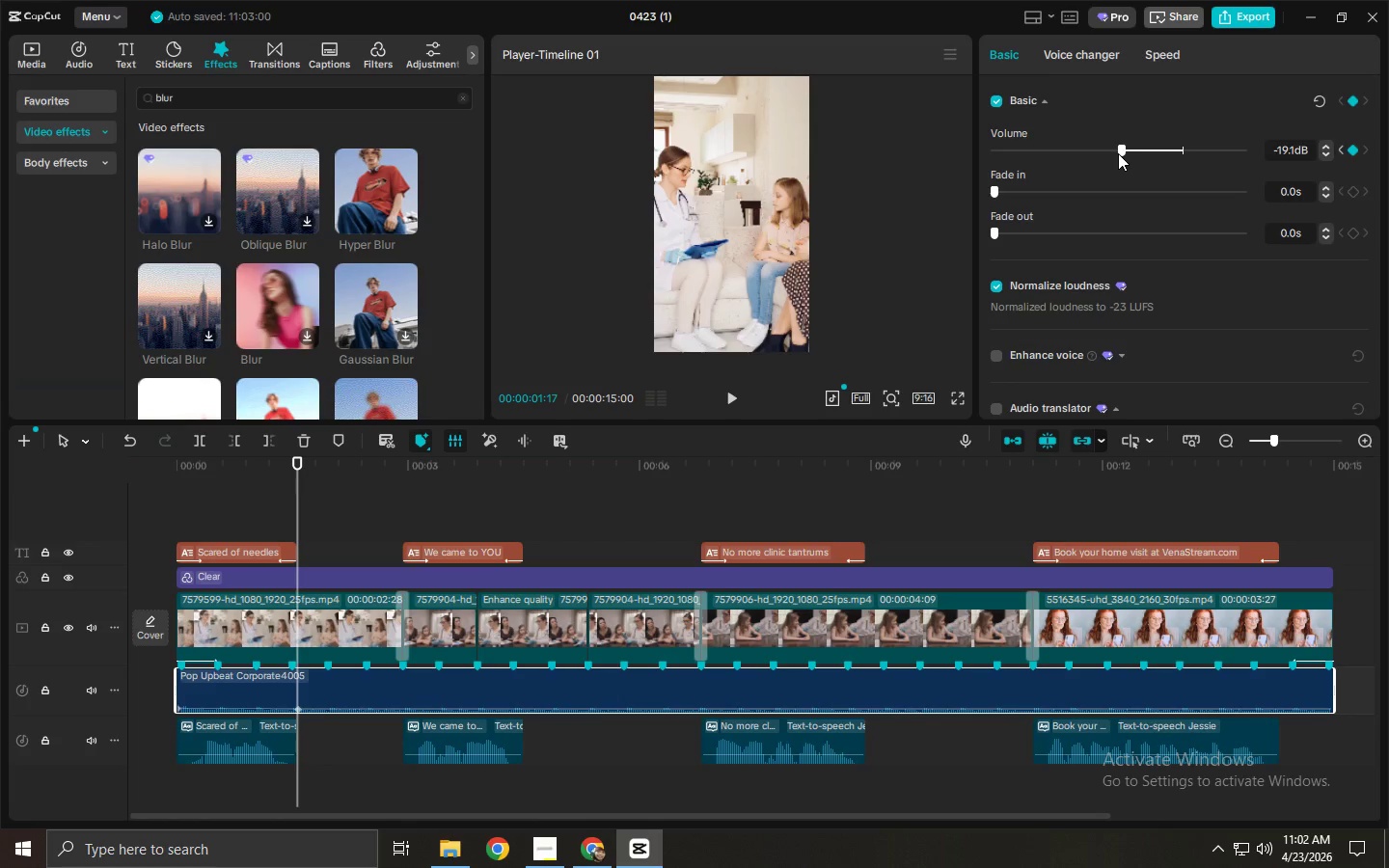 
key(Control+ControlLeft)
 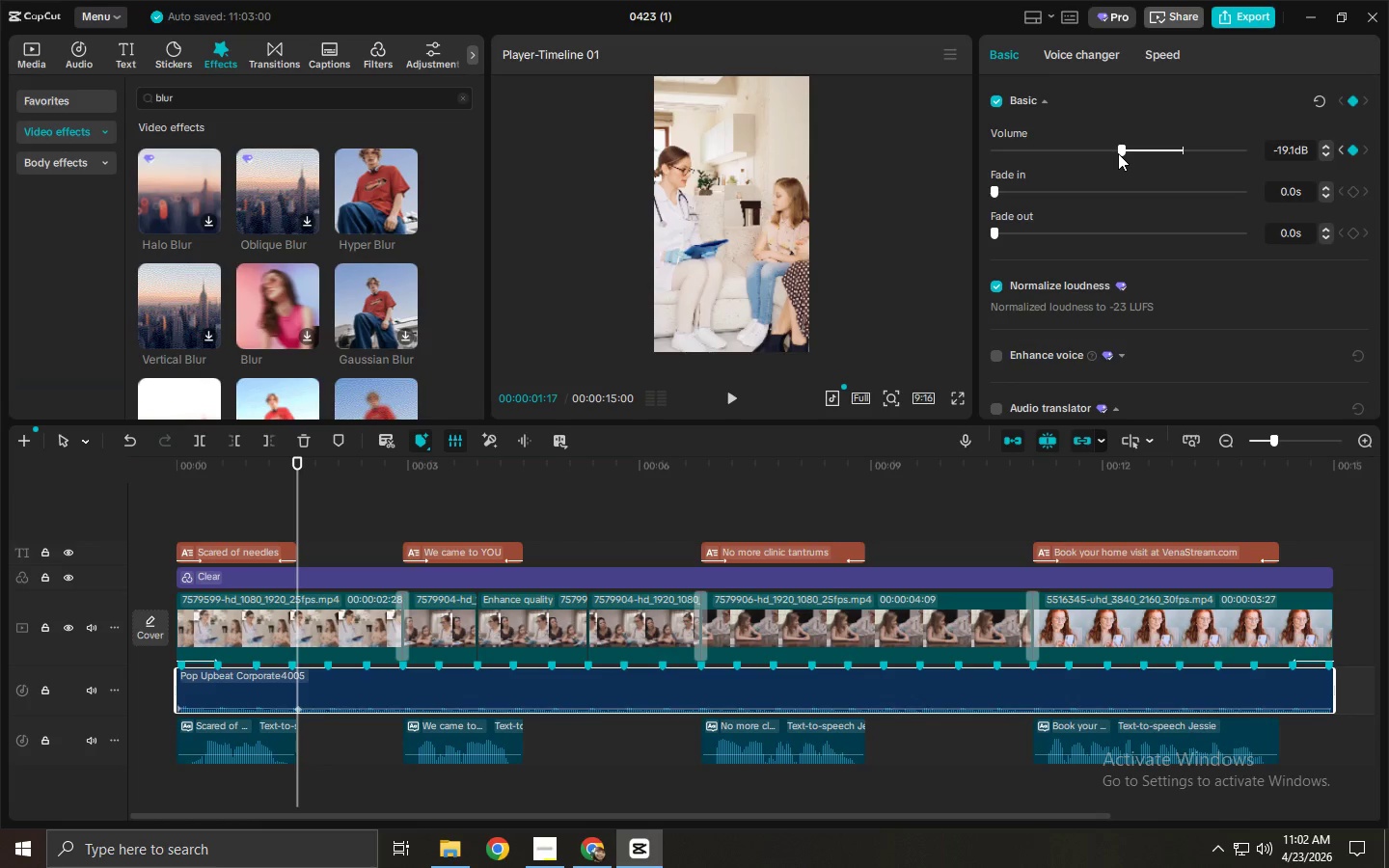 
key(Control+Z)
 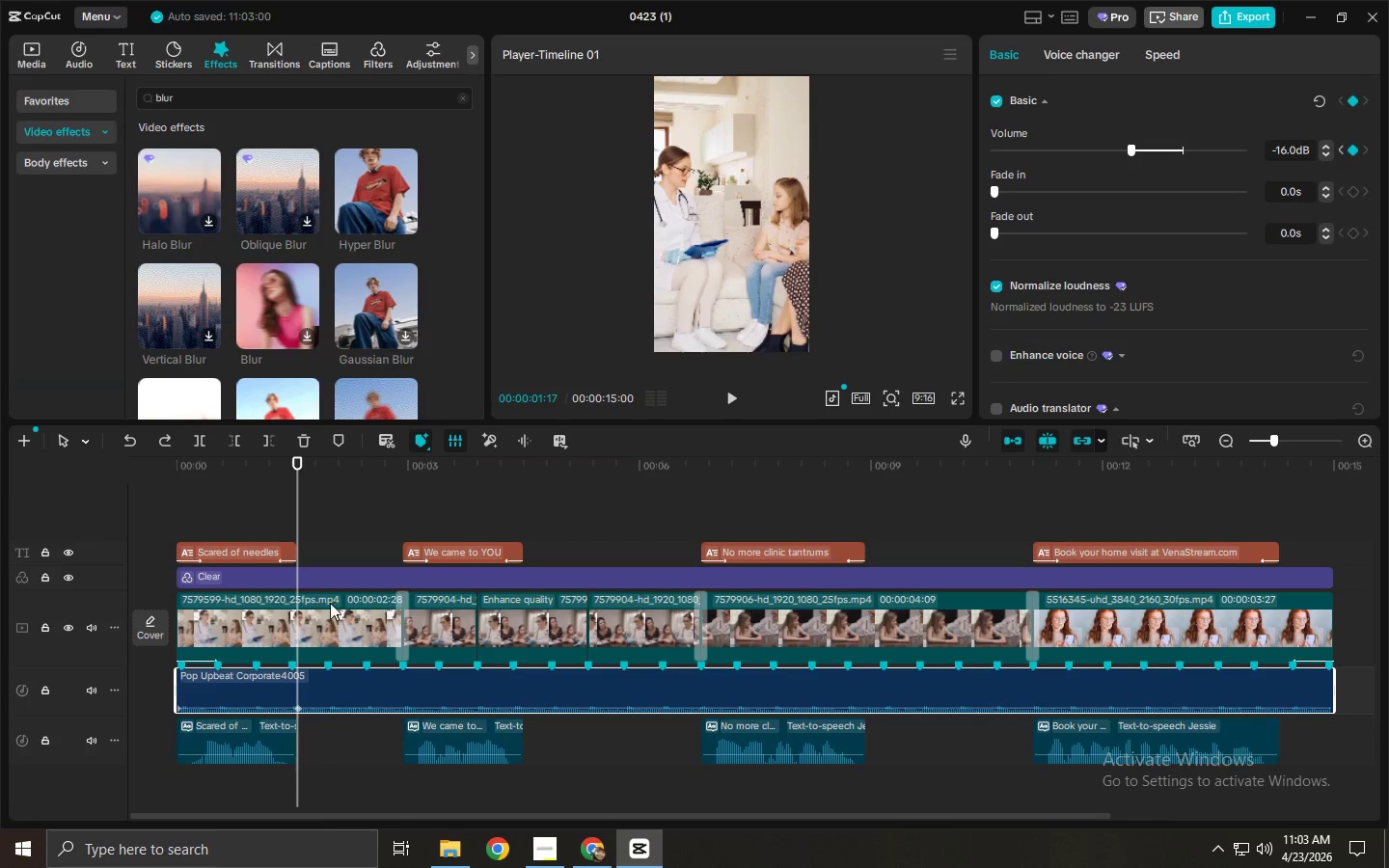 
left_click_drag(start_coordinate=[256, 473], to_coordinate=[143, 470])
 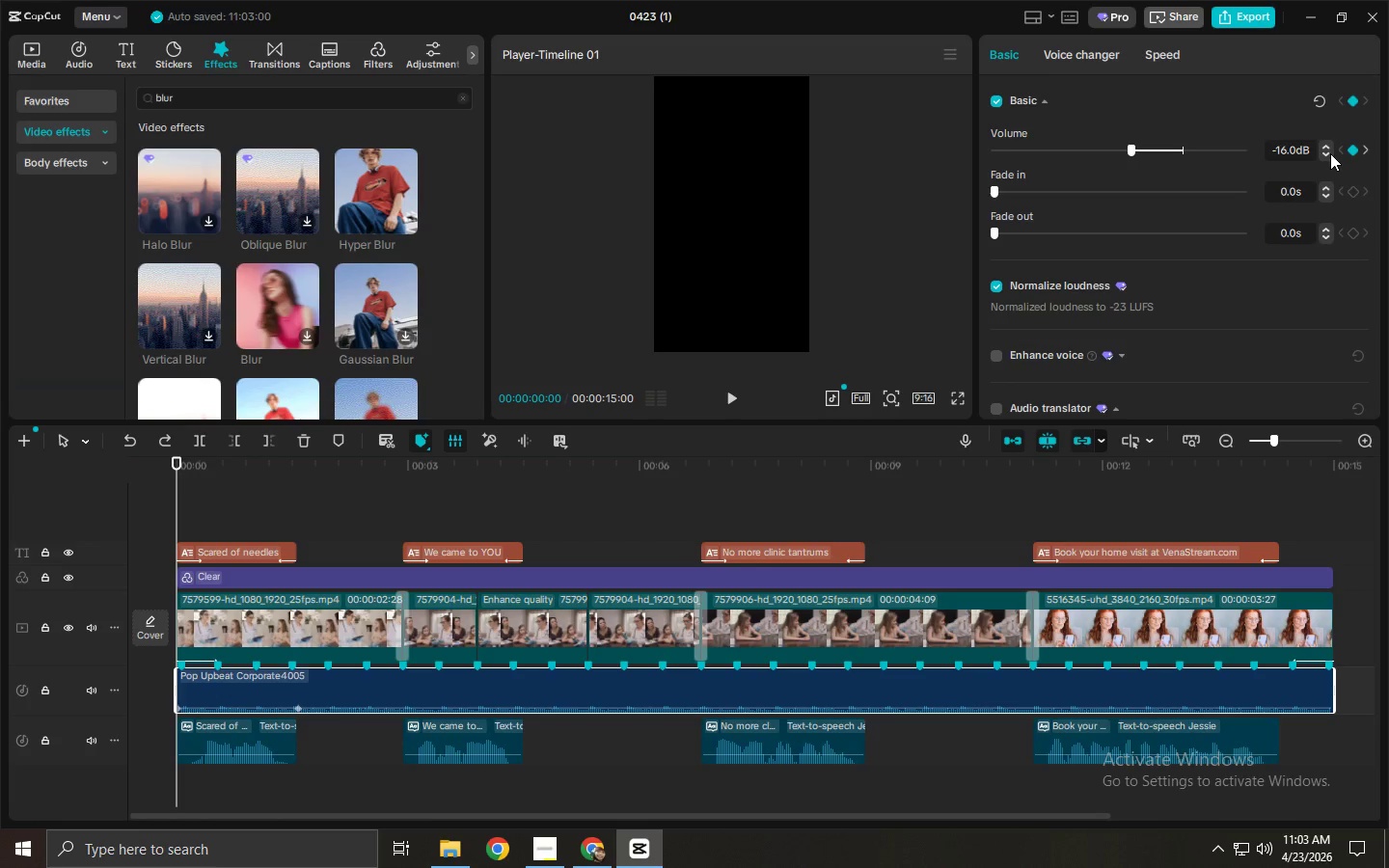 
double_click([1330, 153])
 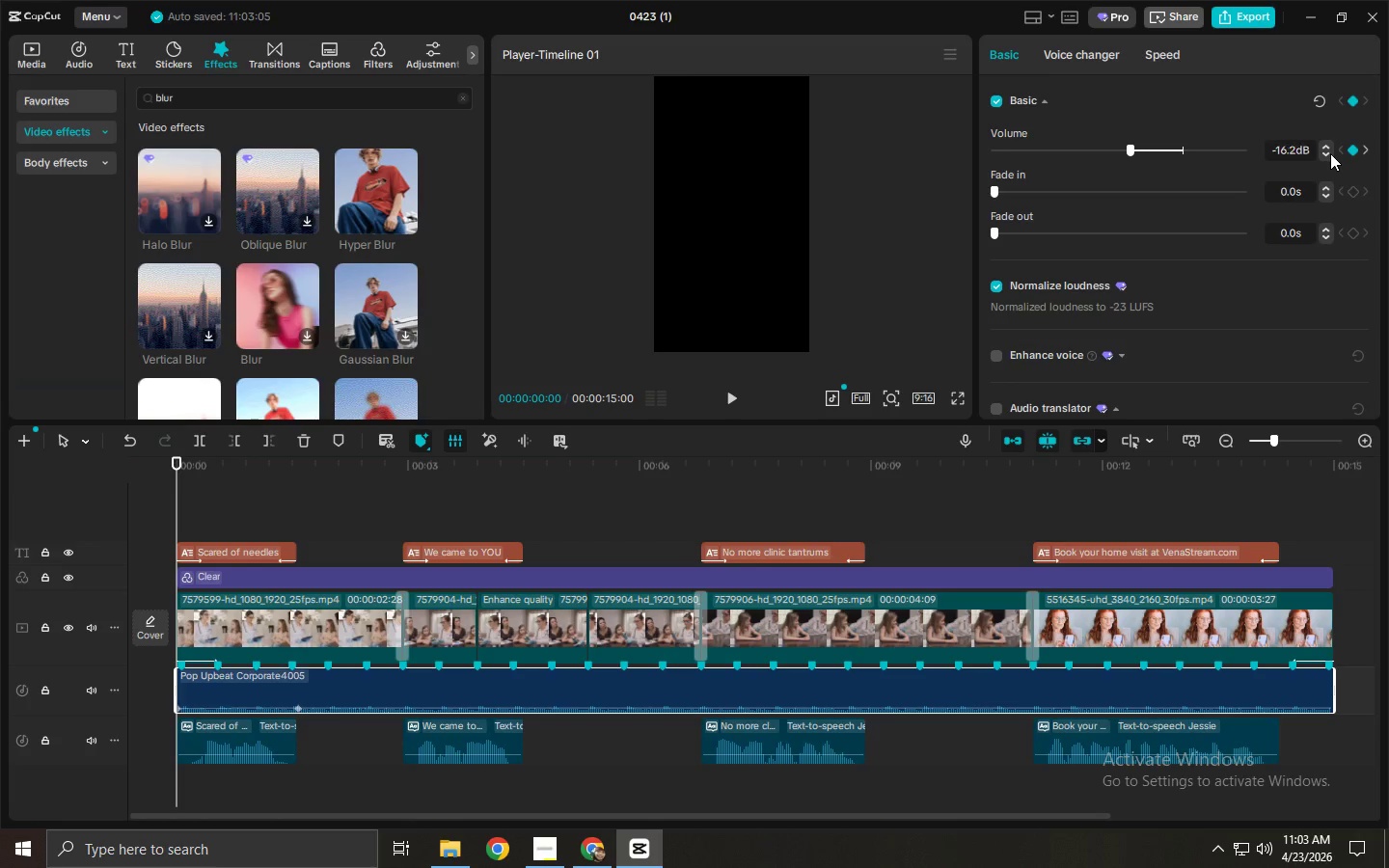 
triple_click([1330, 153])
 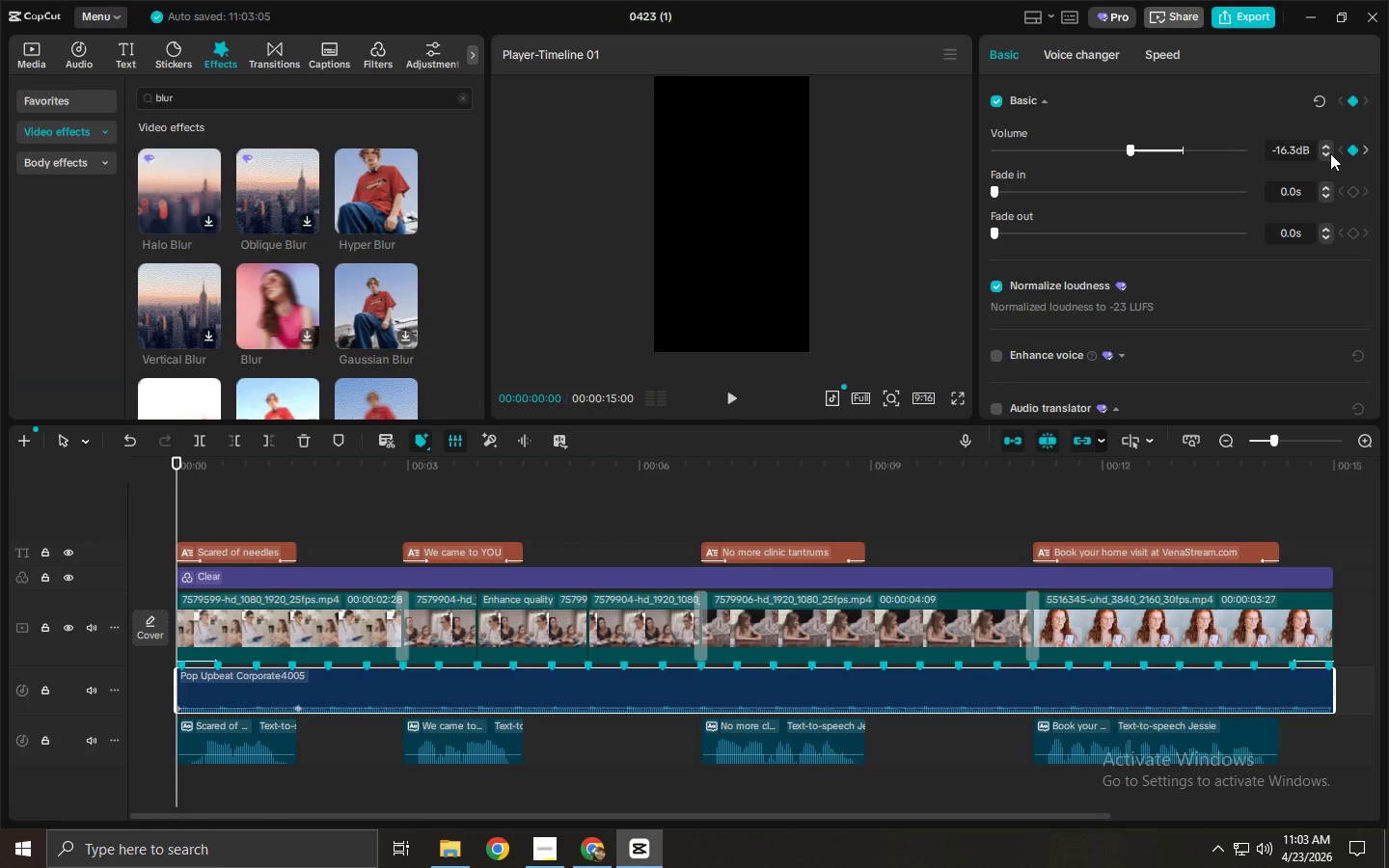 
triple_click([1330, 153])
 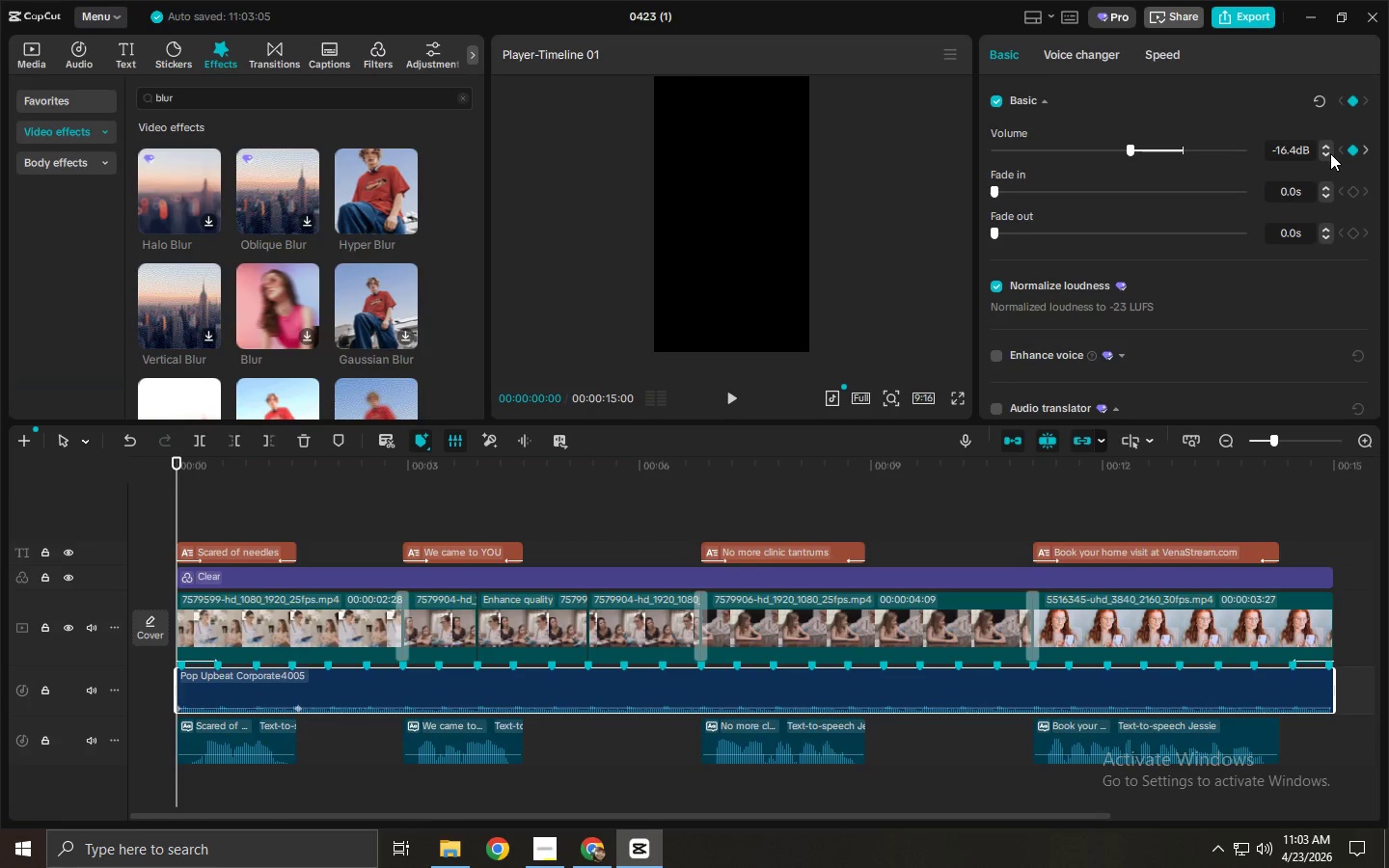 
triple_click([1330, 153])
 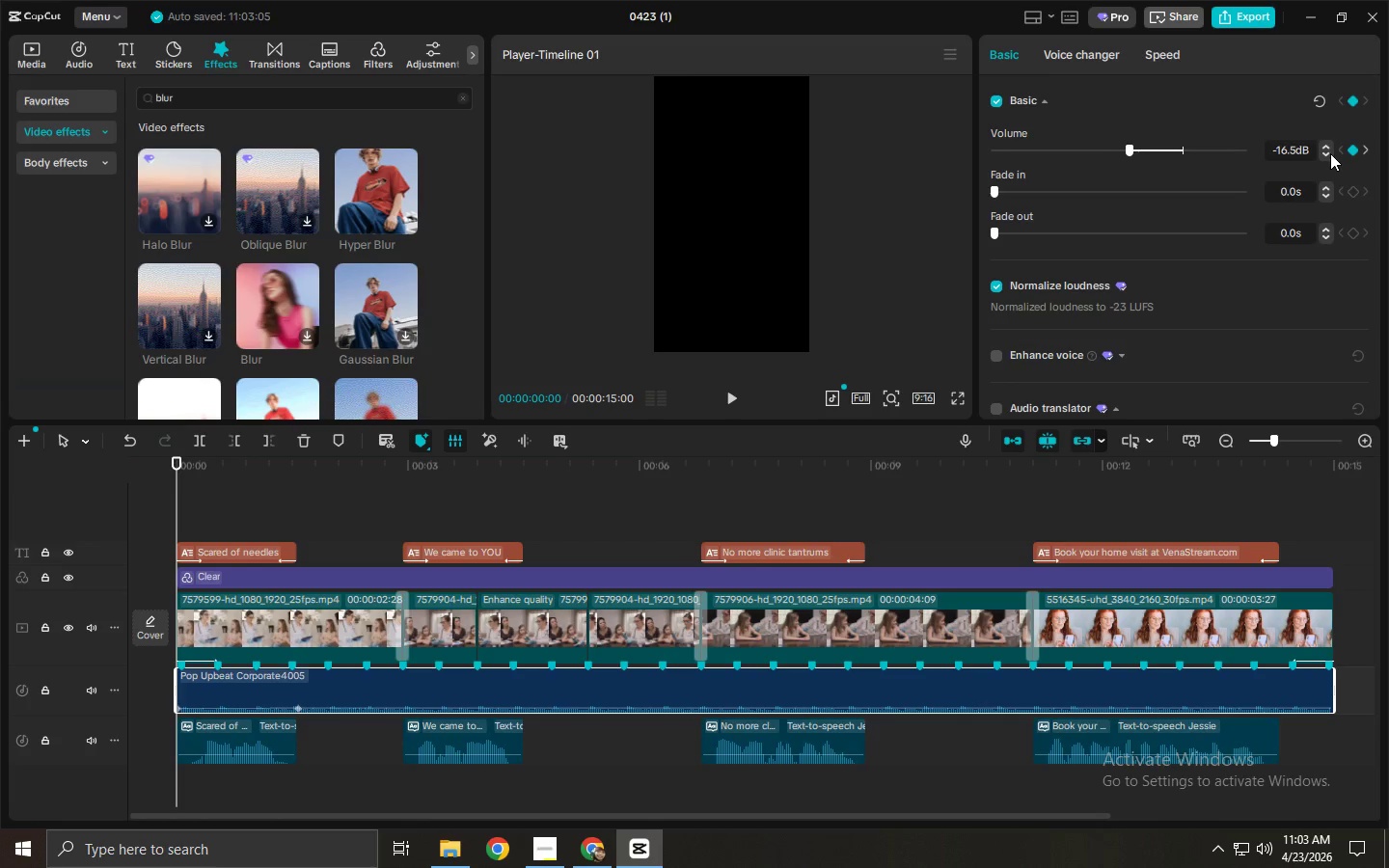 
triple_click([1330, 153])
 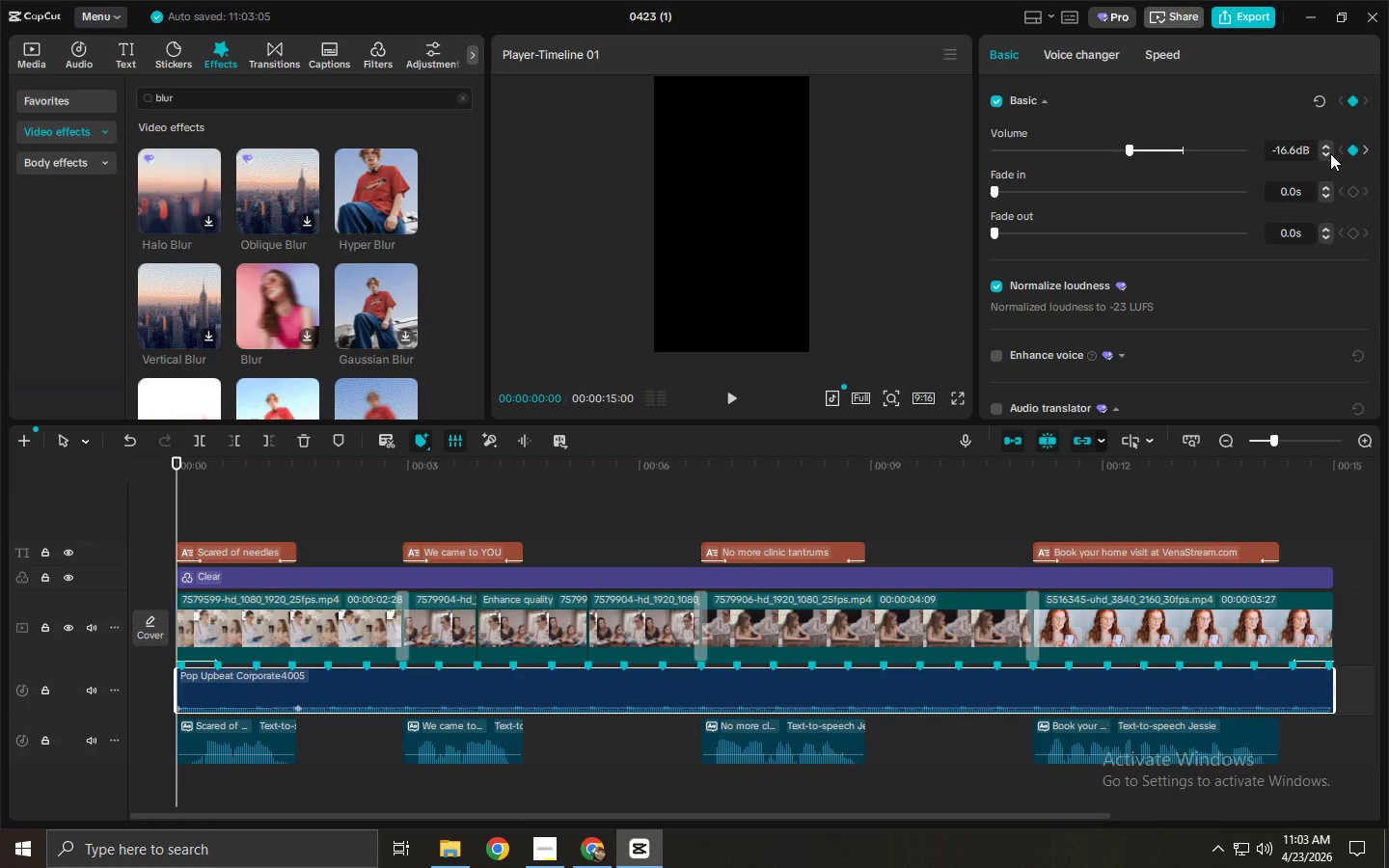 
triple_click([1330, 153])
 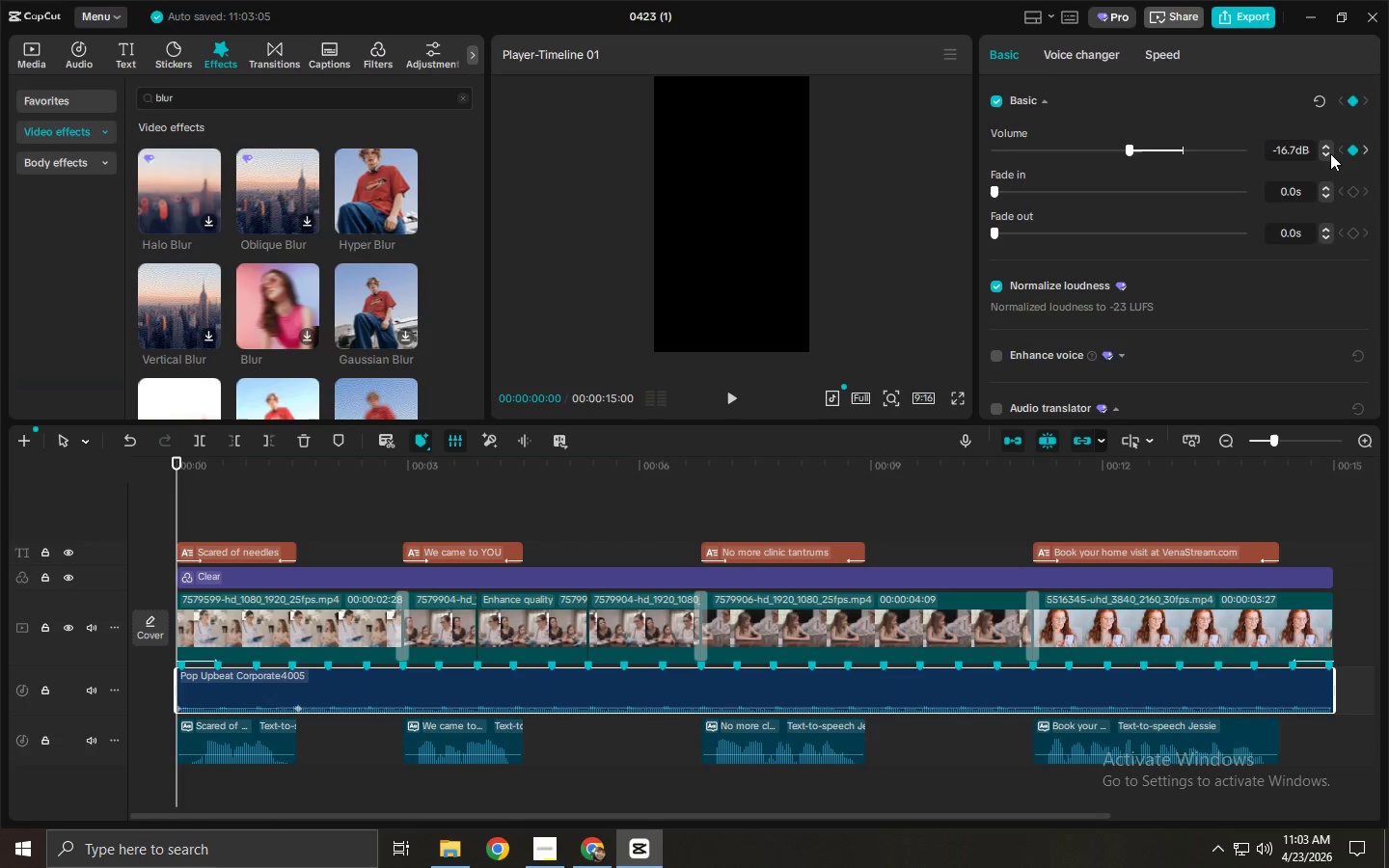 
triple_click([1330, 153])
 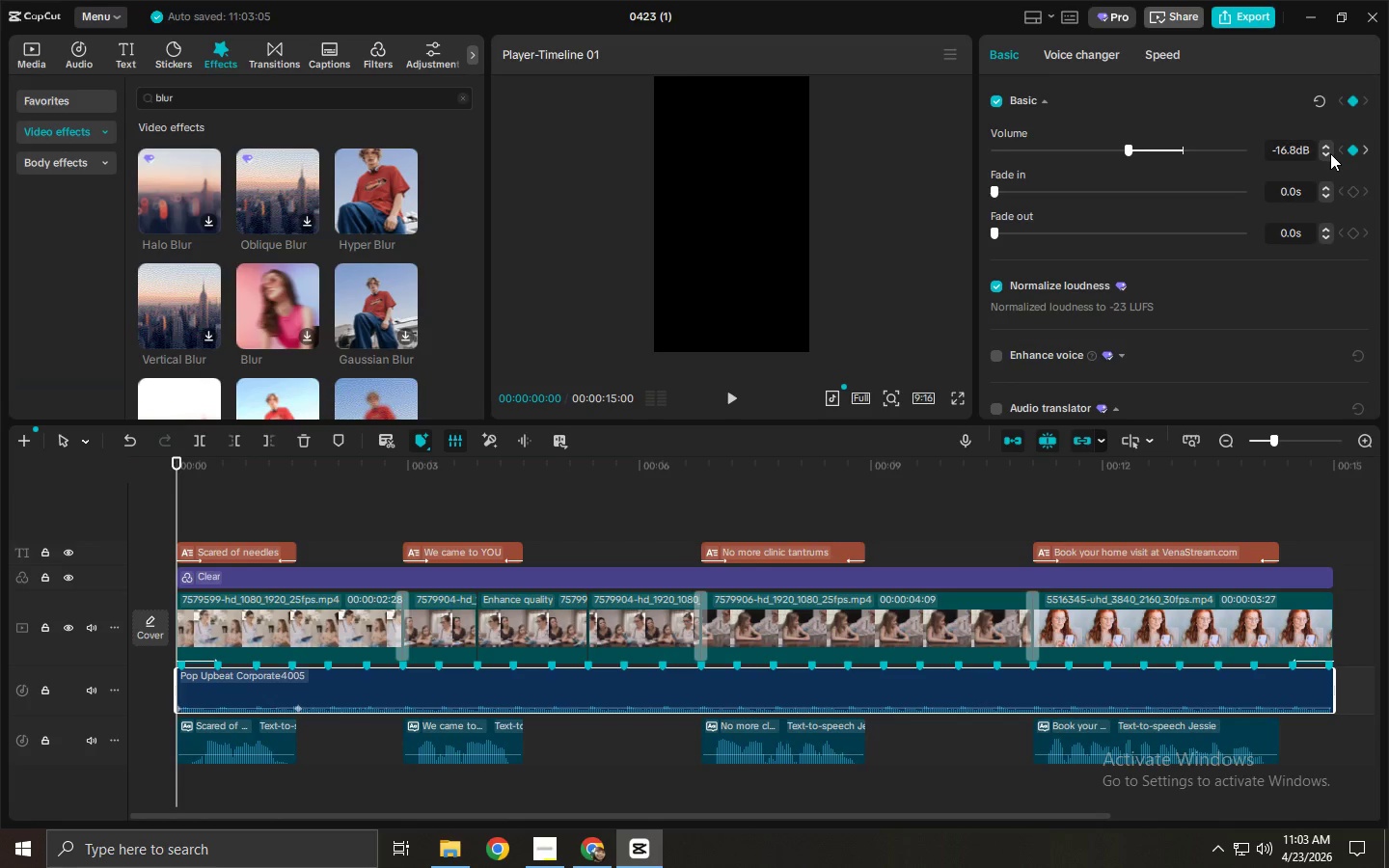 
triple_click([1330, 153])
 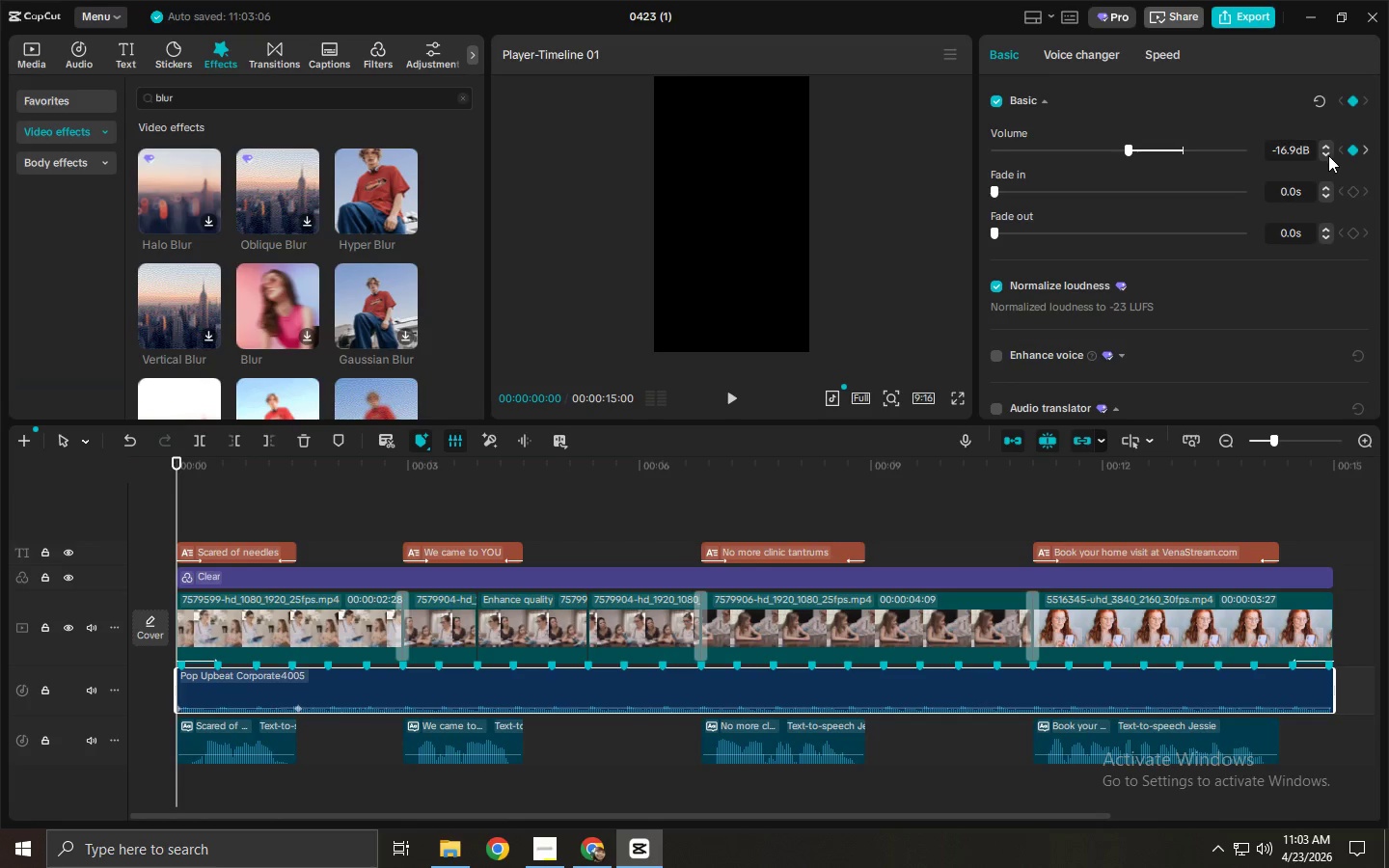 
triple_click([1328, 155])
 